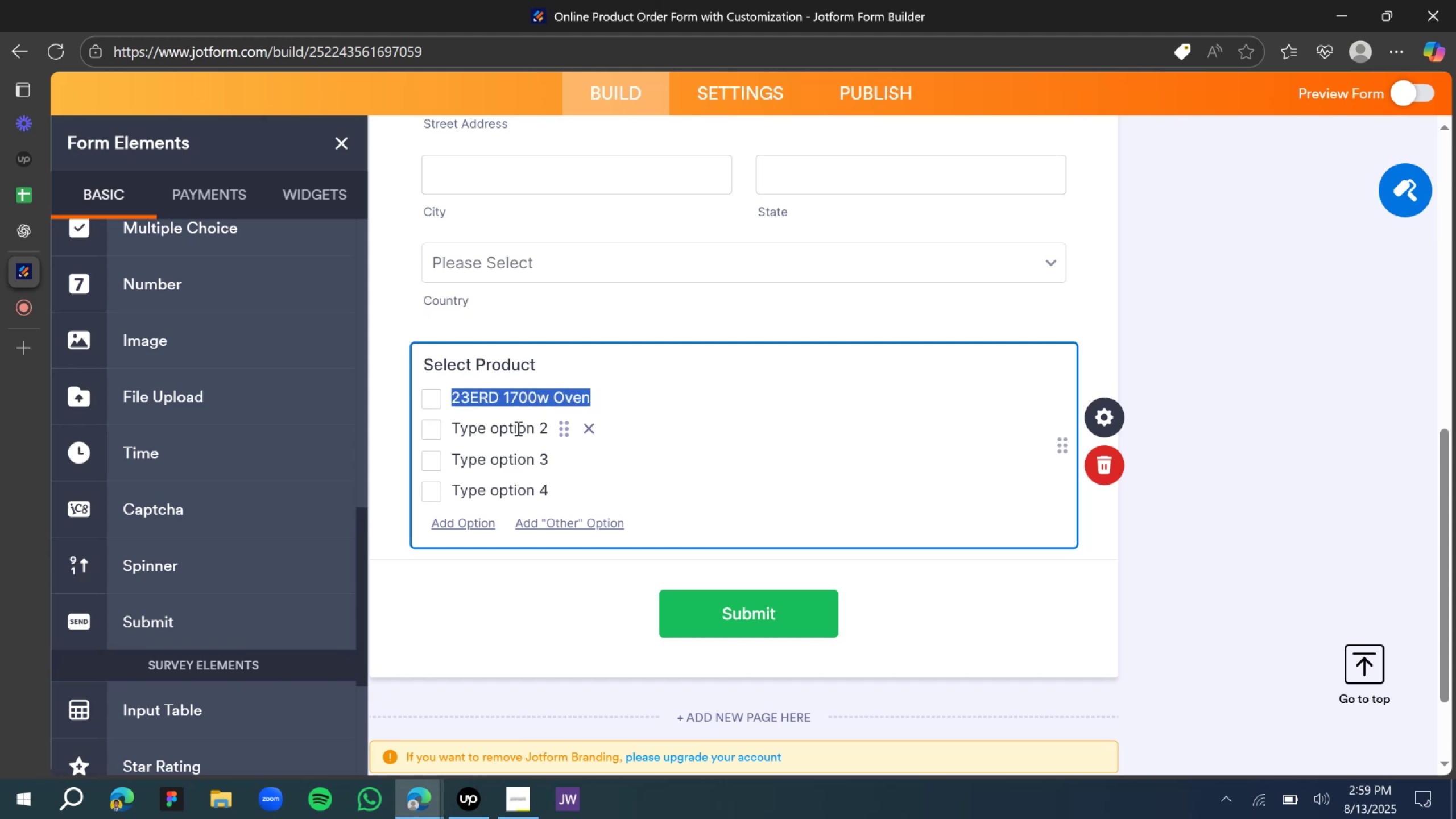 
double_click([517, 428])
 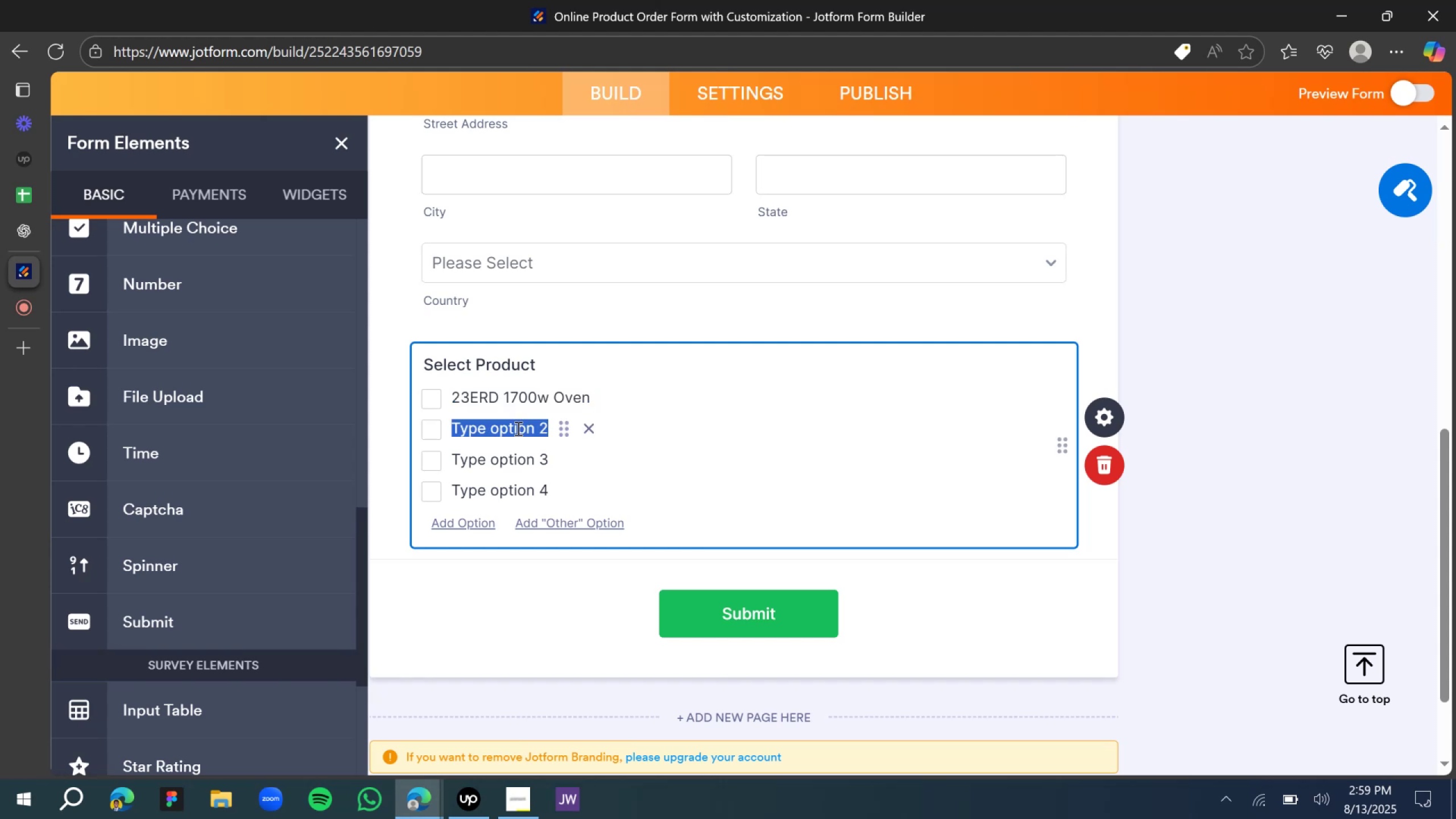 
key(Control+V)
 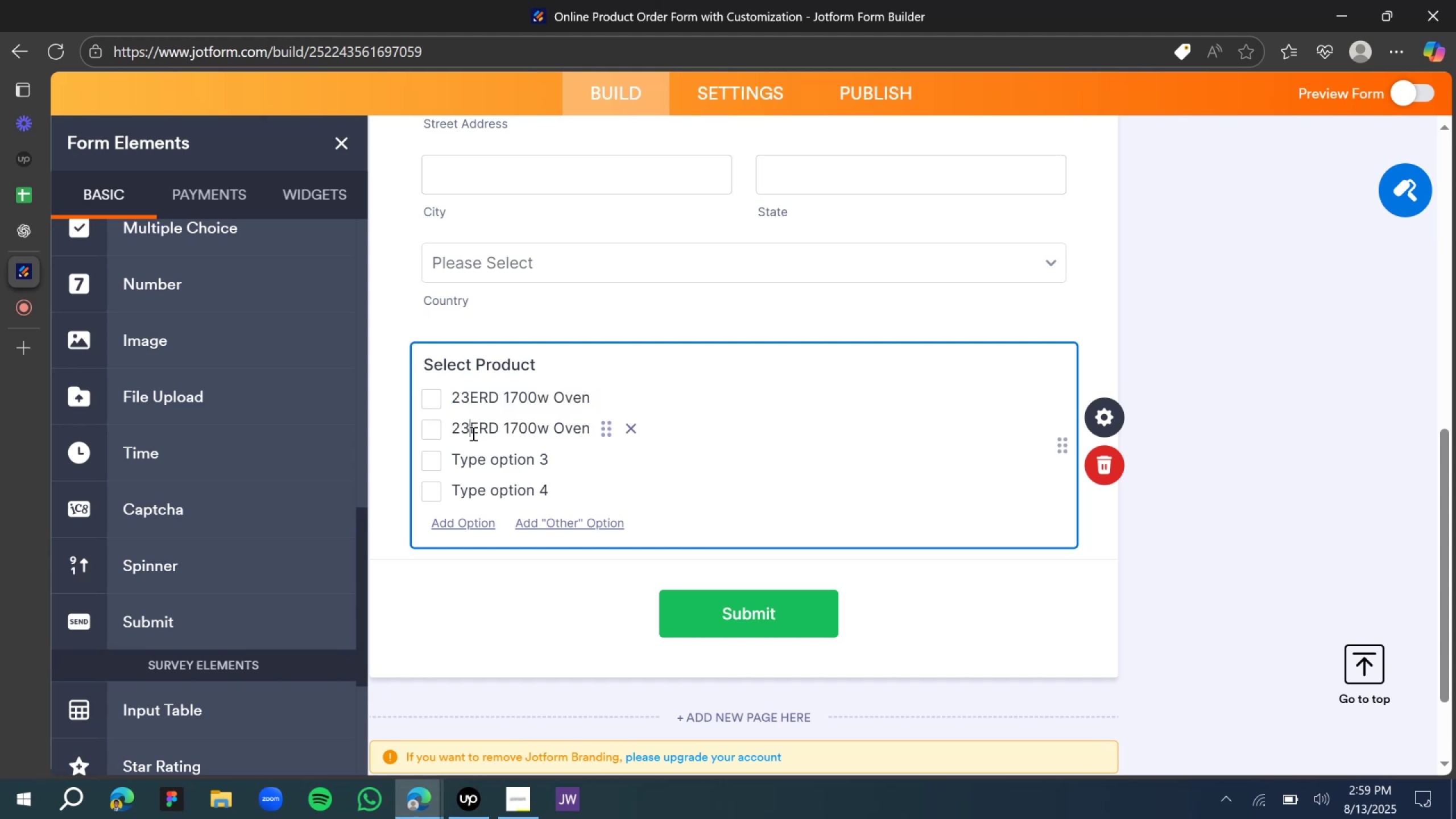 
key(Backspace)
key(Backspace)
type(98)
 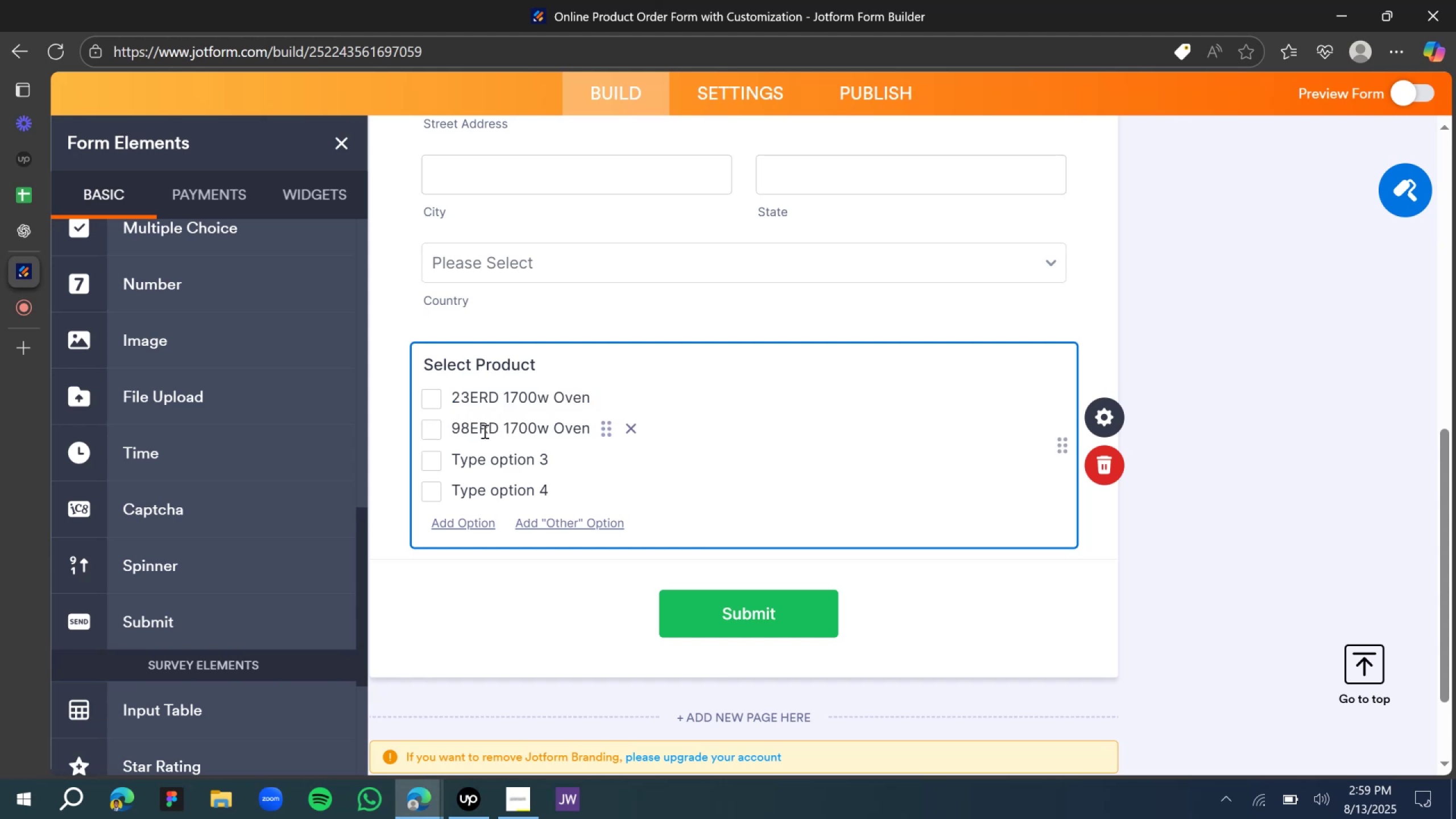 
left_click([496, 423])
 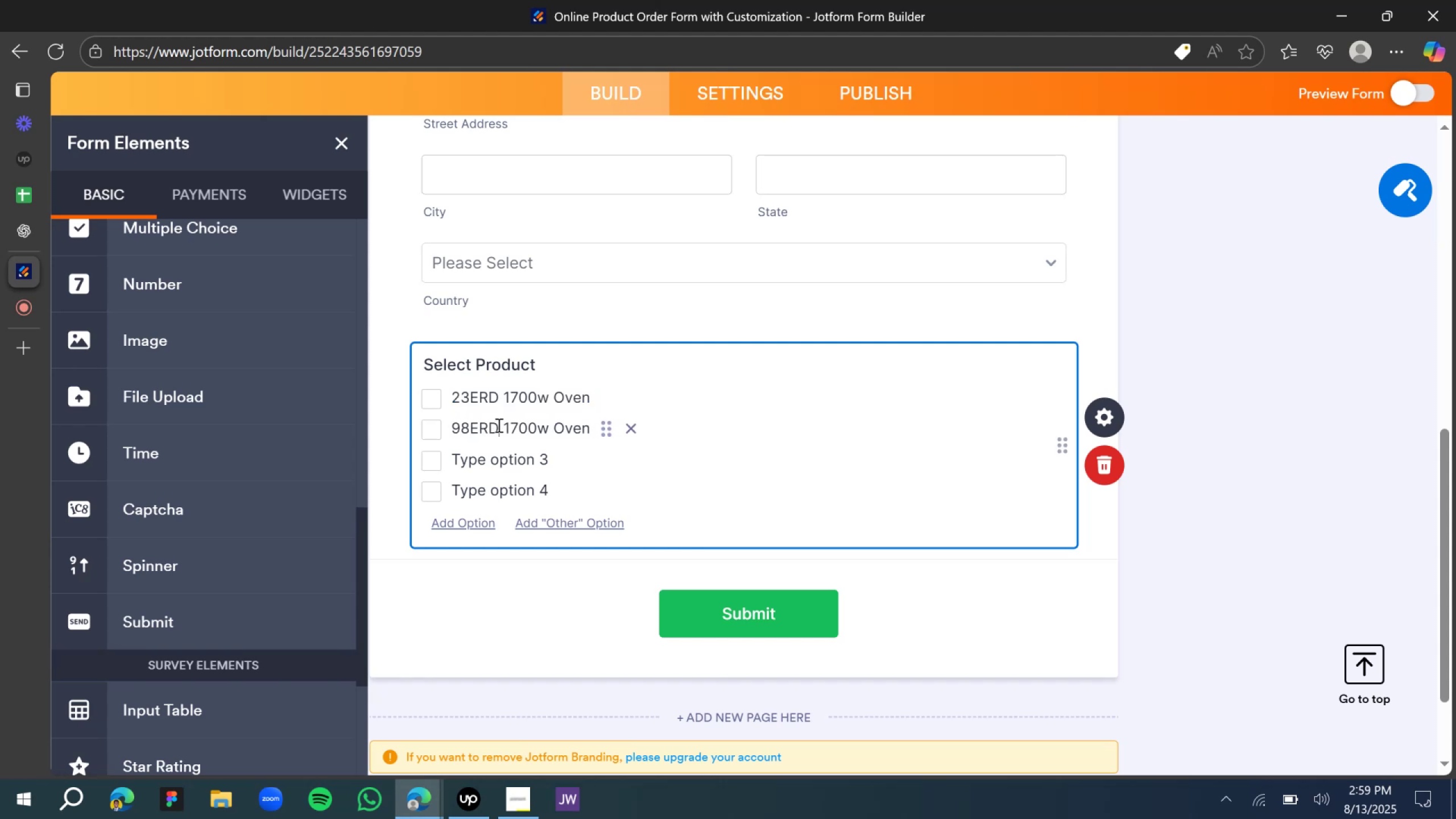 
key(Backspace)
 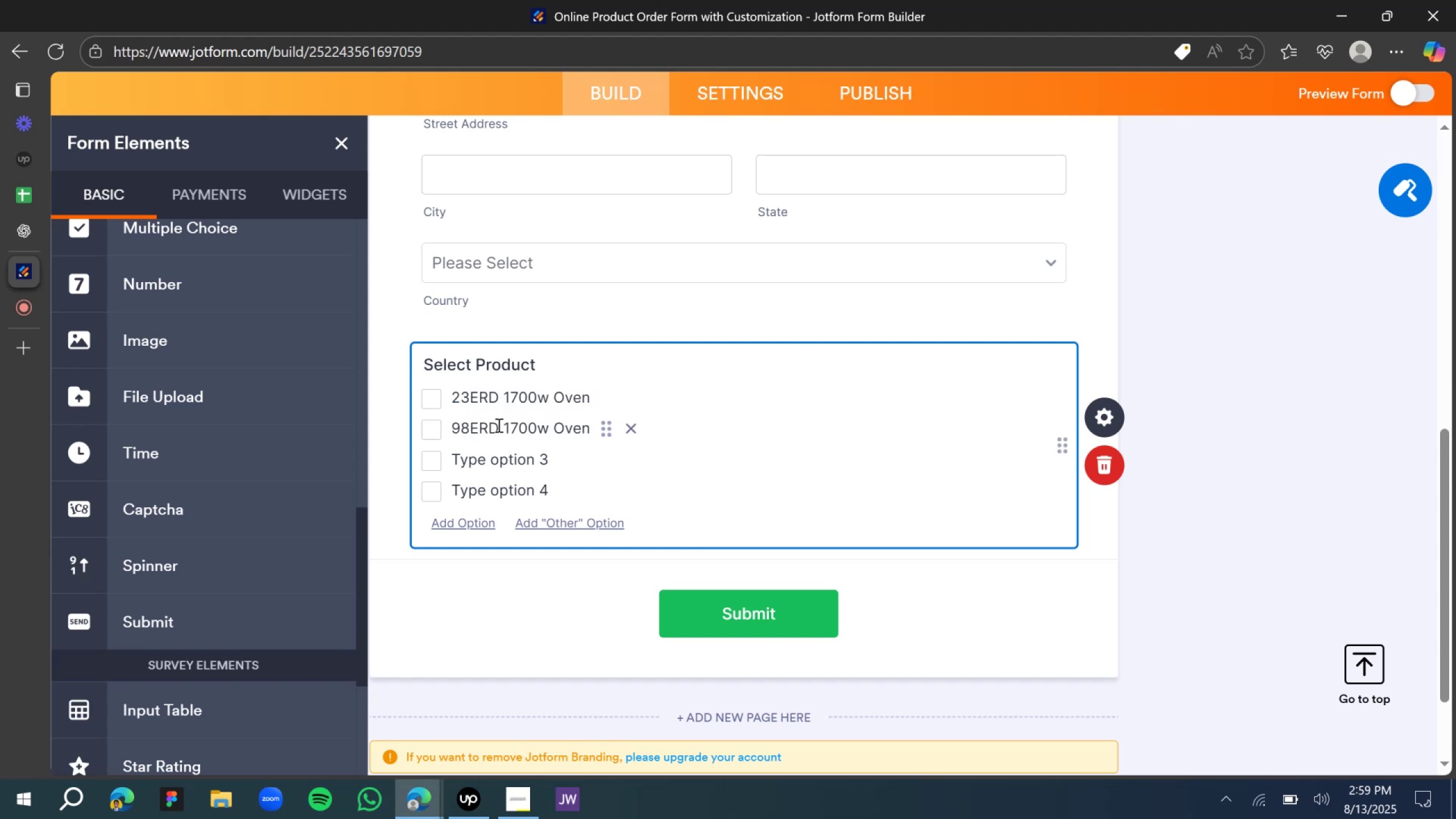 
key(Shift+K)
 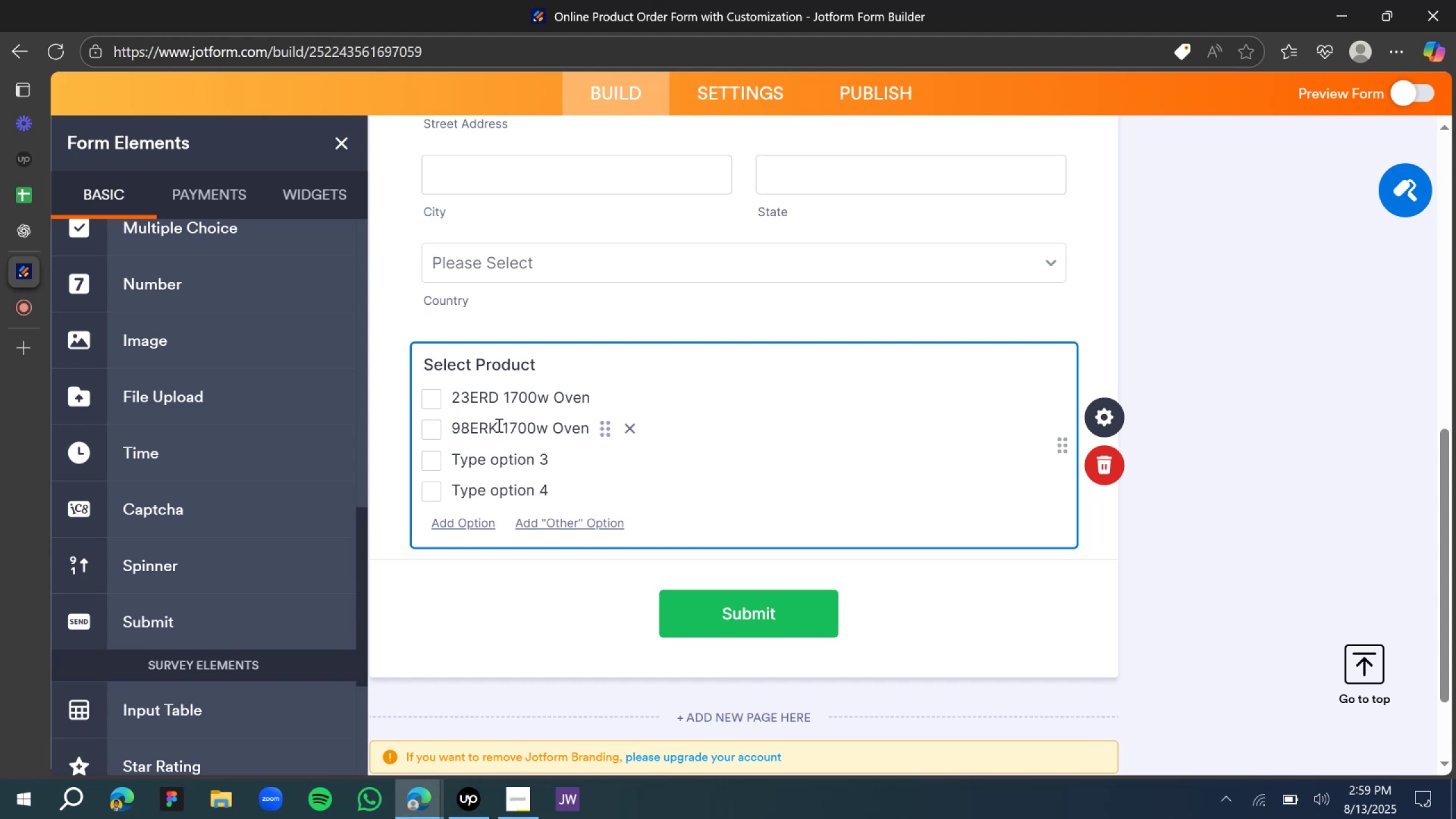 
key(ArrowLeft)
 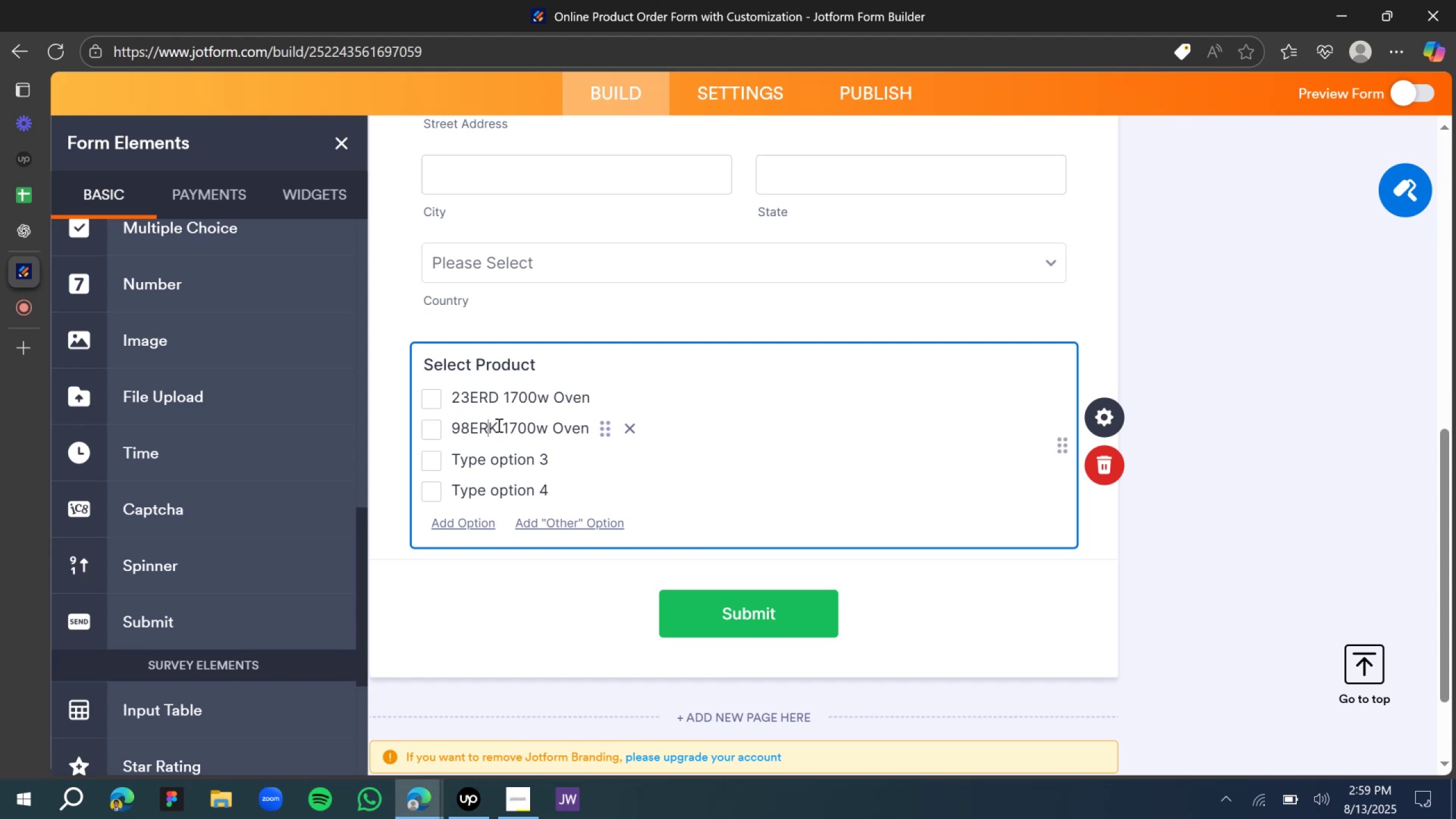 
key(Backspace)
 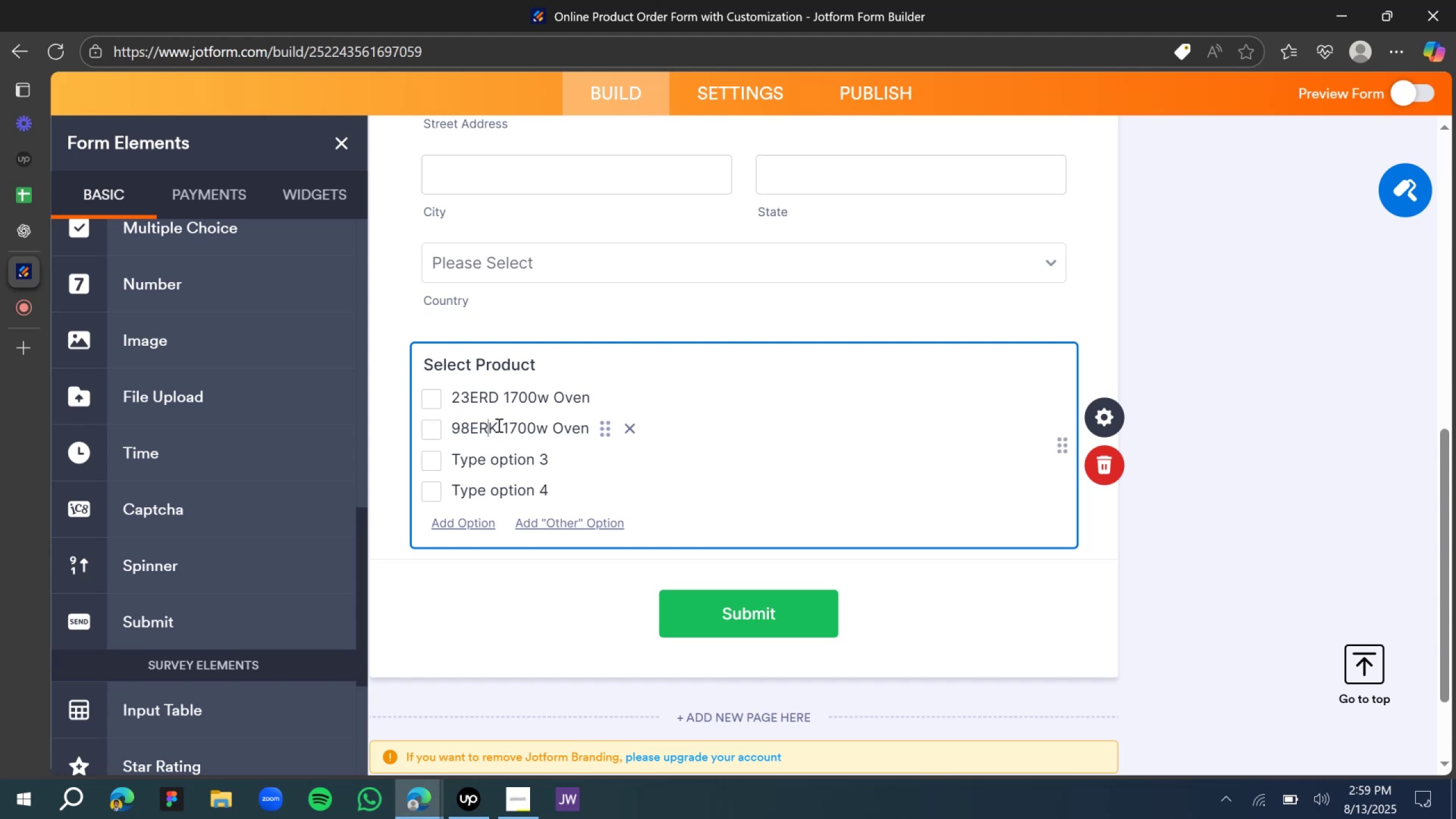 
key(Shift+Y)
 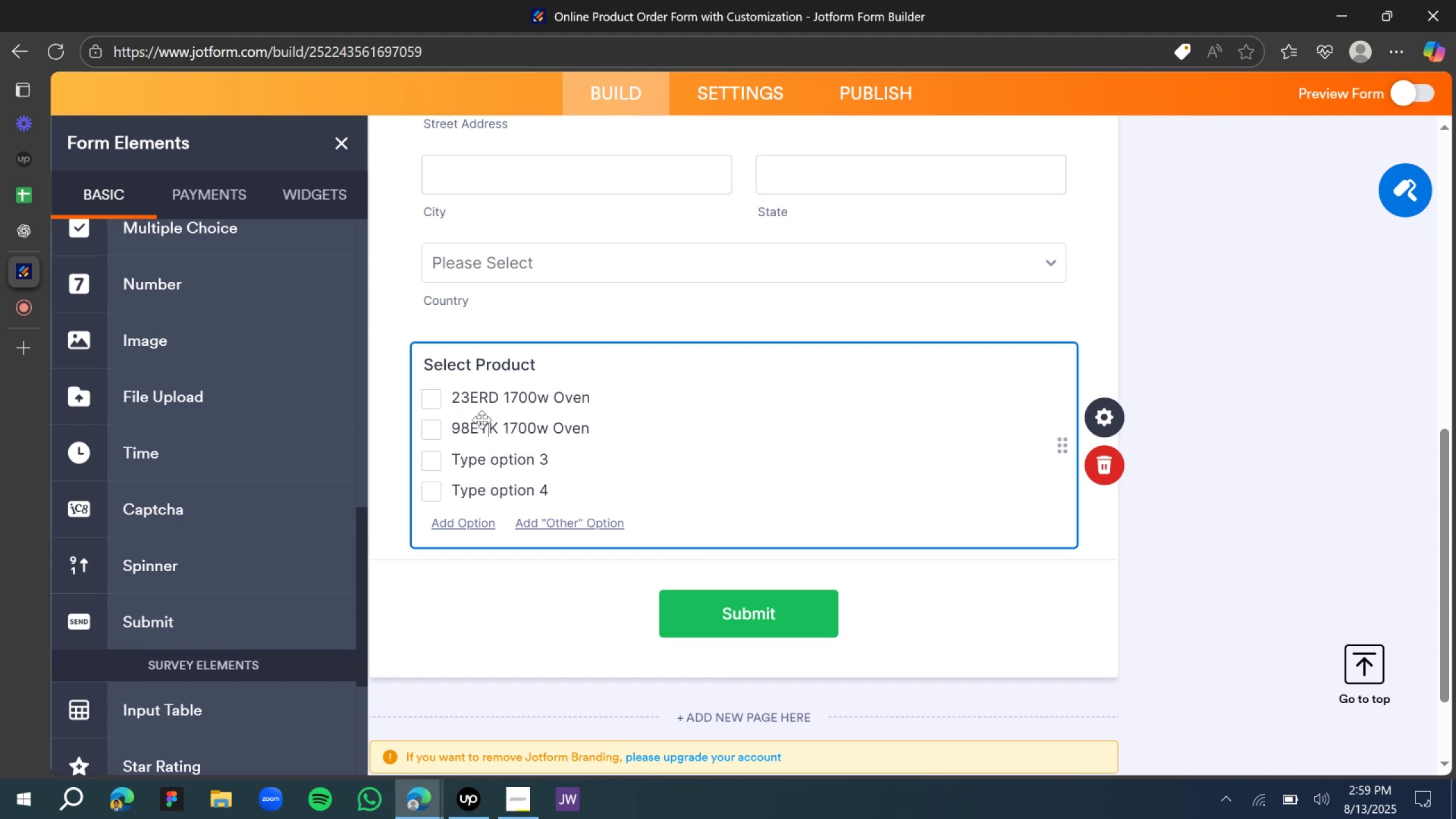 
left_click([488, 423])
 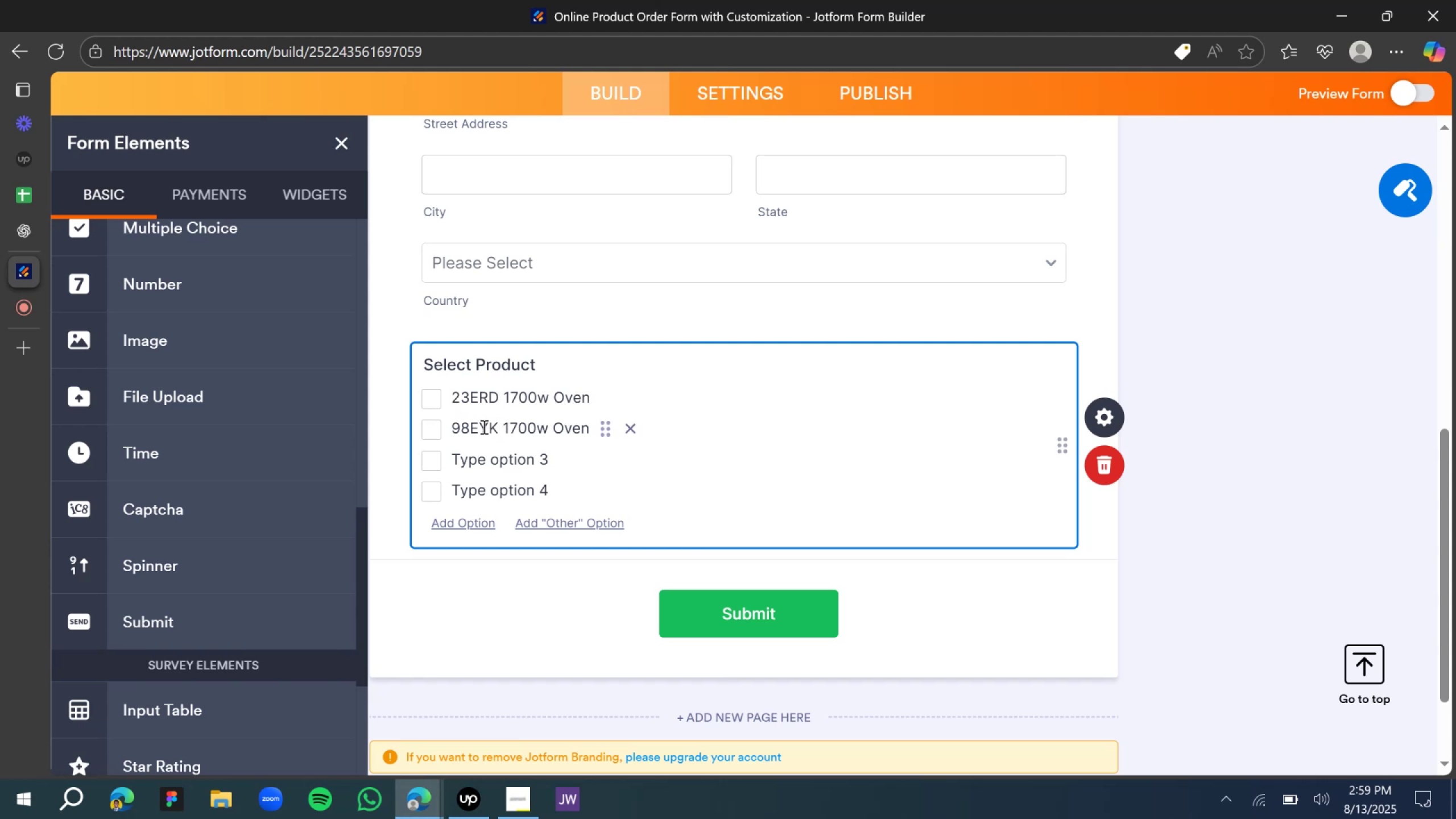 
left_click([483, 427])
 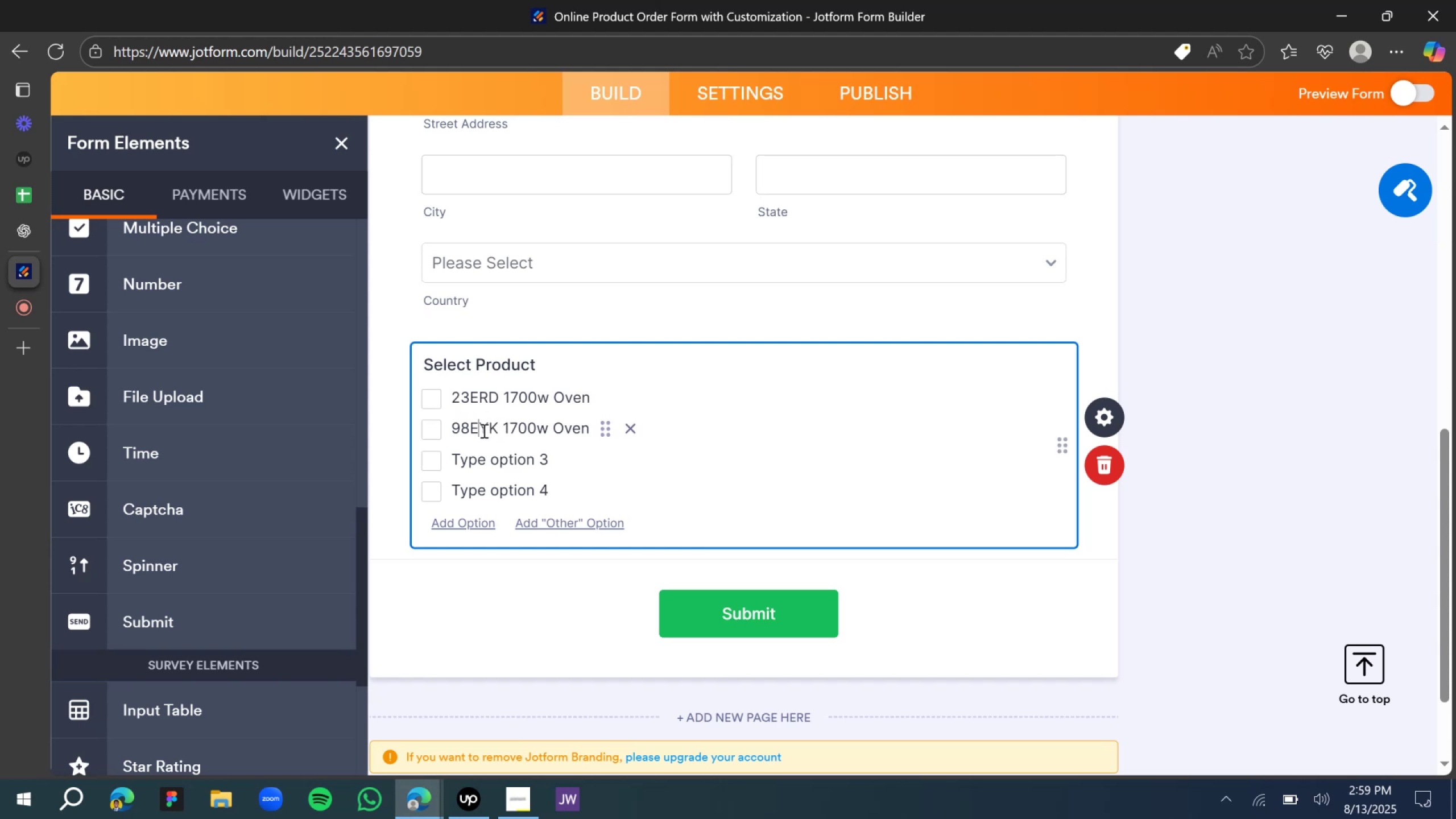 
key(Backspace)
 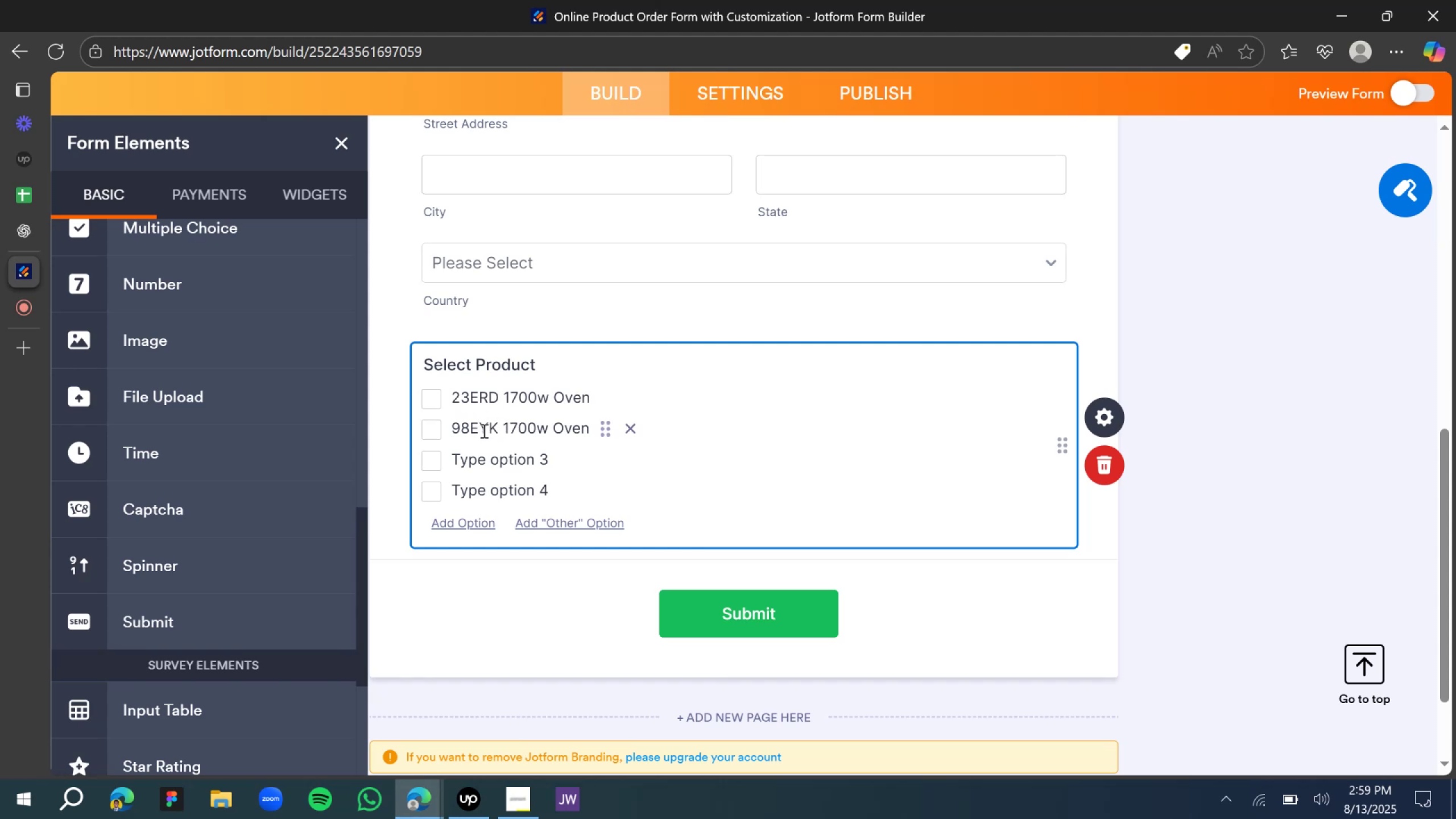 
key(Shift+P)
 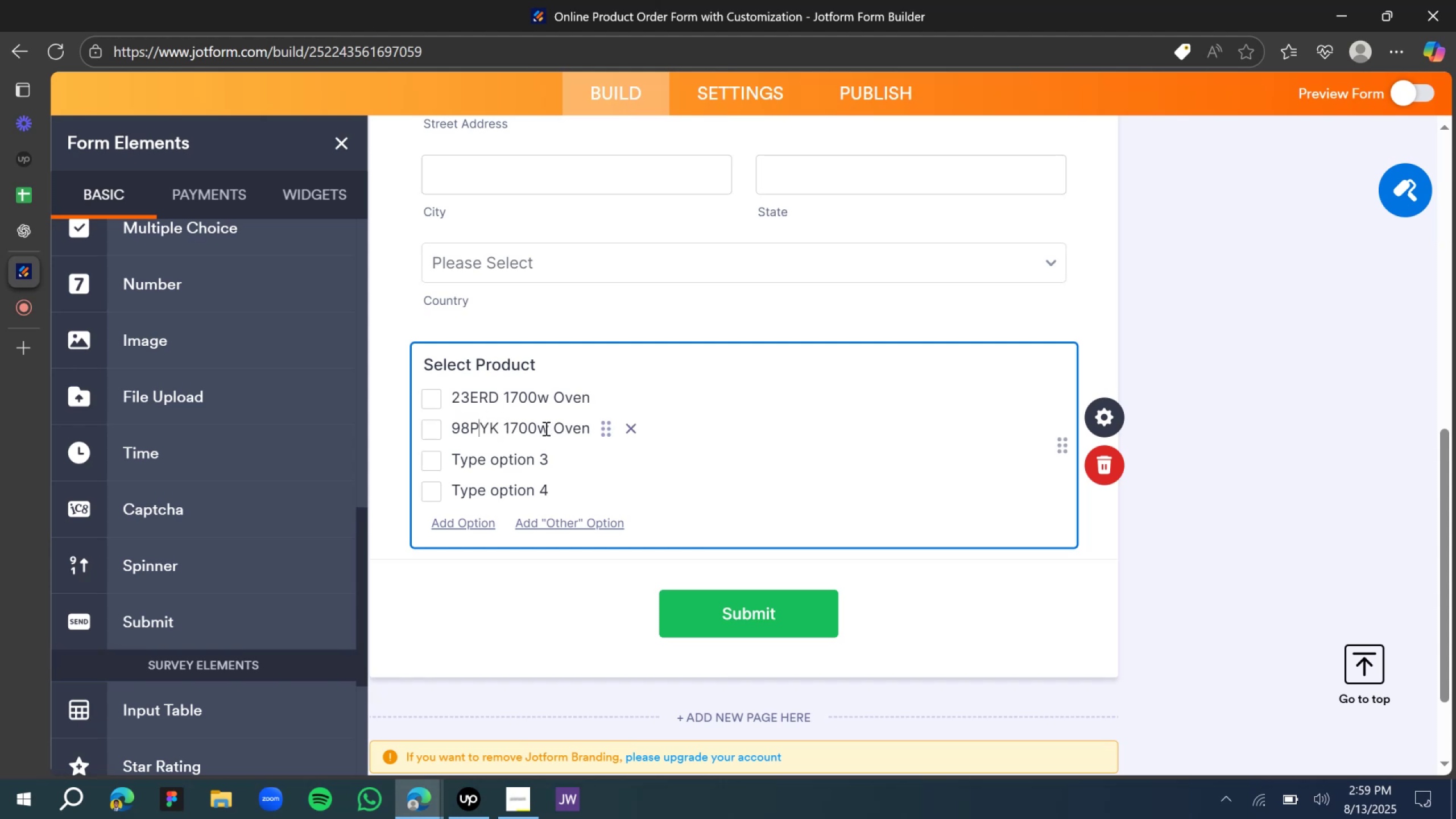 
left_click([533, 424])
 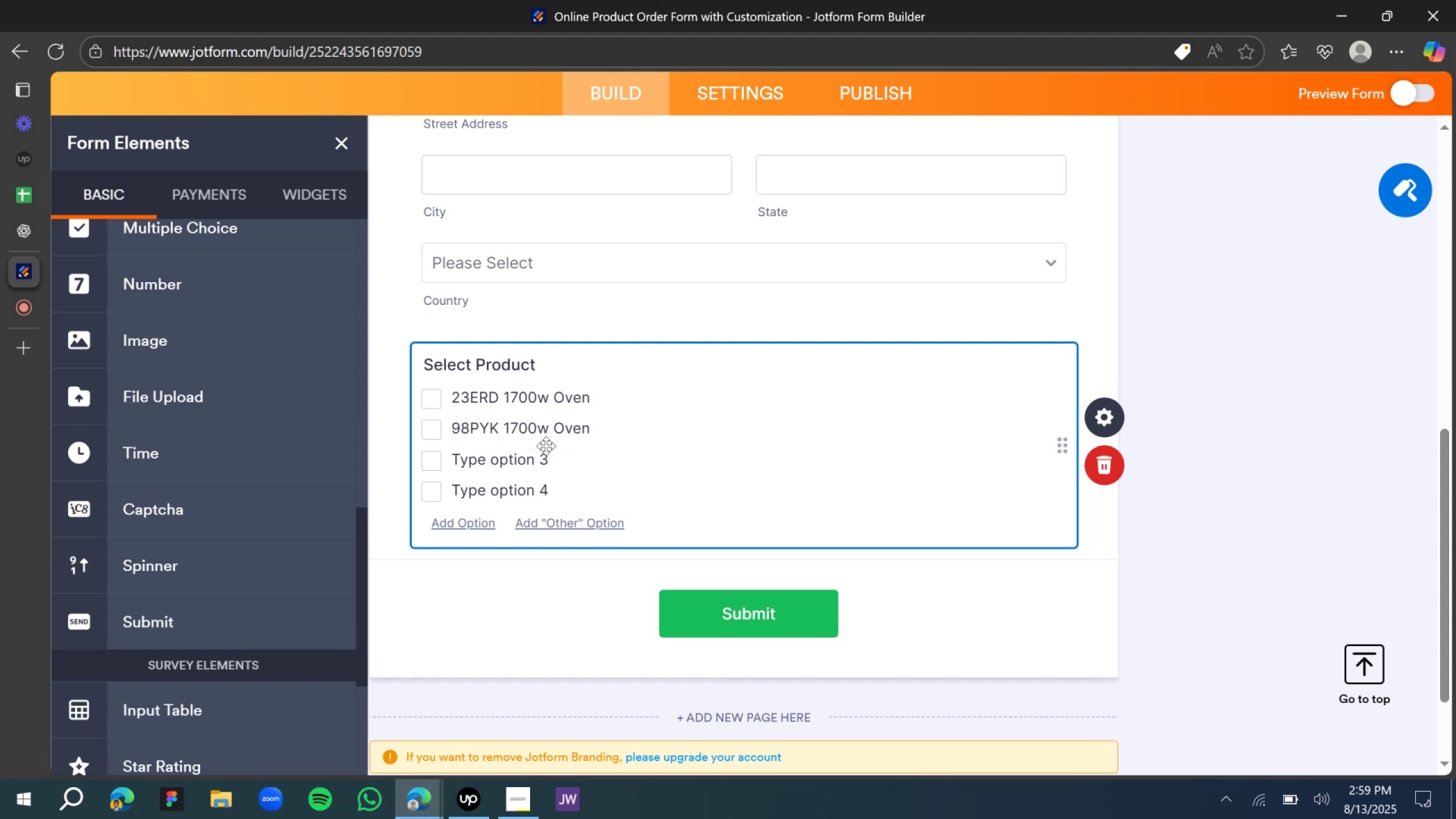 
key(Backspace)
key(Backspace)
key(Backspace)
key(Backspace)
type(3000)
 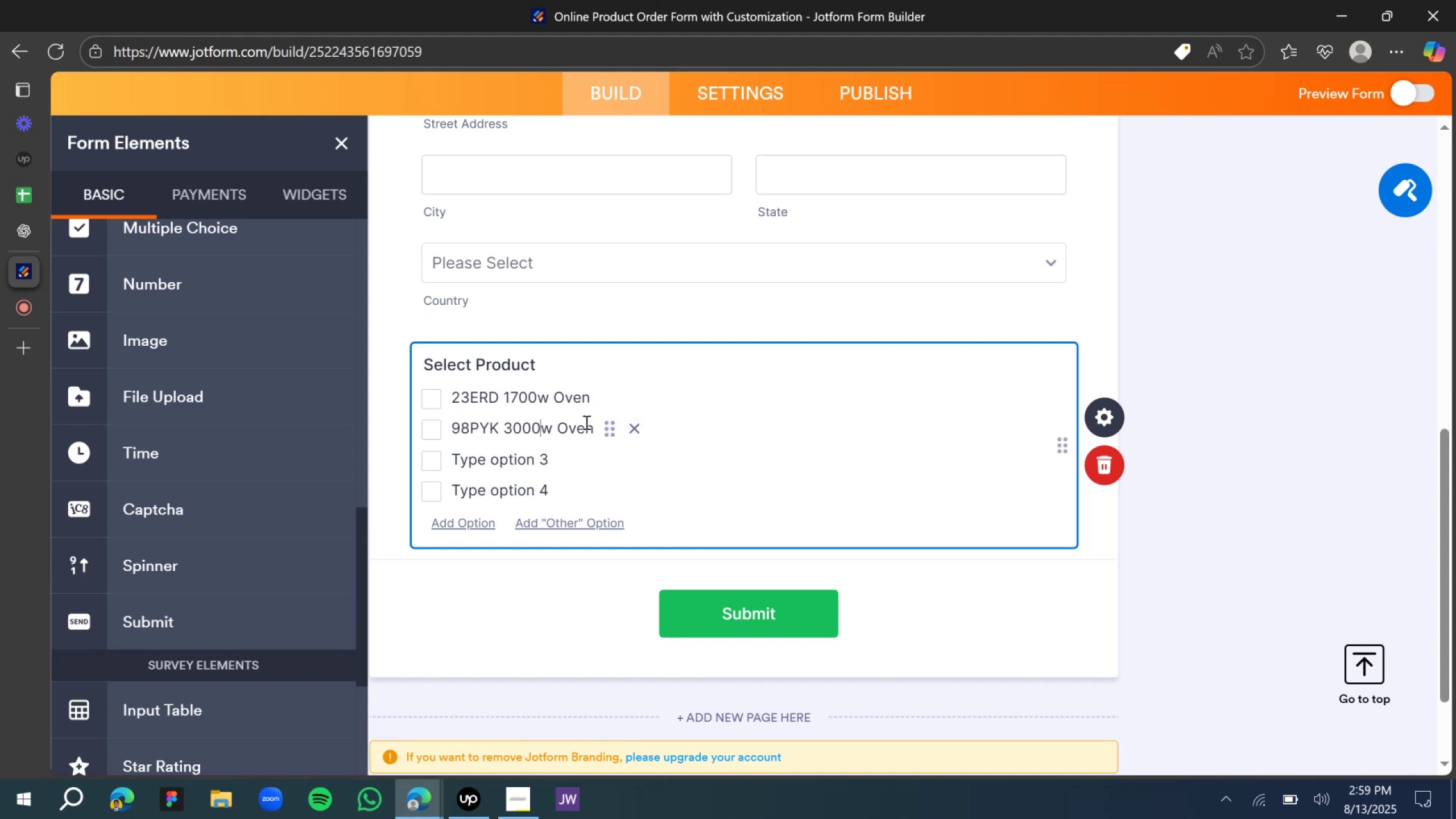 
key(ArrowRight)
 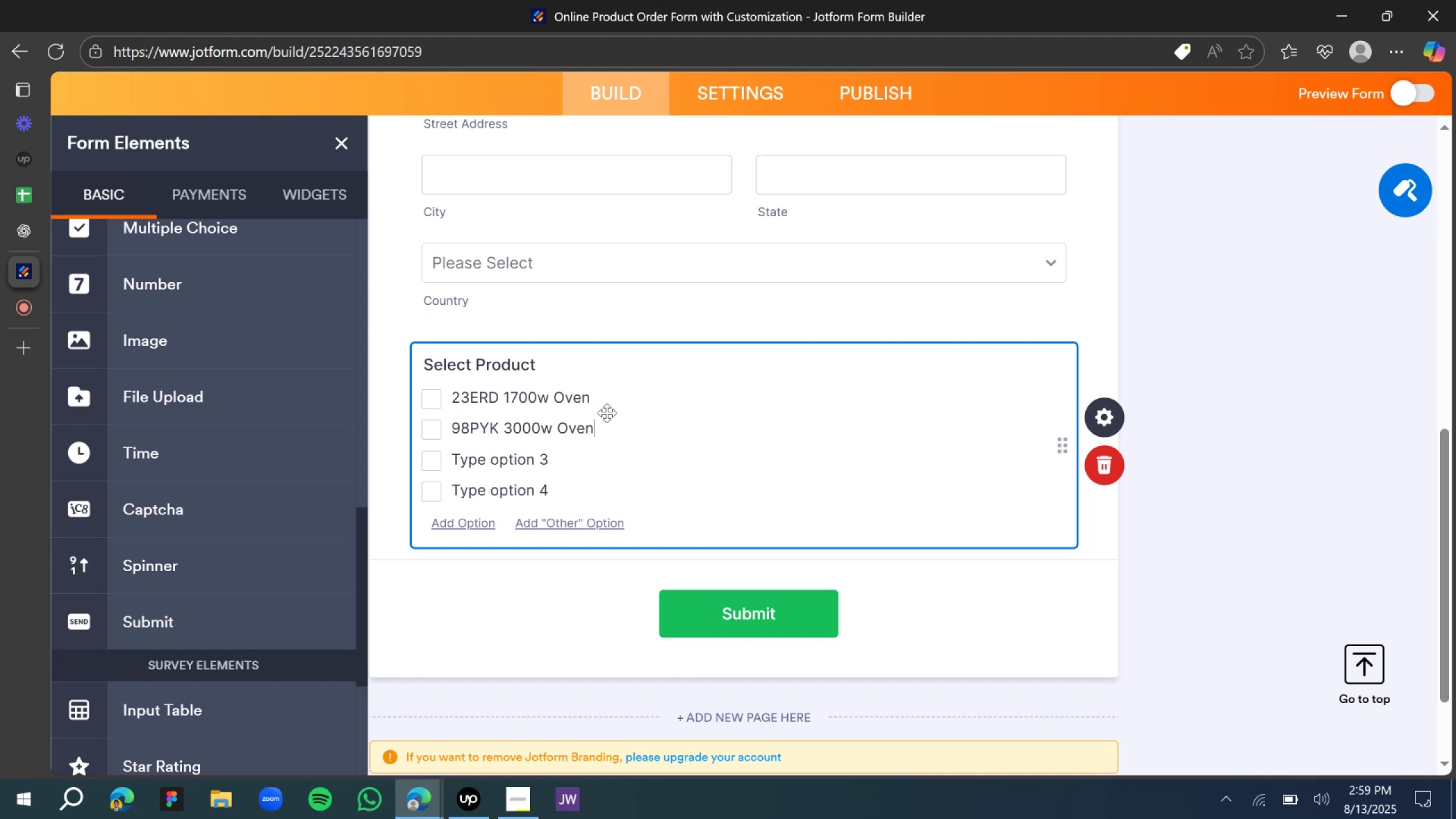 
type( + Microvawe)
key(Backspace)
key(Backspace)
key(Backspace)
key(Backspace)
type(wave)
 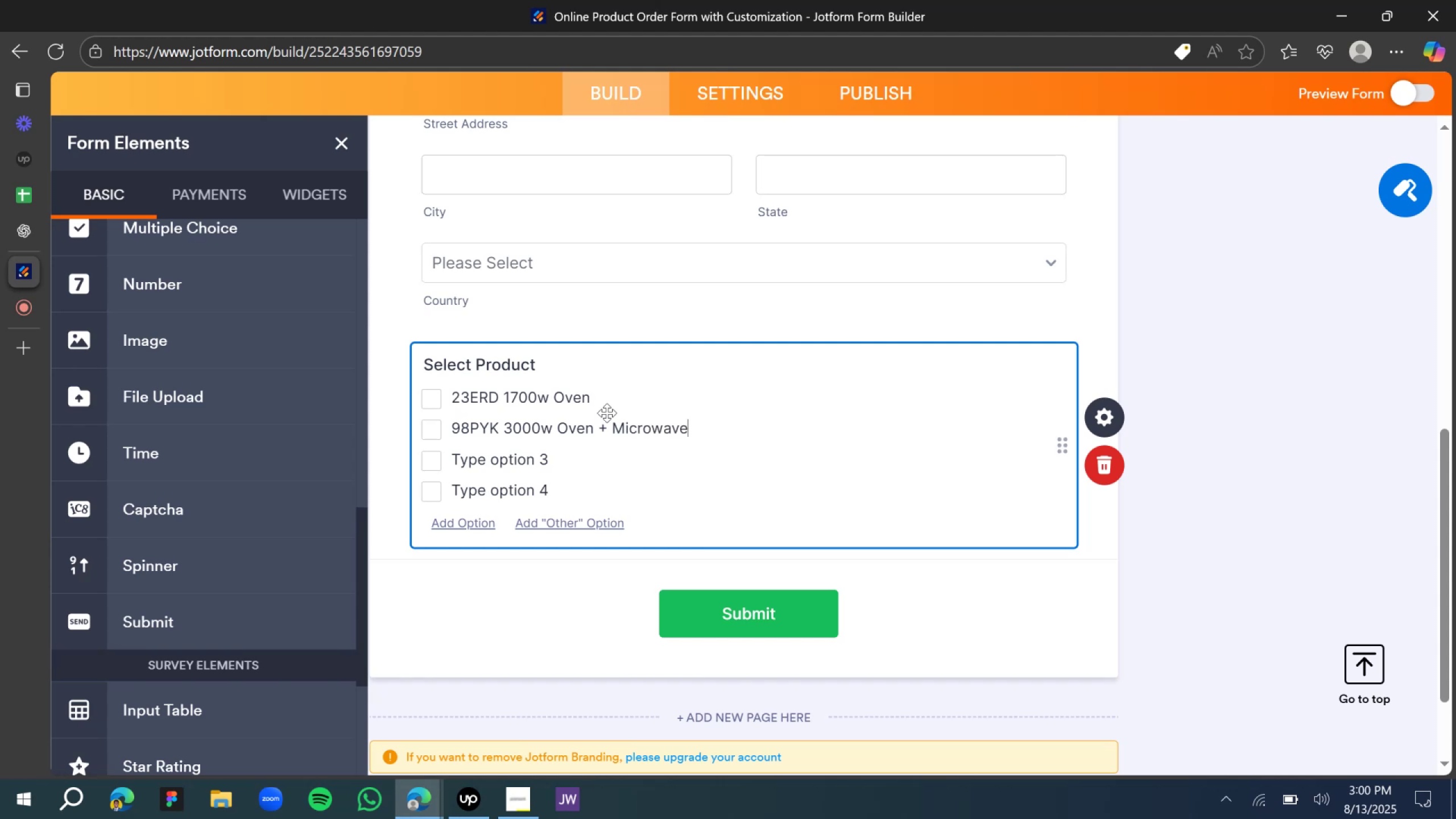 
double_click([518, 453])
 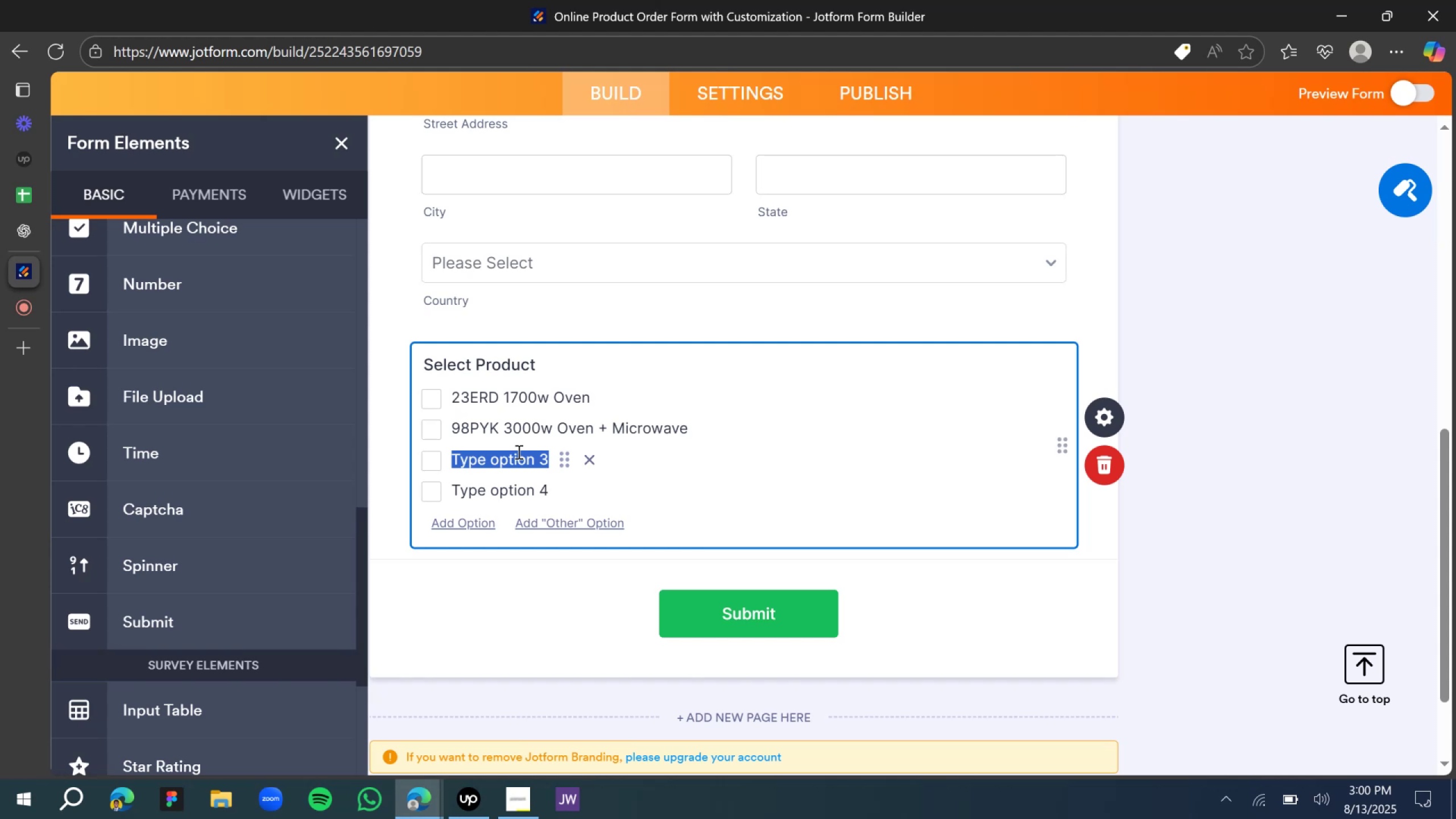 
type(LO092 2000w C)
key(Backspace)
type(Rice Cook)
 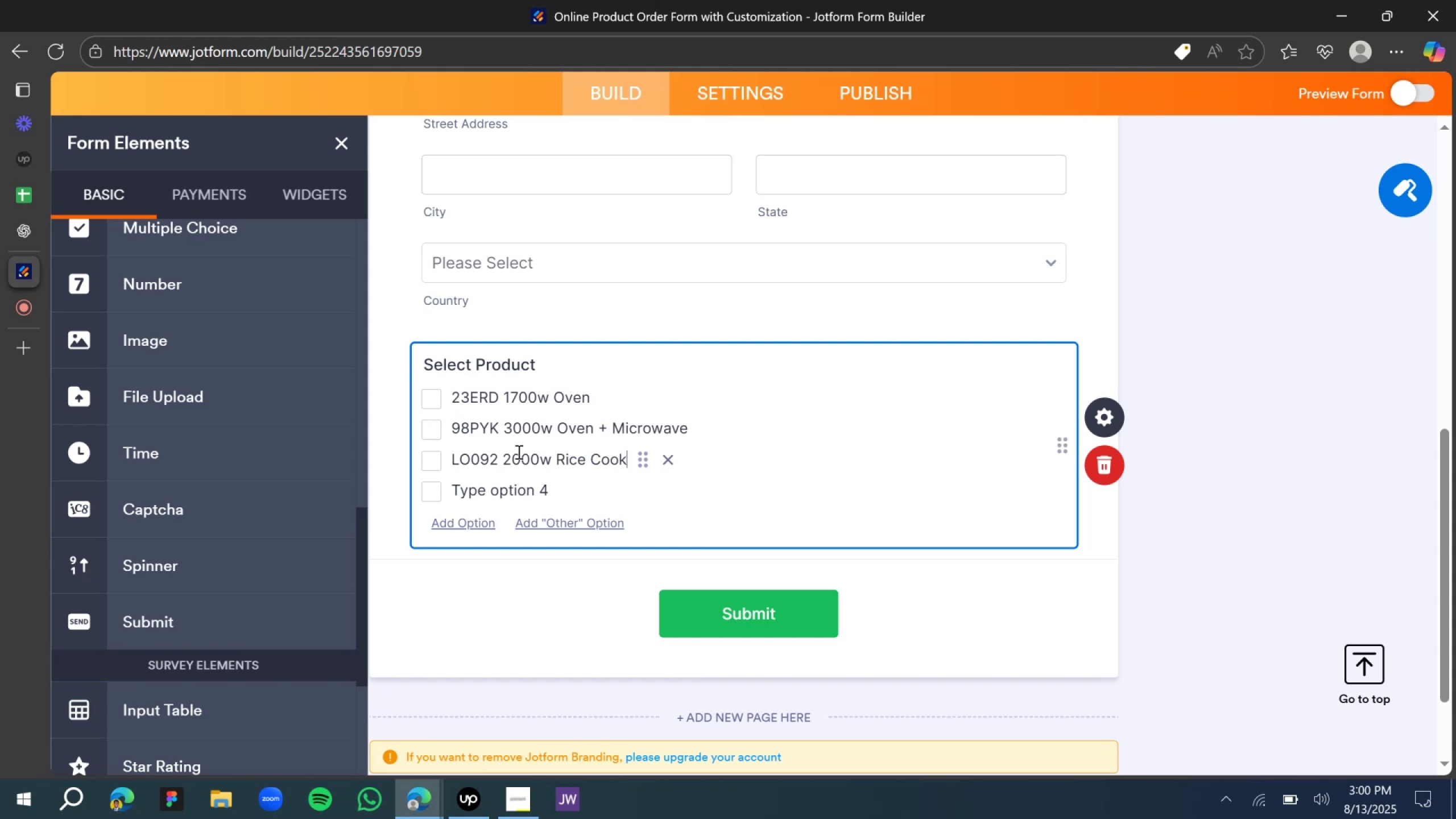 
double_click([528, 486])
 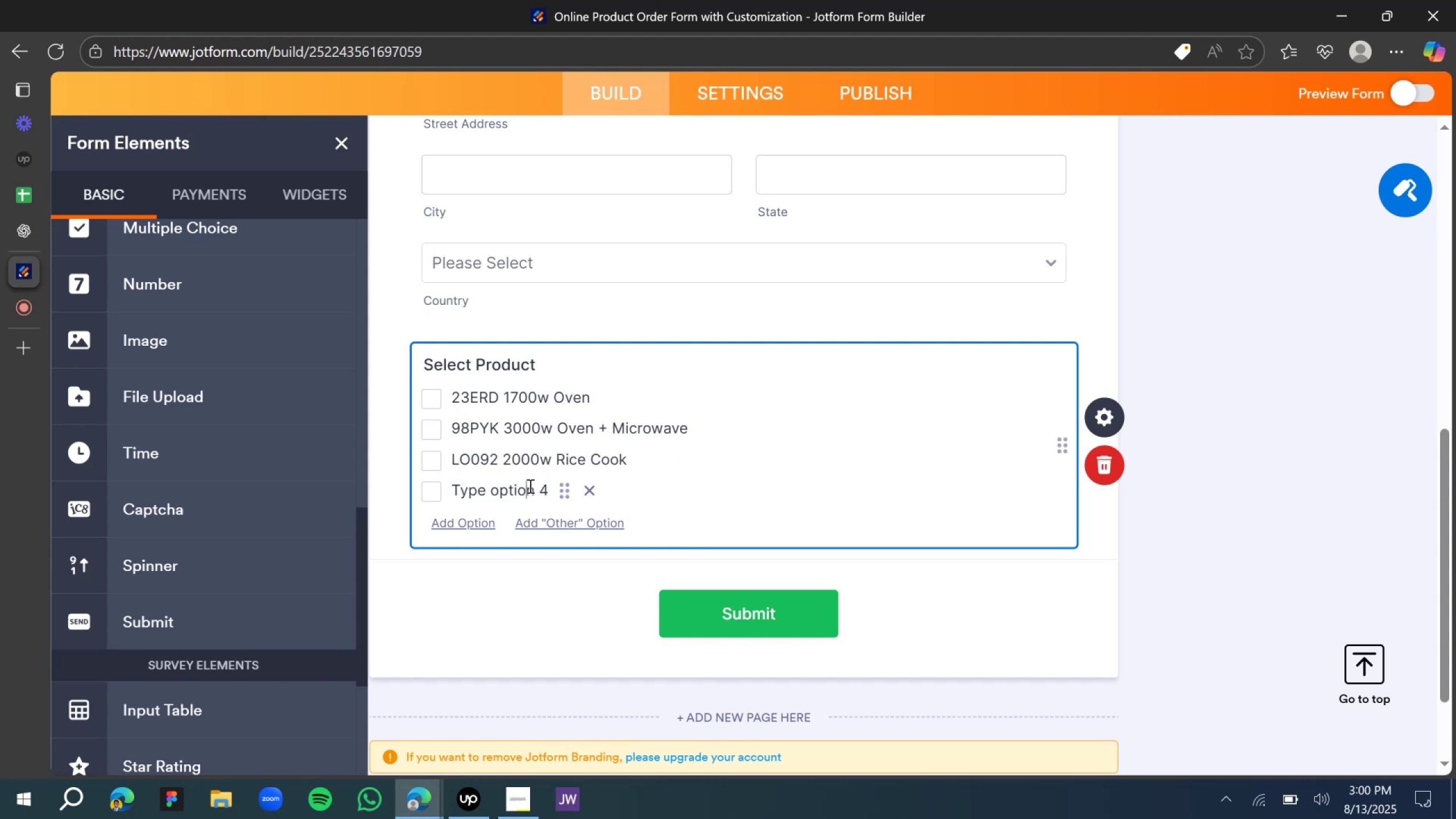 
left_click_drag(start_coordinate=[529, 485], to_coordinate=[532, 485])
 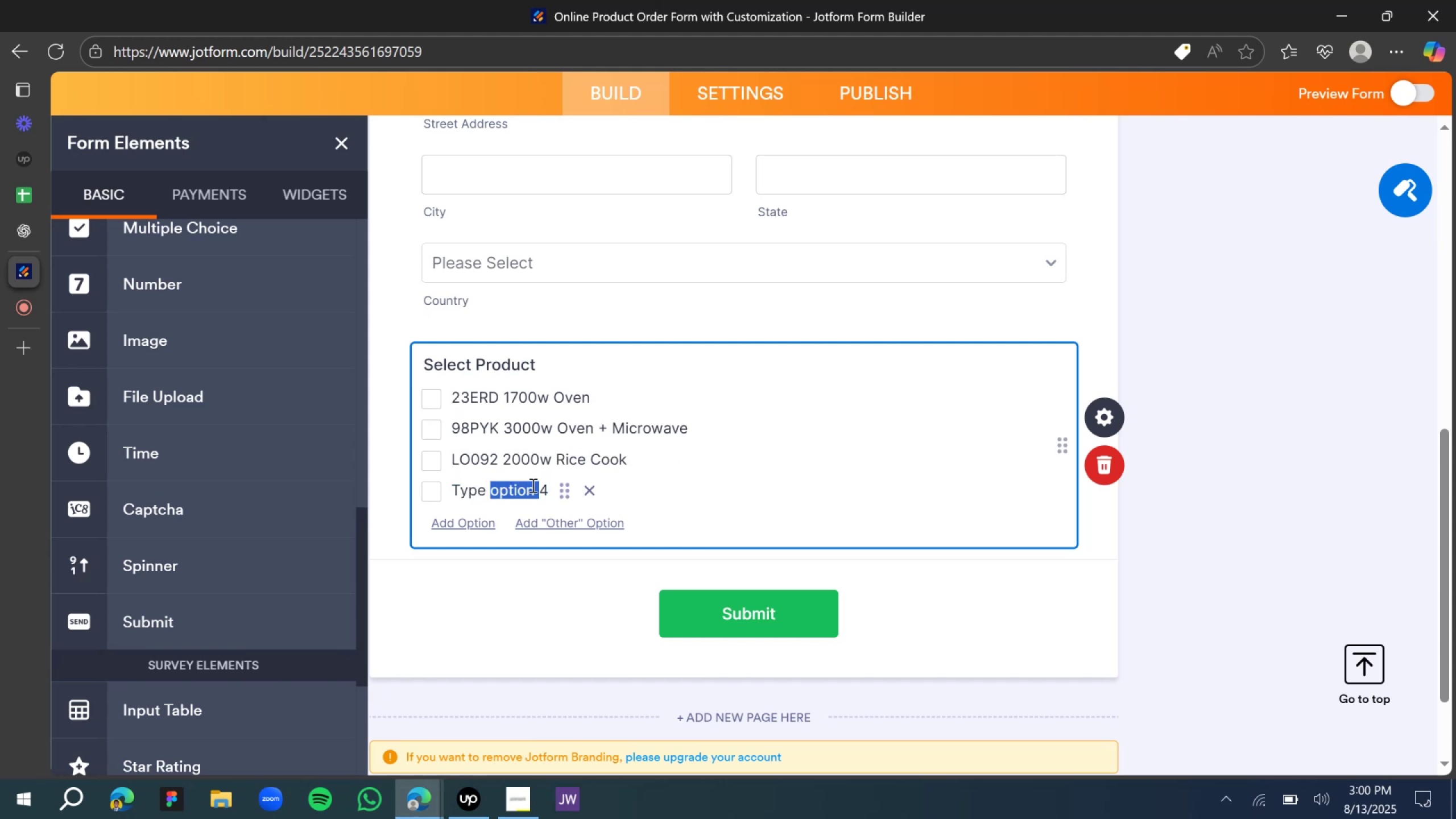 
triple_click([532, 485])
 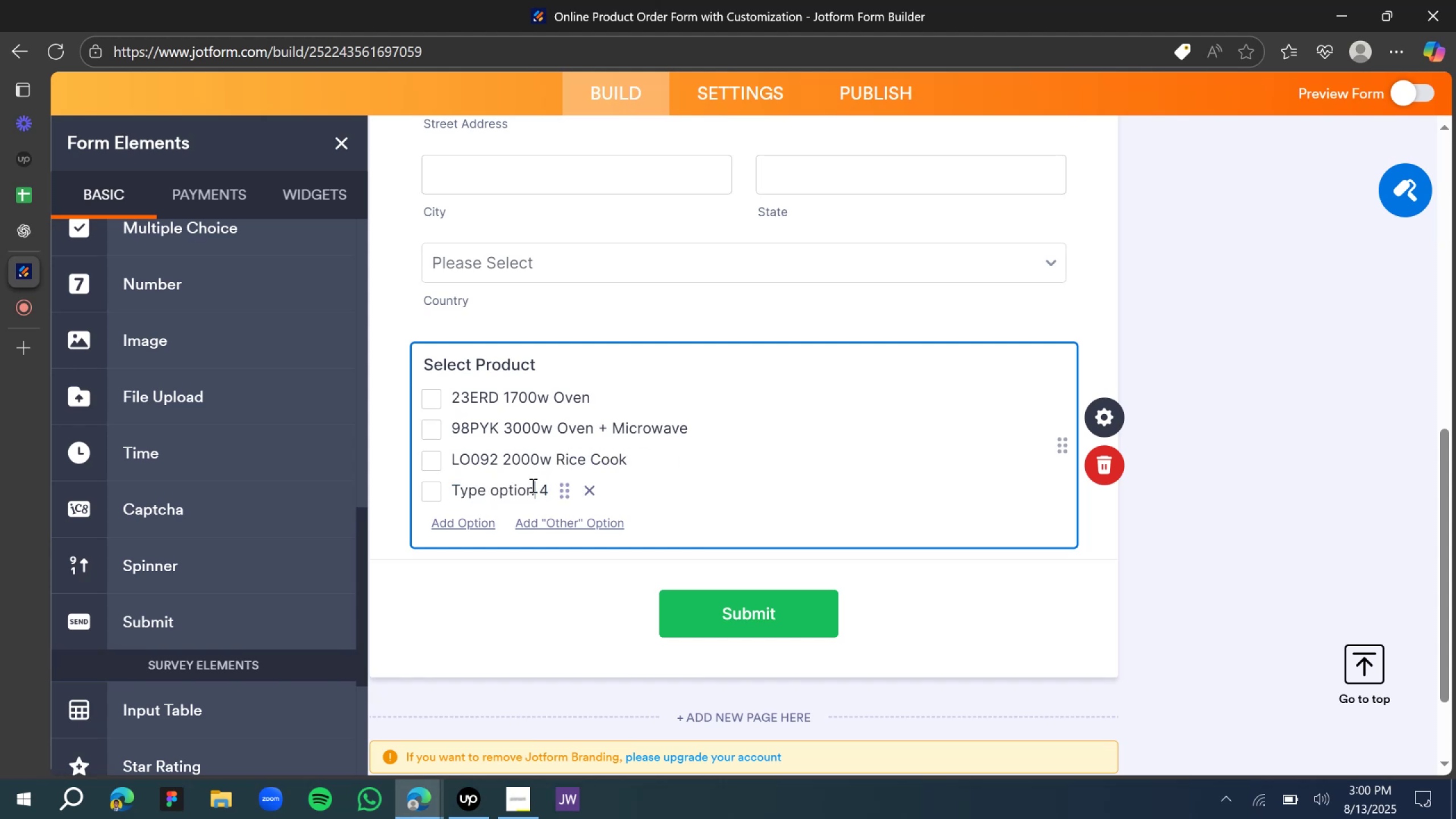 
triple_click([532, 485])
 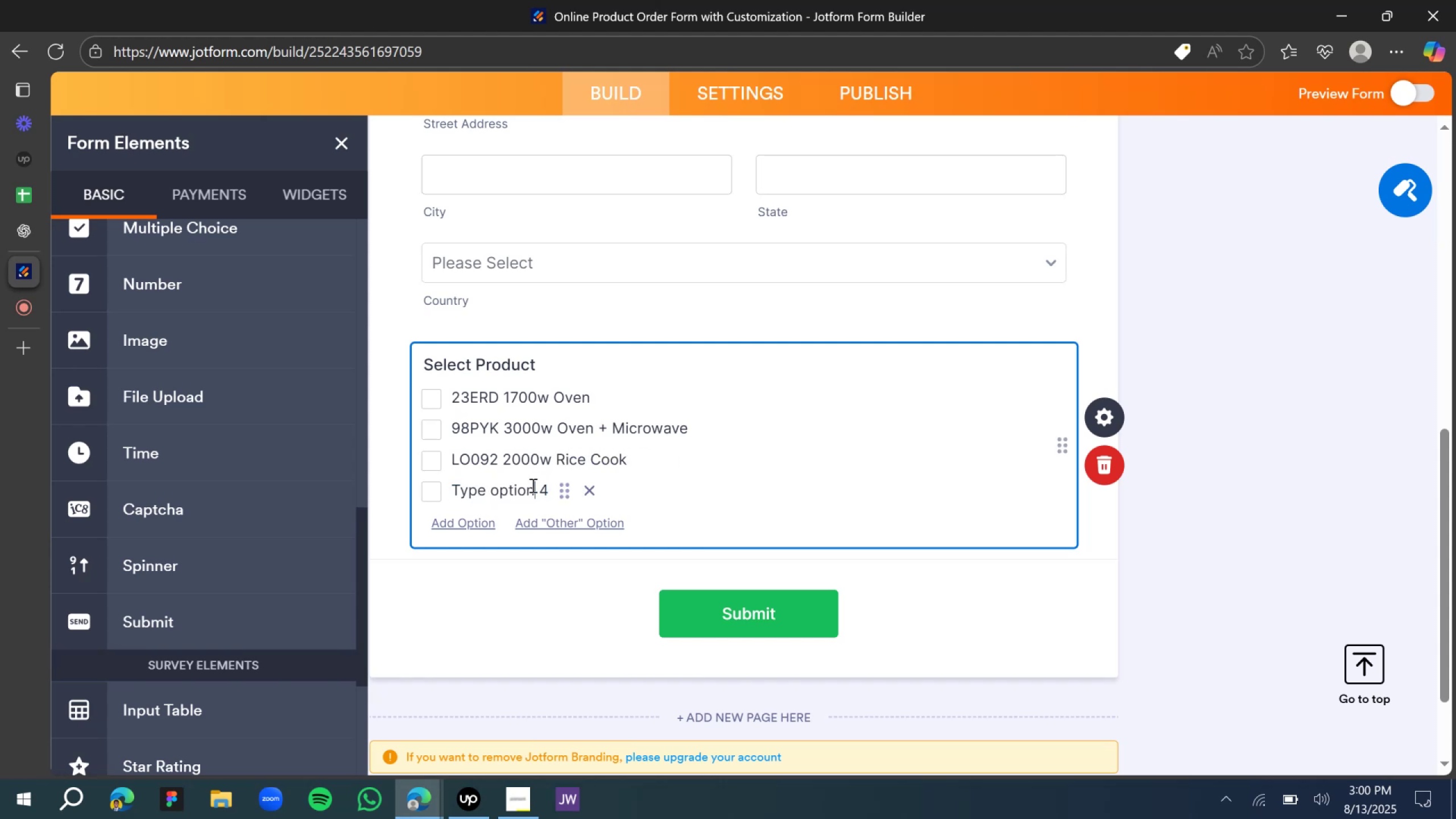 
left_click_drag(start_coordinate=[532, 485], to_coordinate=[535, 484])
 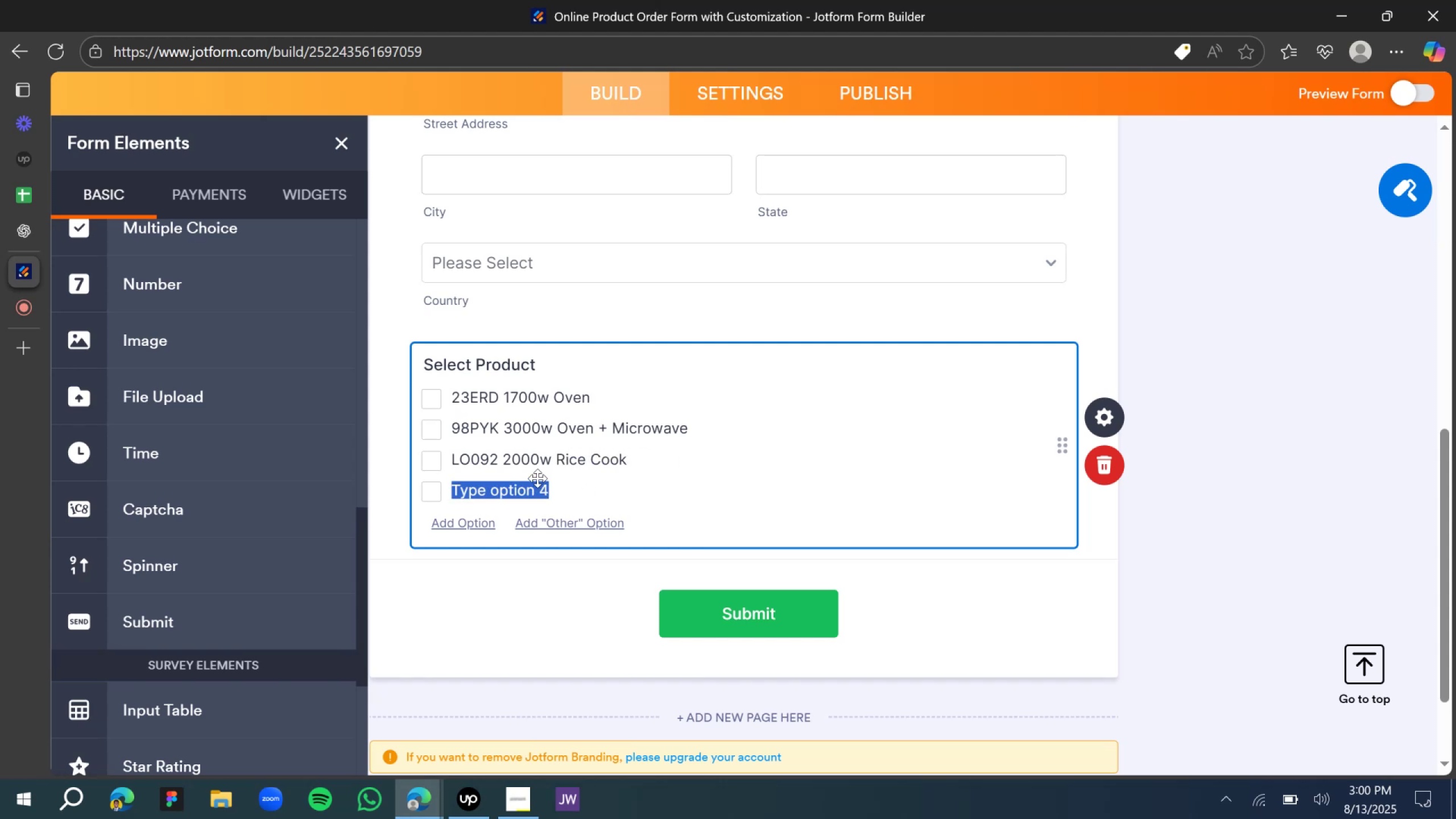 
type(F)
key(Backspace)
type(IN923 Freezer + Fridge)
 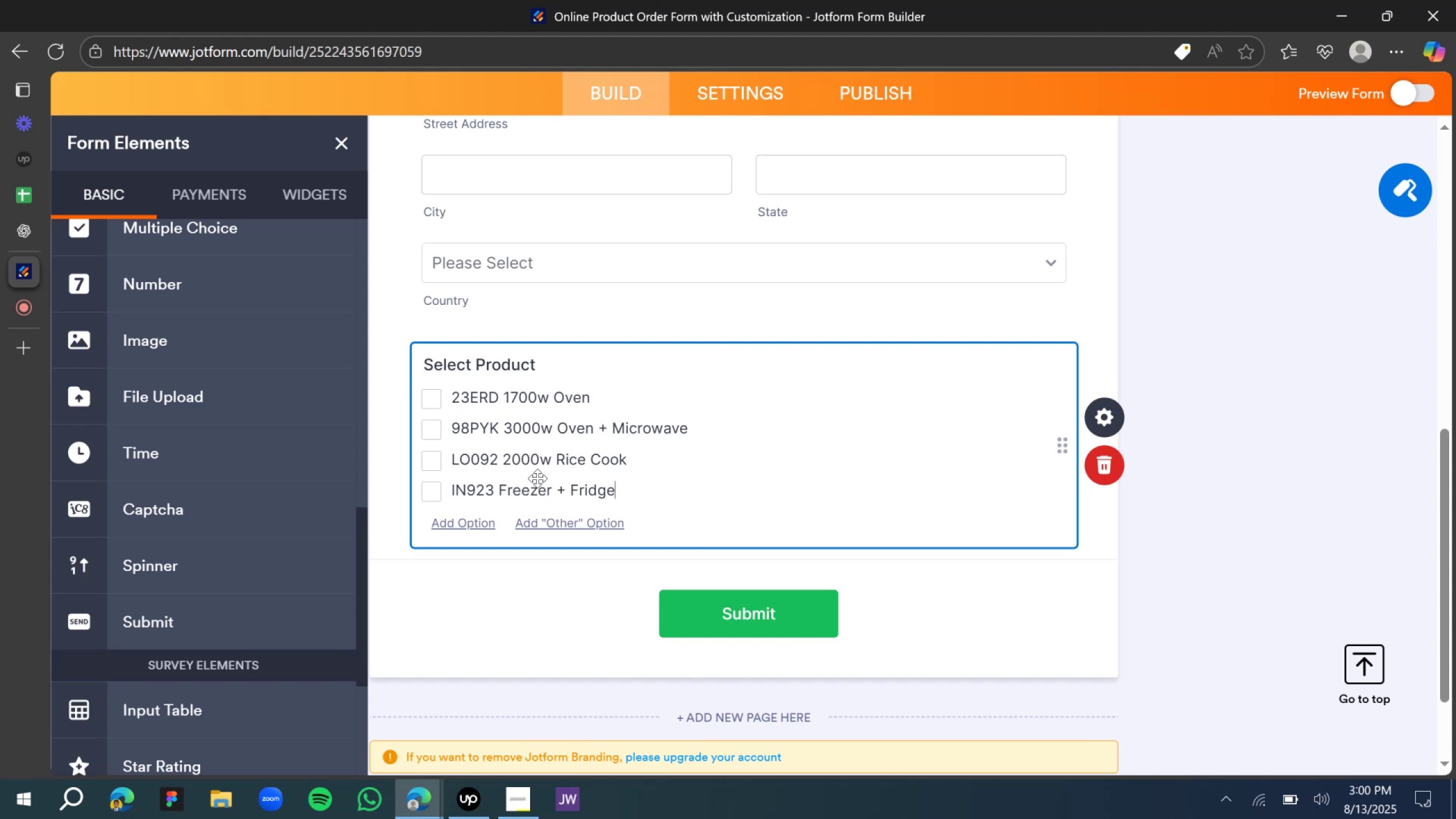 
key(Enter)
 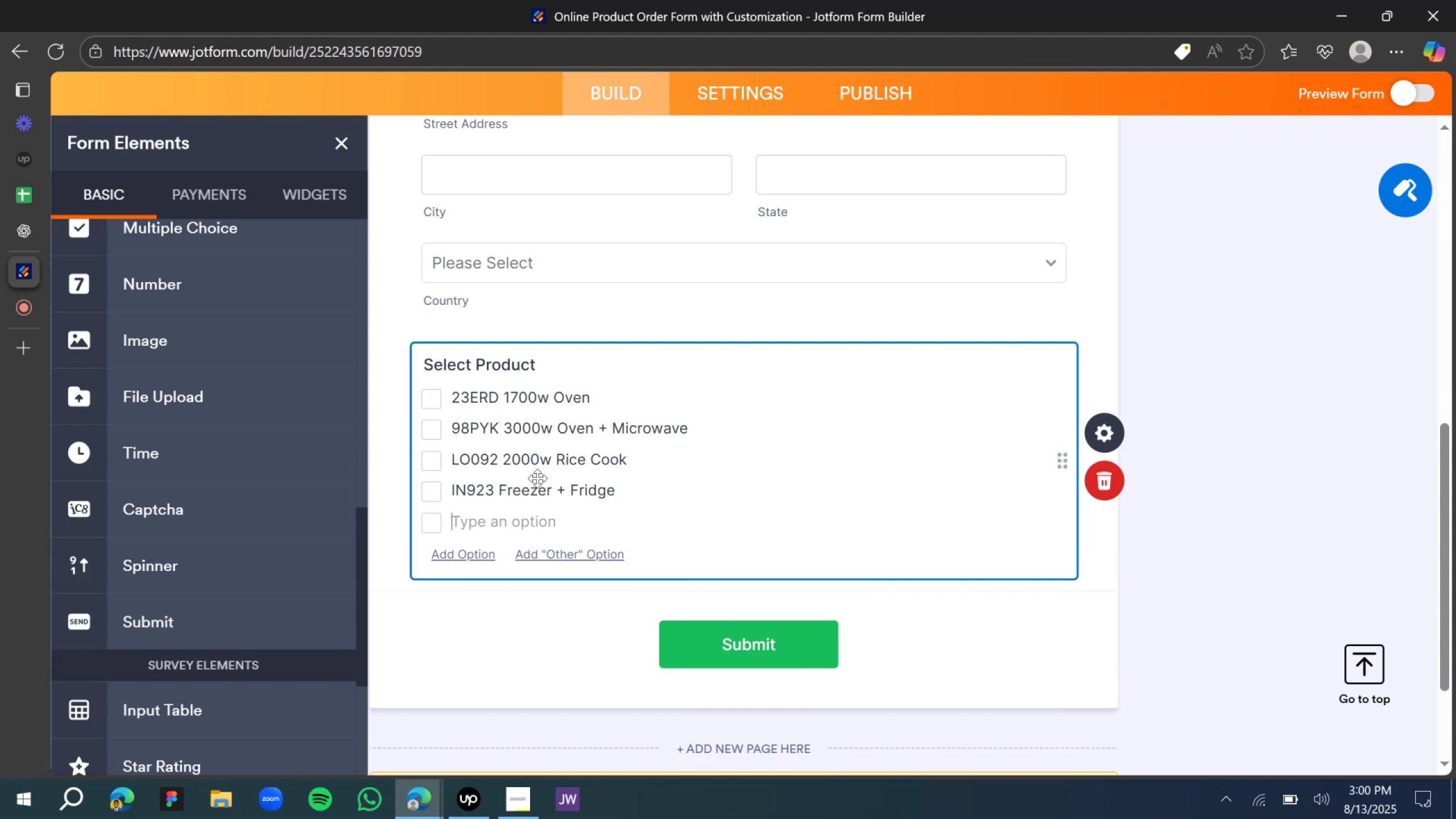 
type(2 door Elecr)
key(Backspace)
type(tric )
 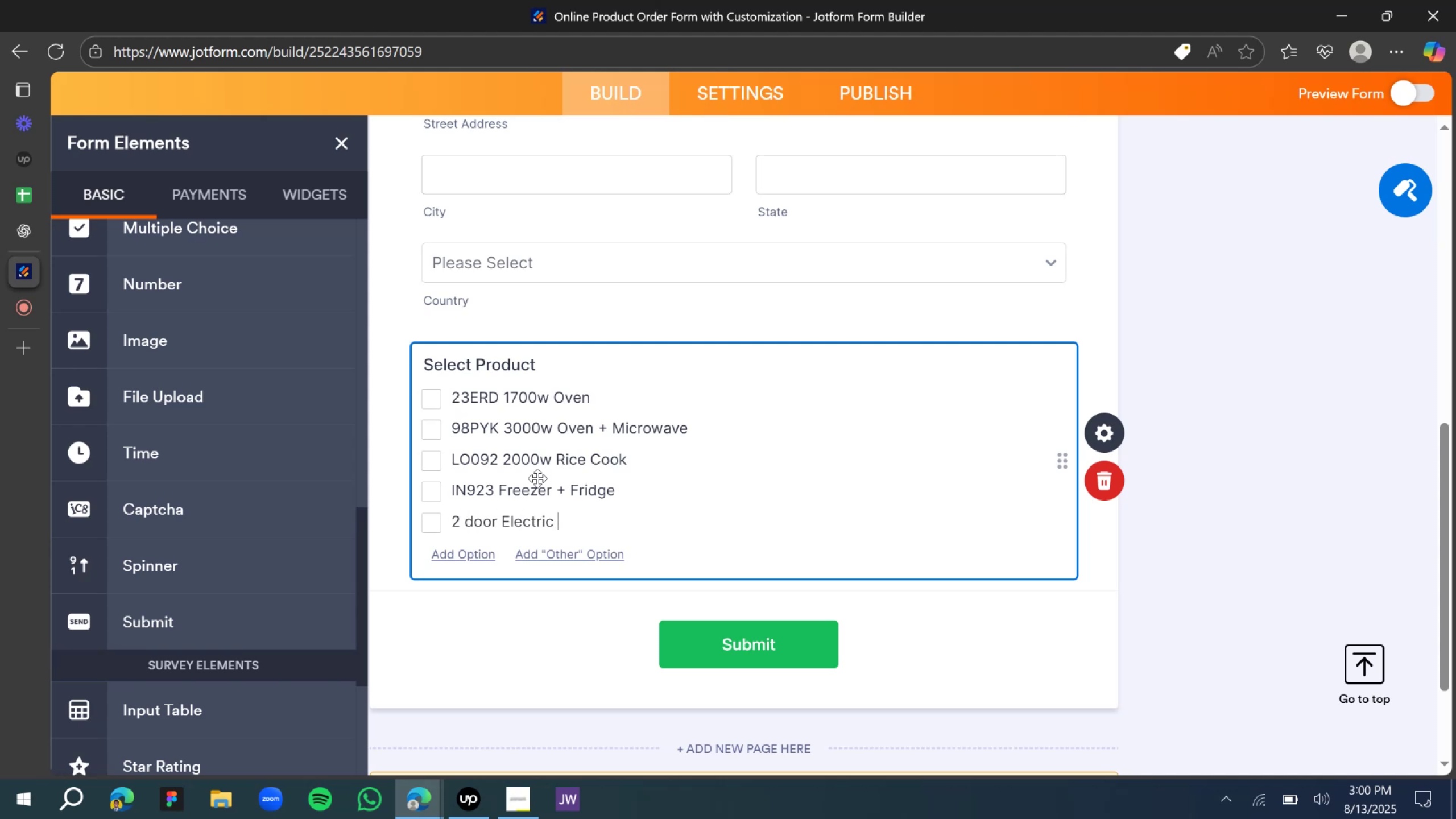 
type(Pven)
key(Backspace)
key(Backspace)
key(Backspace)
key(Backspace)
type(Oven ()
 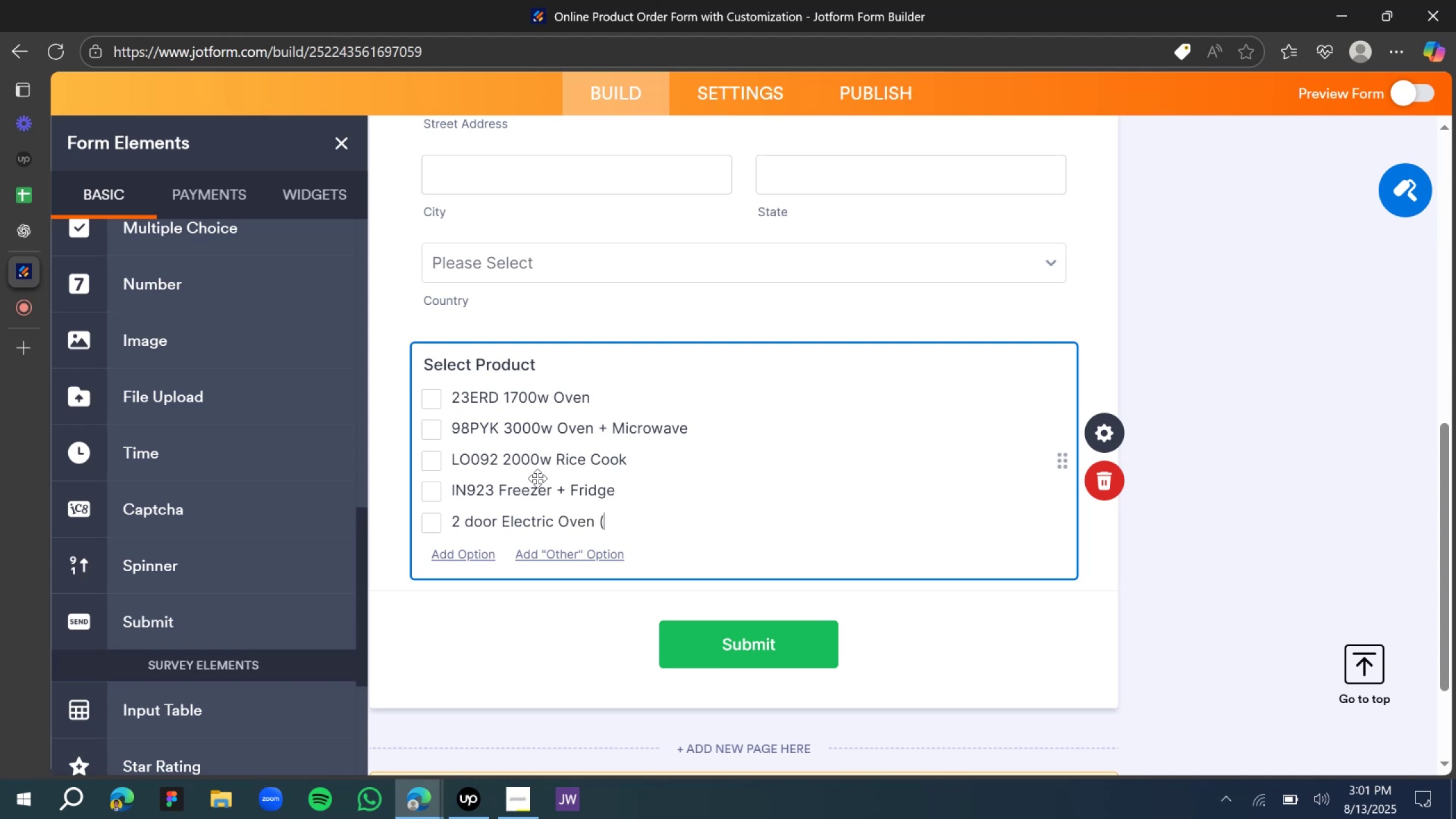 
wait(45.33)
 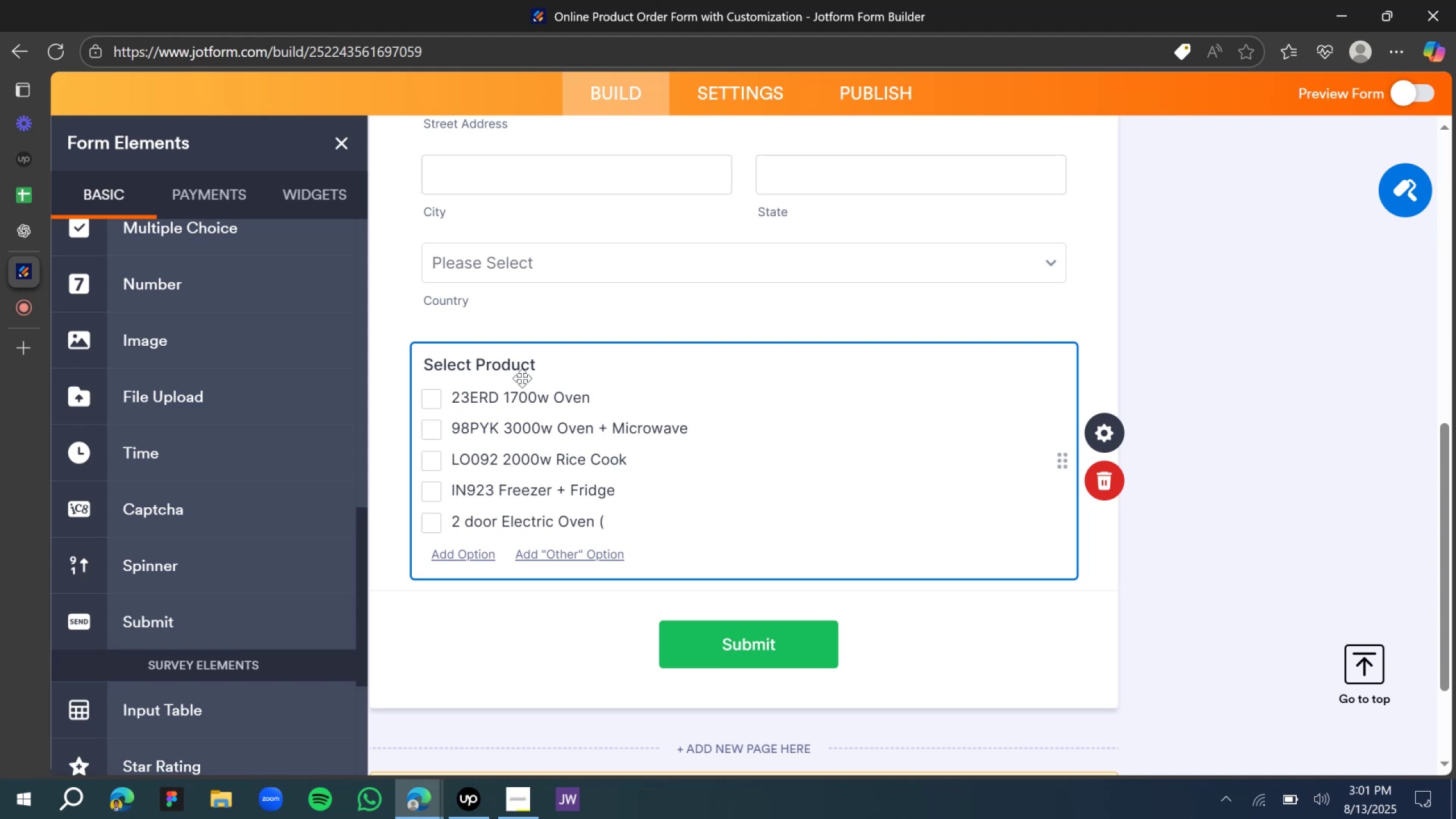 
hold_key(key=ShiftLeft, duration=0.91)
 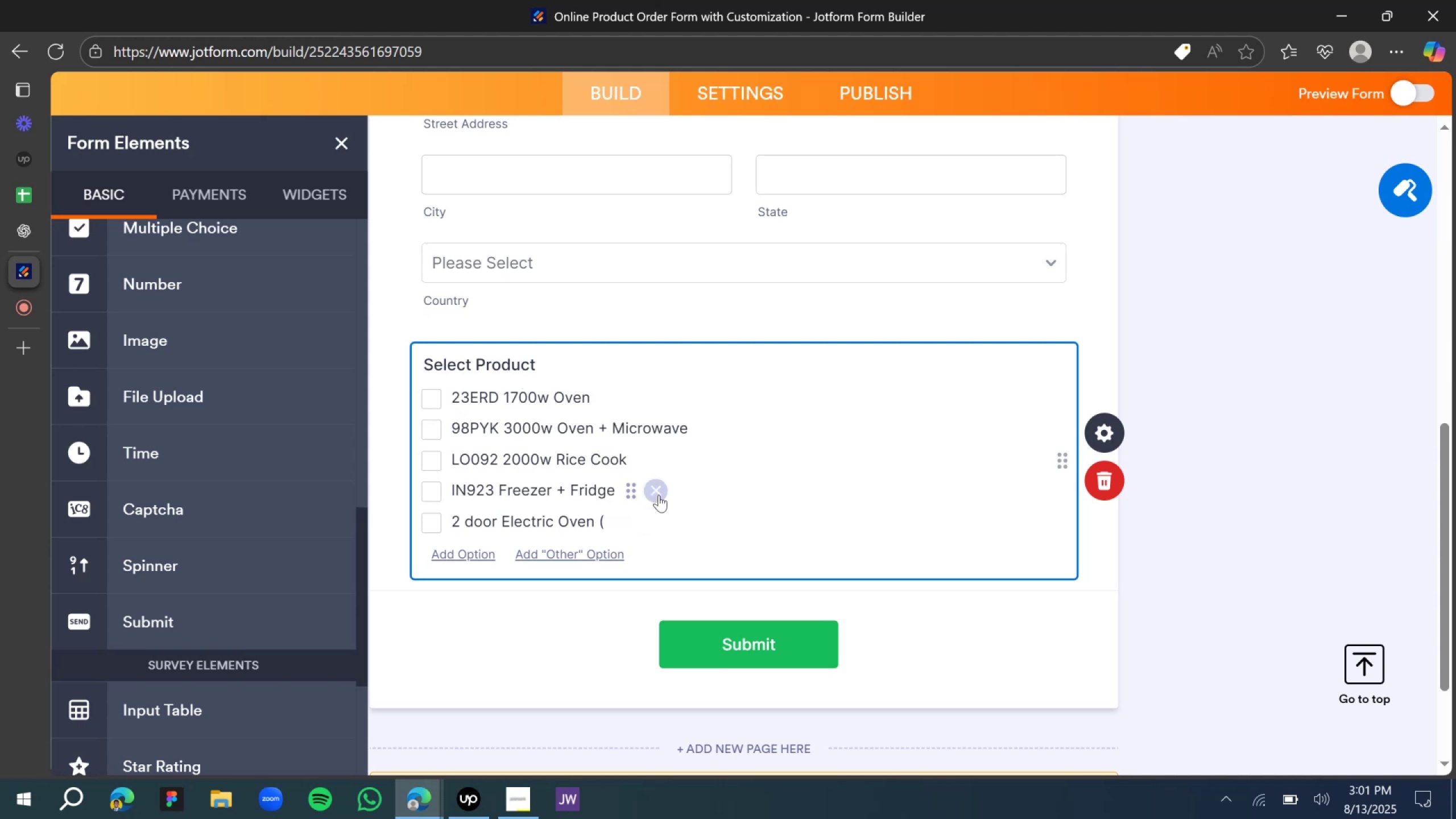 
type(123)
key(Backspace)
type(00@)
key(Backspace)
type(W))
 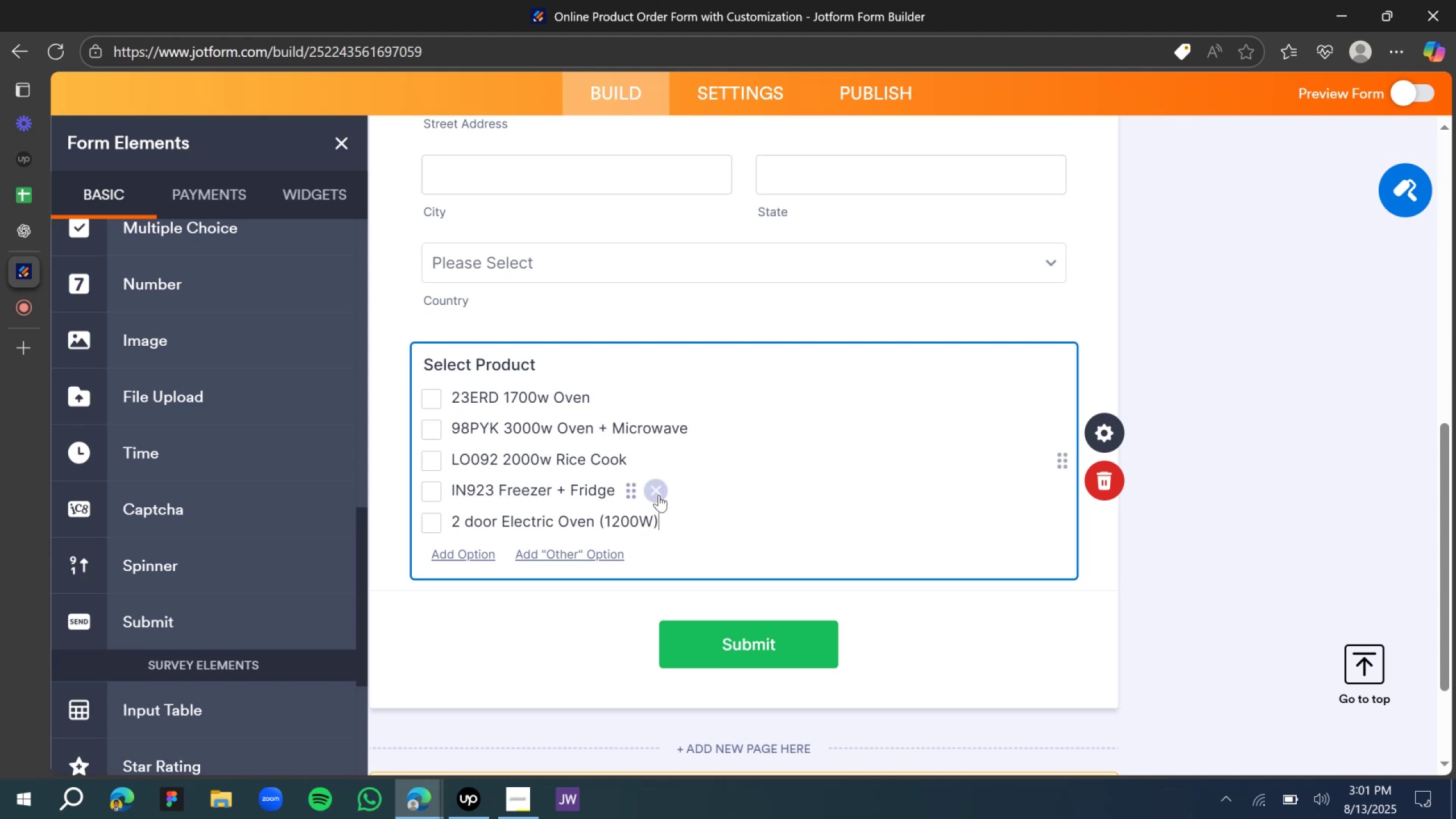 
key(Enter)
 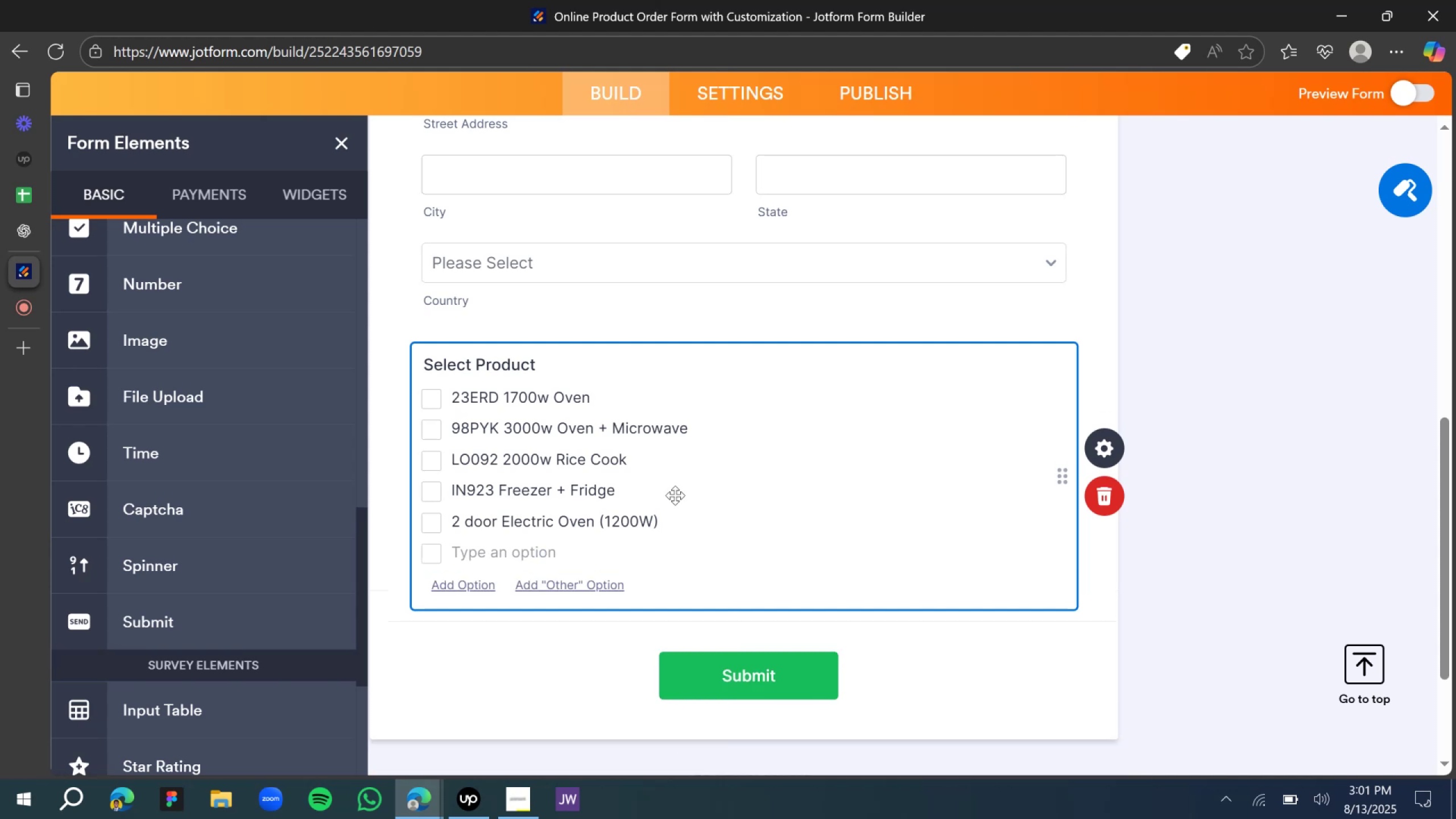 
type(2 door Electric Oven )
 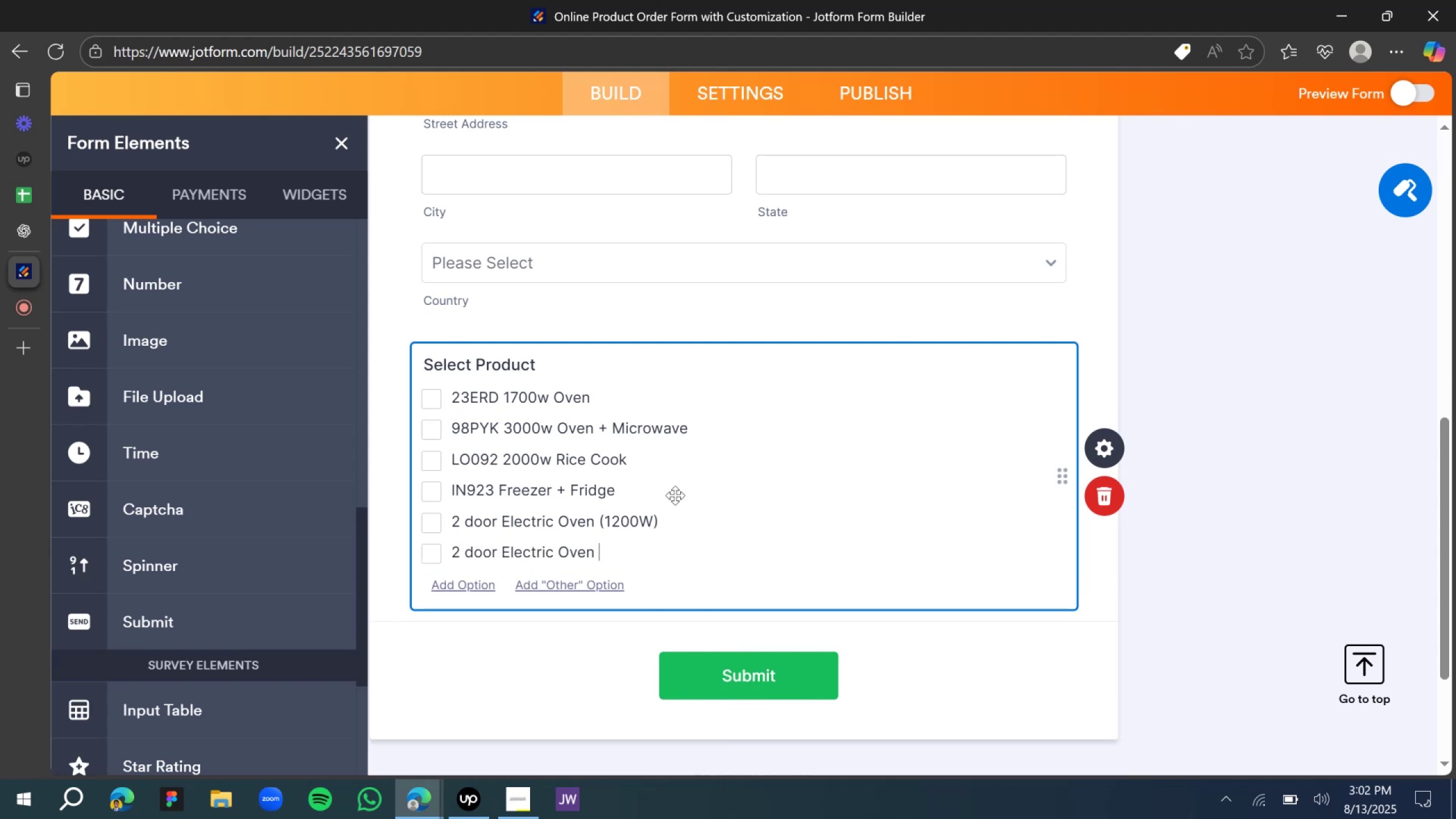 
type((1)
key(Backspace)
type(800W))
 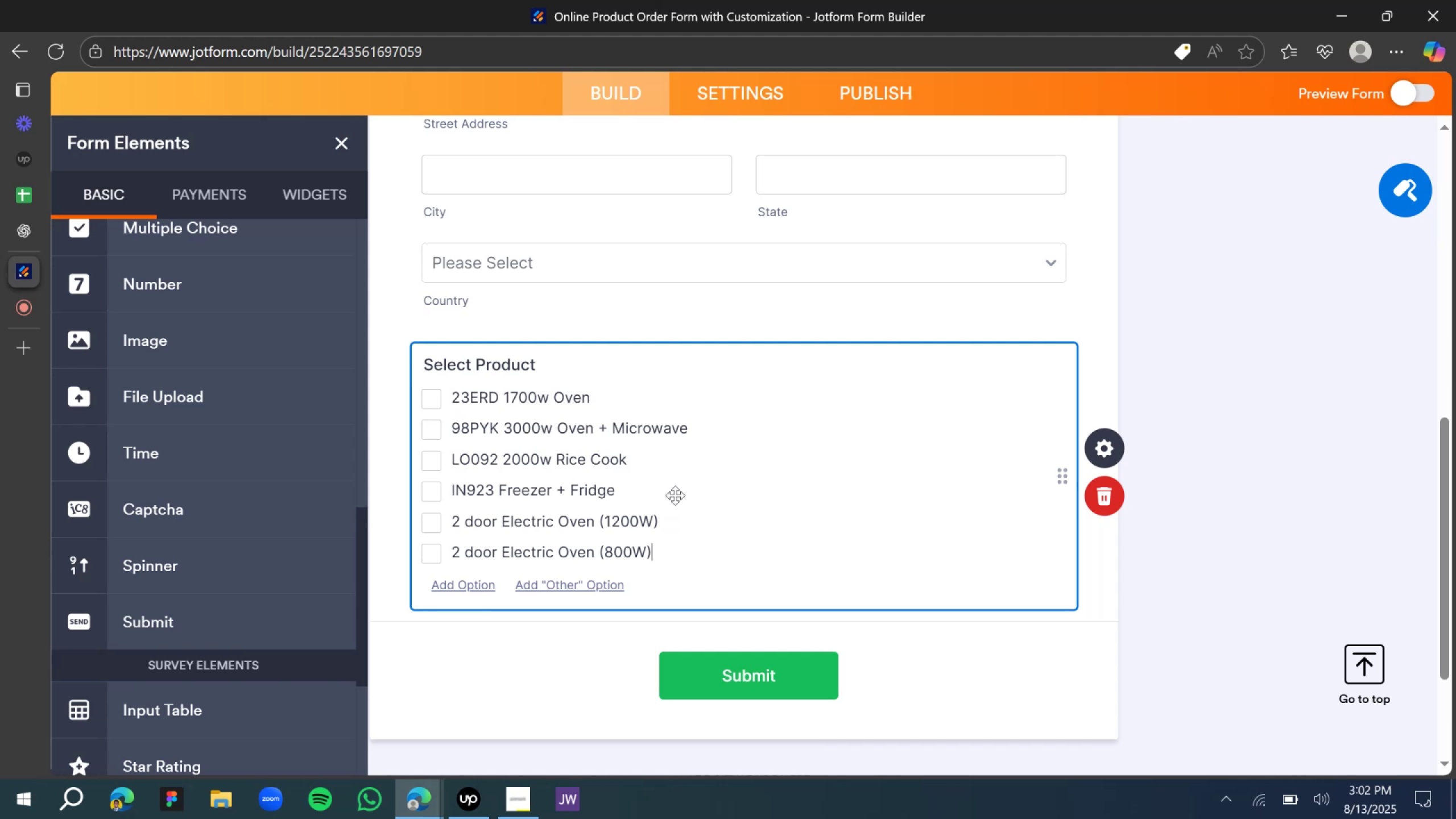 
key(Enter)
 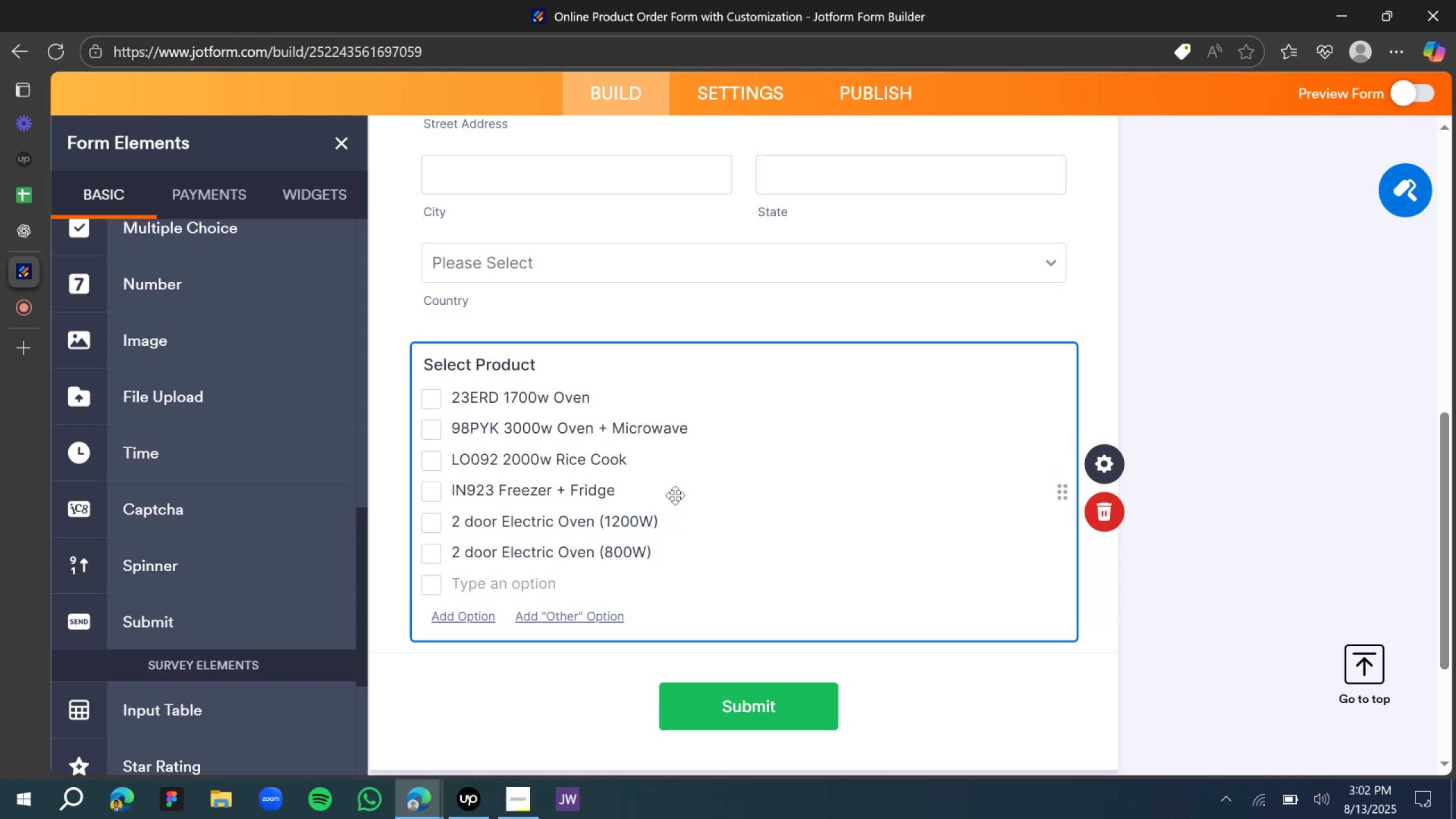 
hold_key(key=ShiftLeft, duration=0.39)
 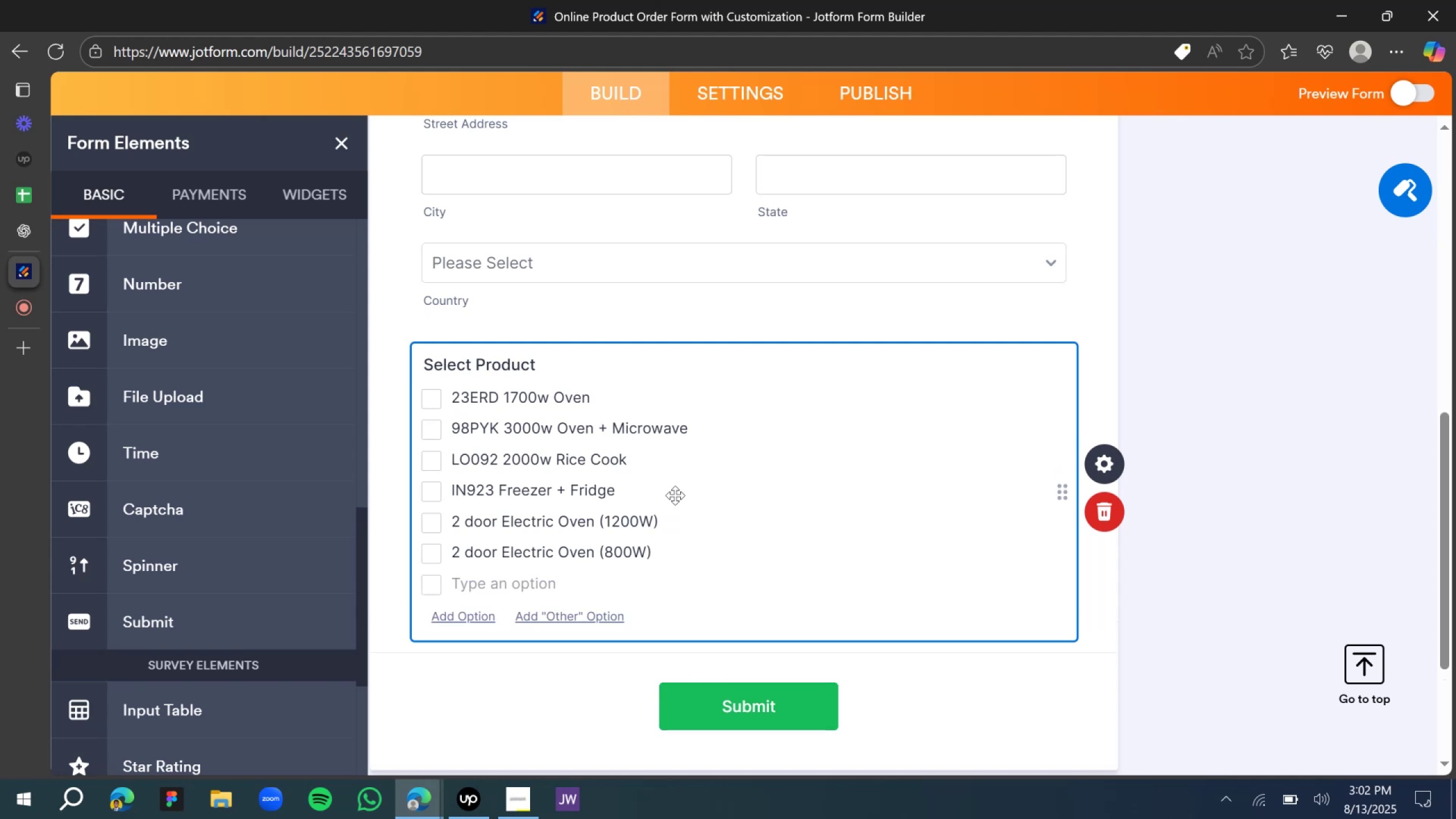 
type(89KJH2 TV 32" LG)
 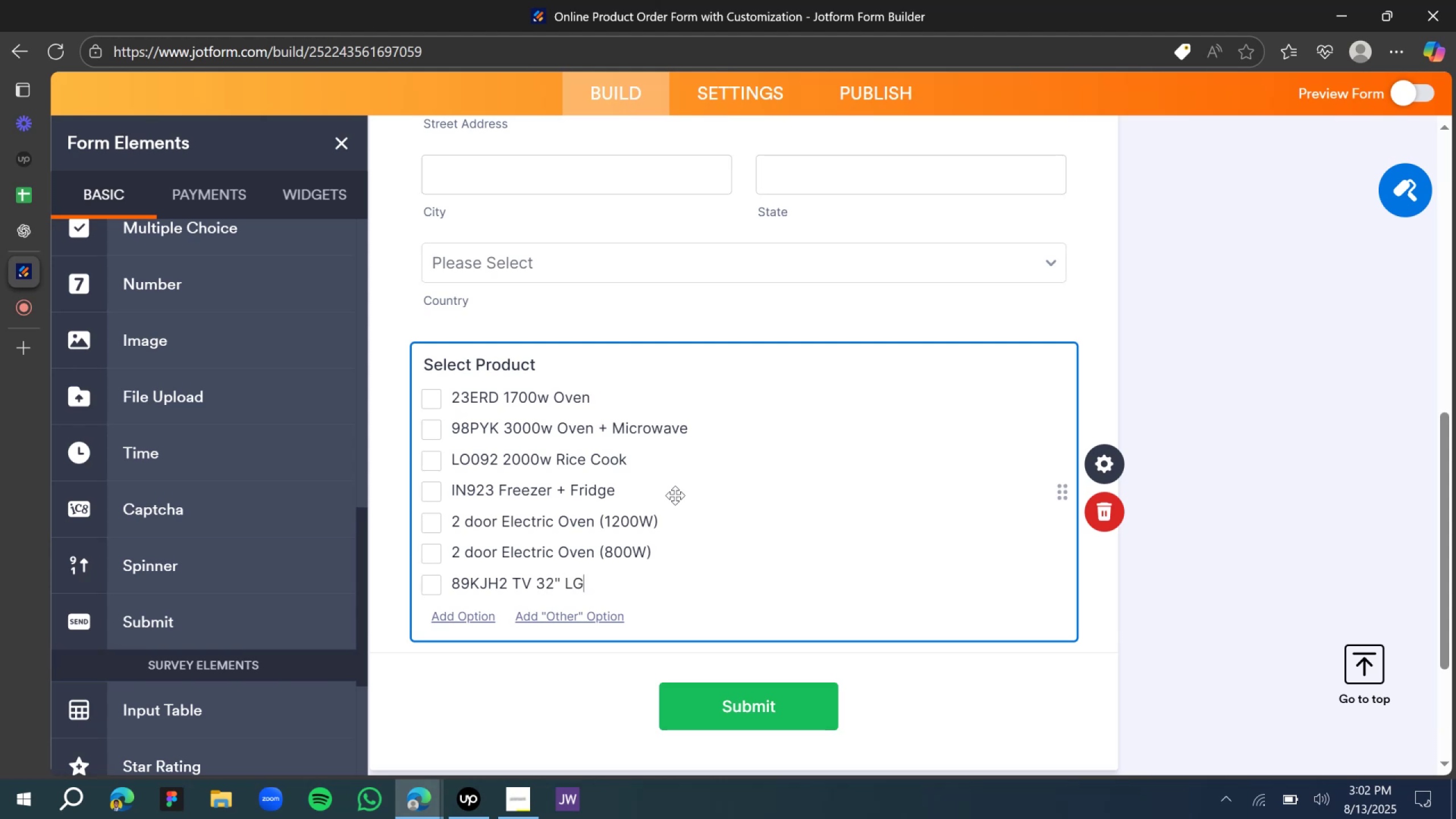 
key(Enter)
 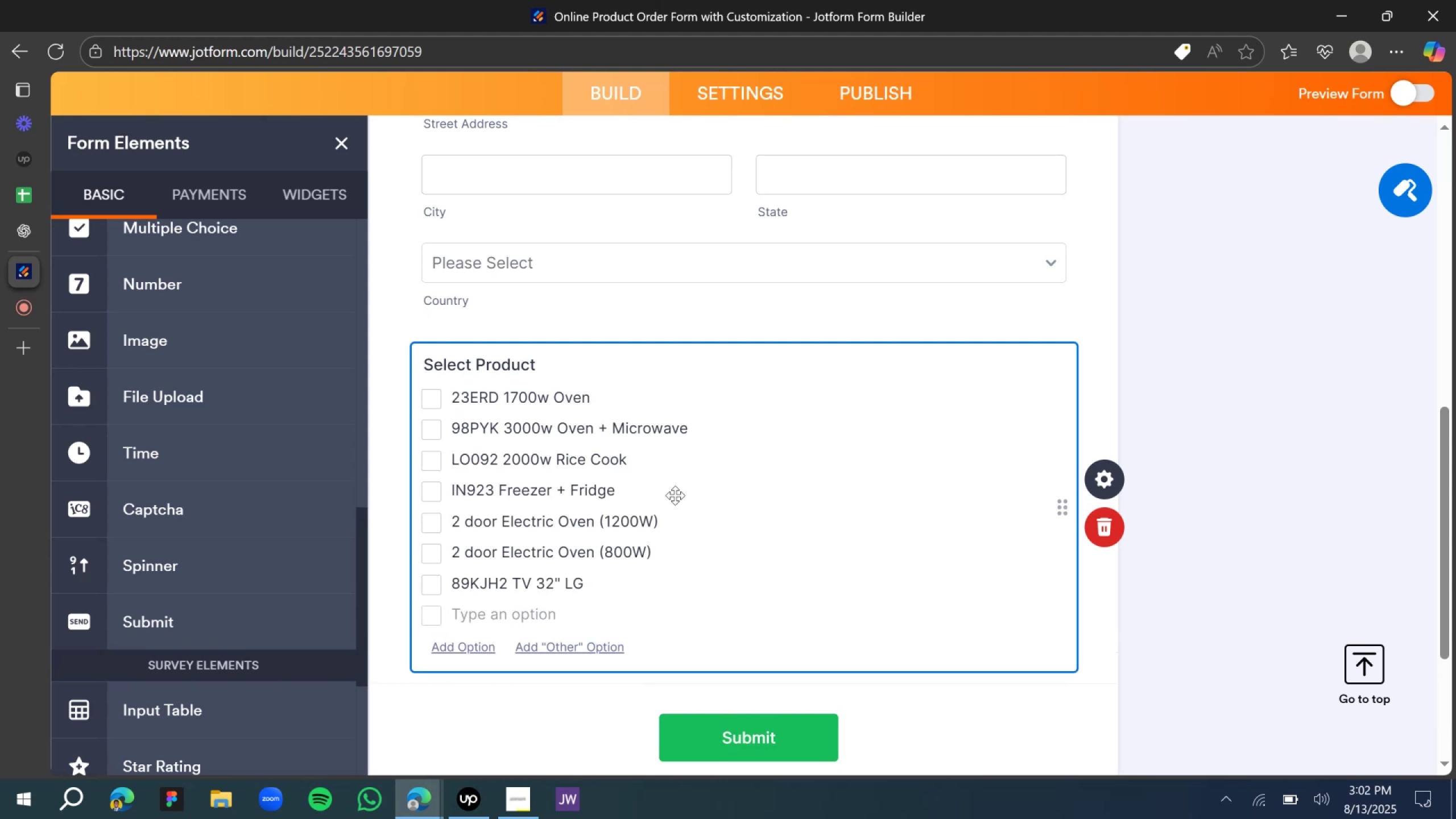 
hold_key(key=ShiftLeft, duration=0.53)
 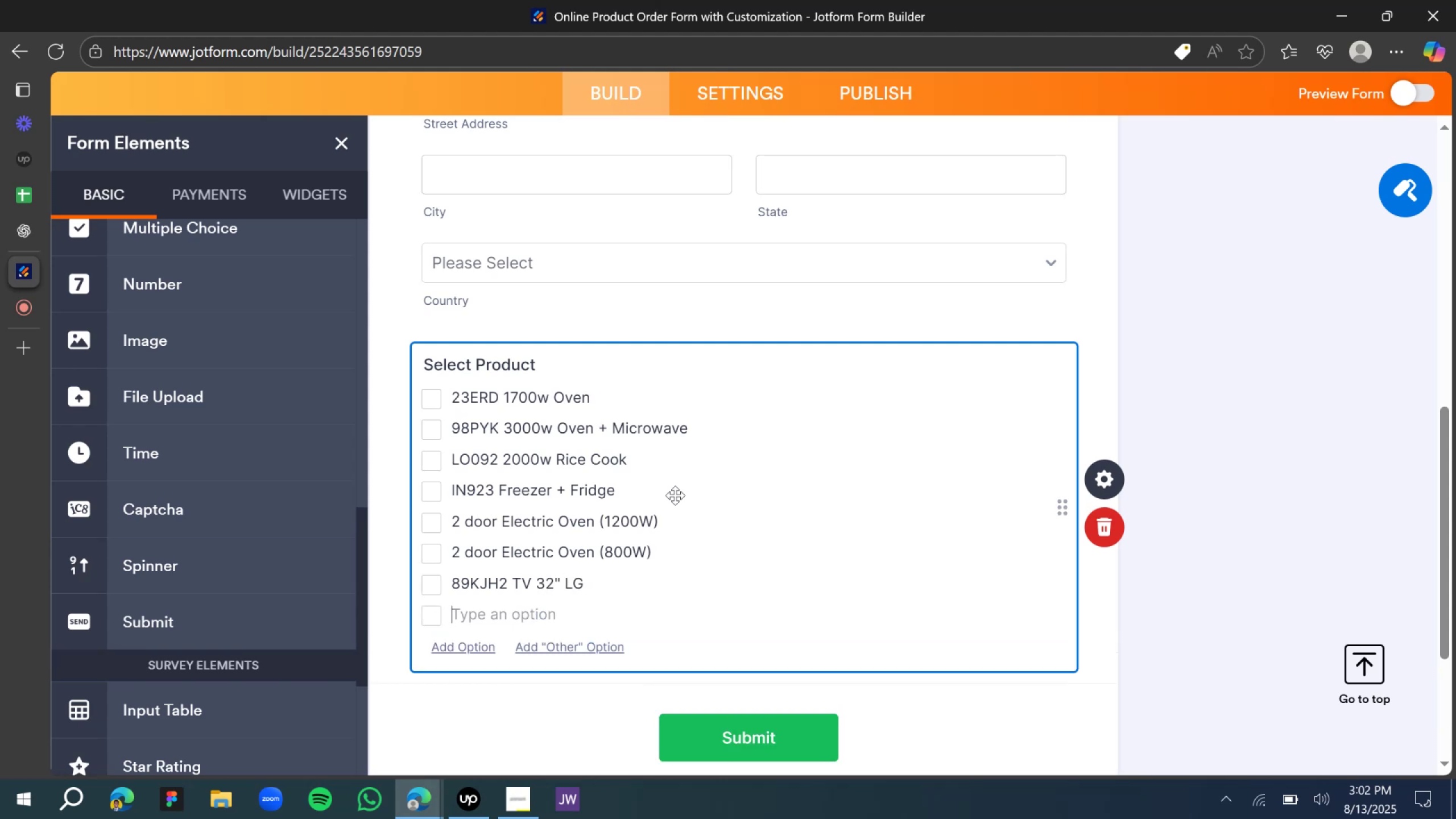 
type(89KJH4 TV 40" LG)
 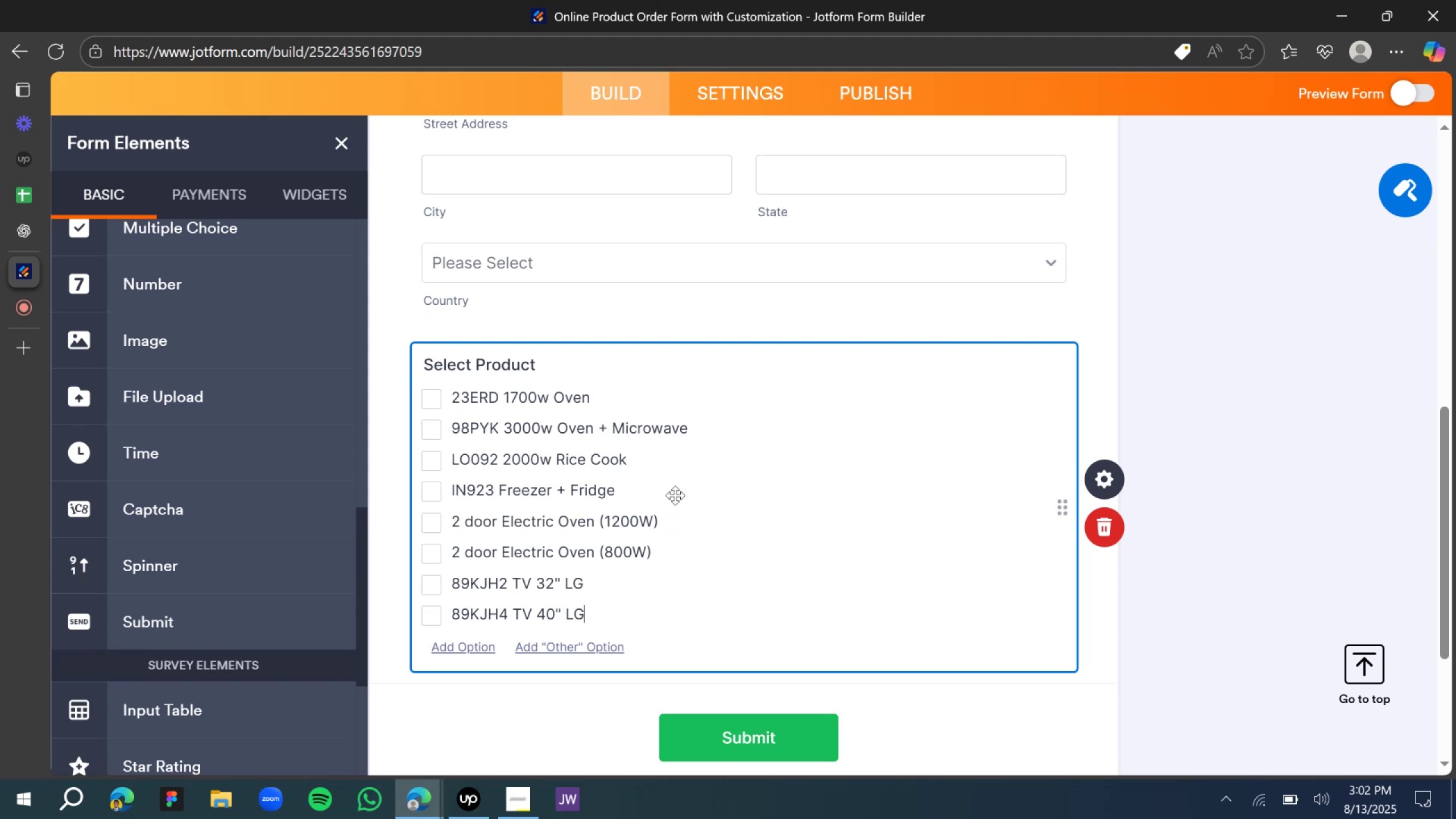 
key(Enter)
 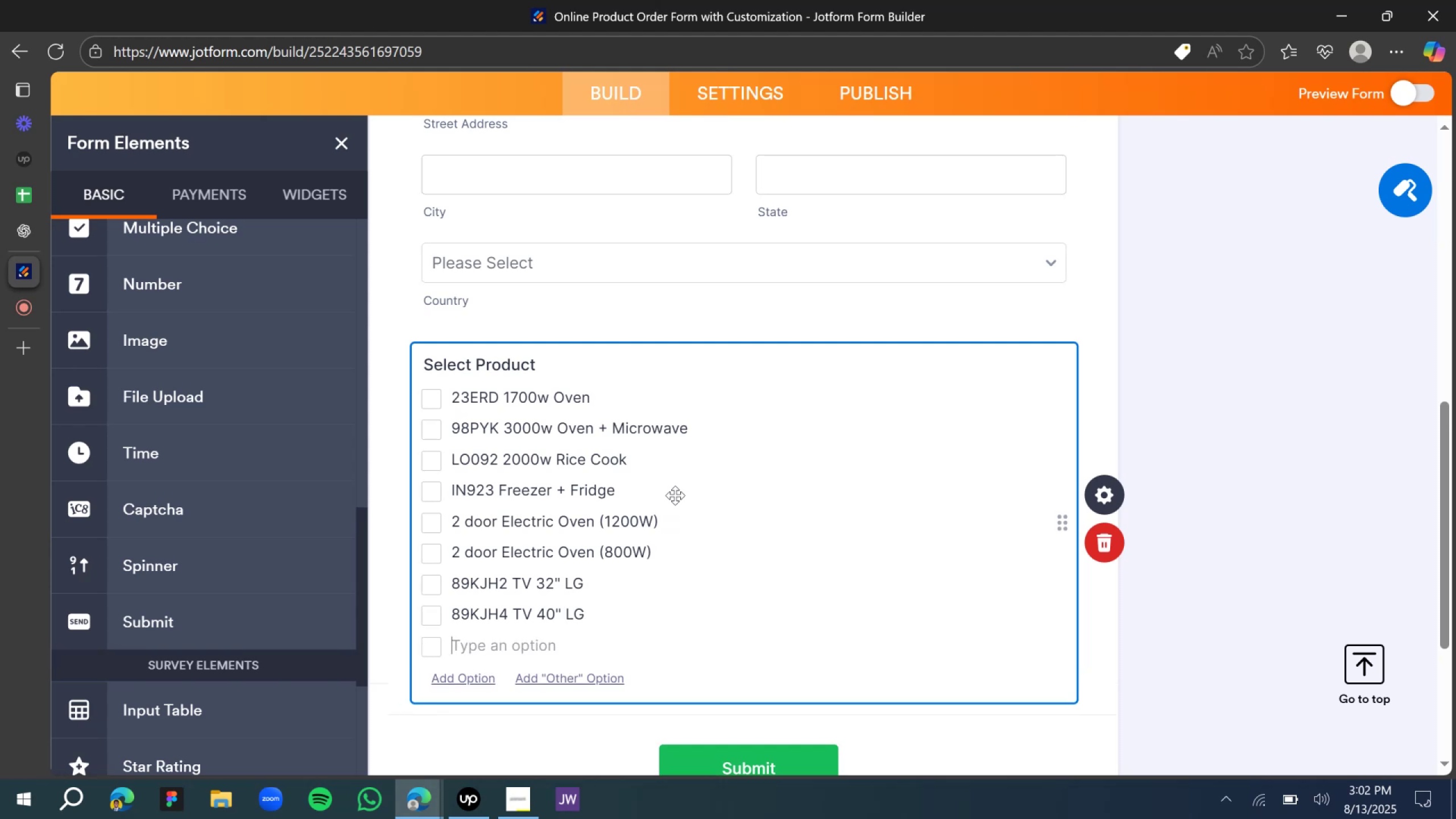 
type(Electric matt)
key(Backspace)
key(Backspace)
key(Backspace)
key(Backspace)
type(Mat)
 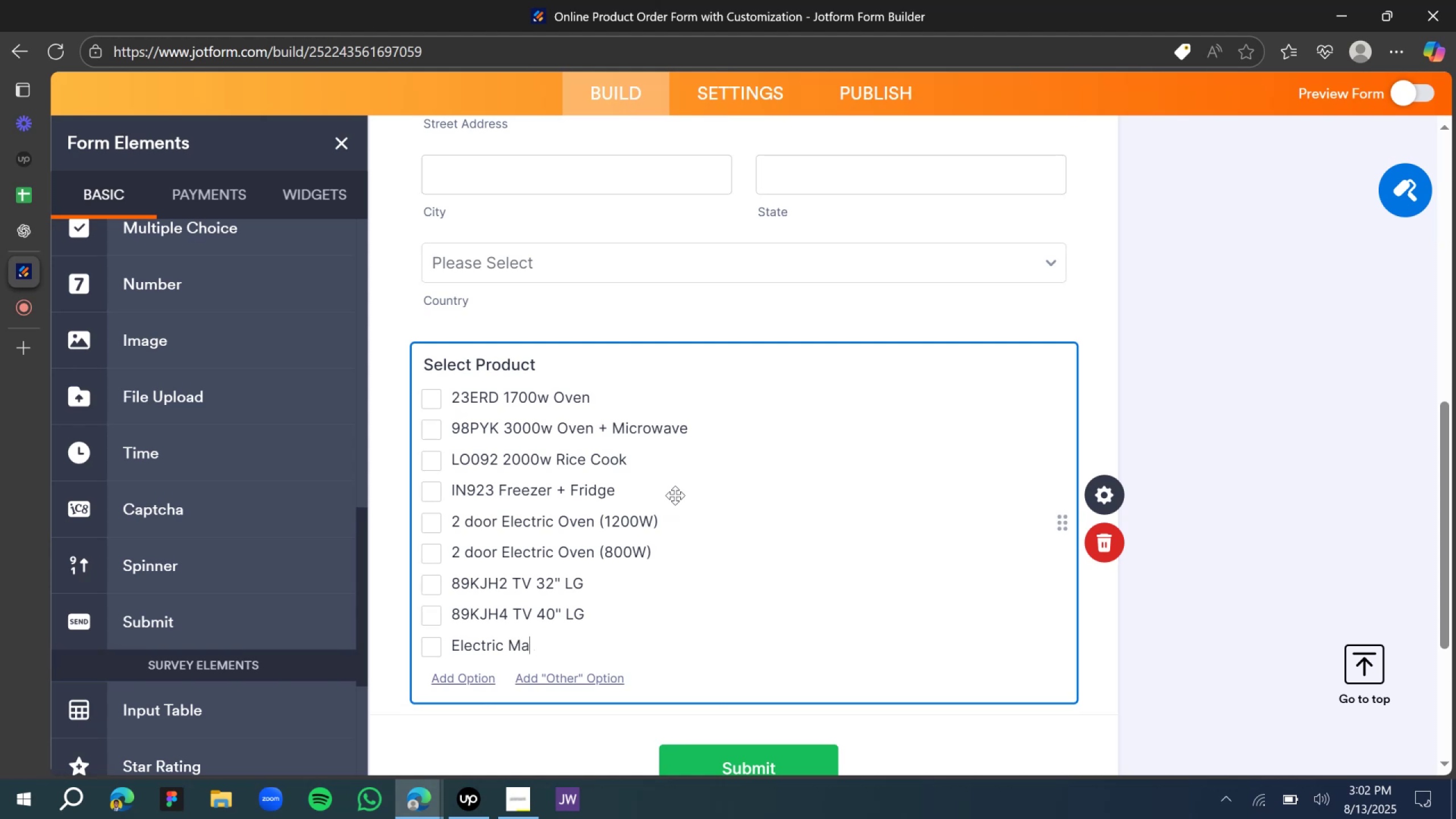 
key(Enter)
 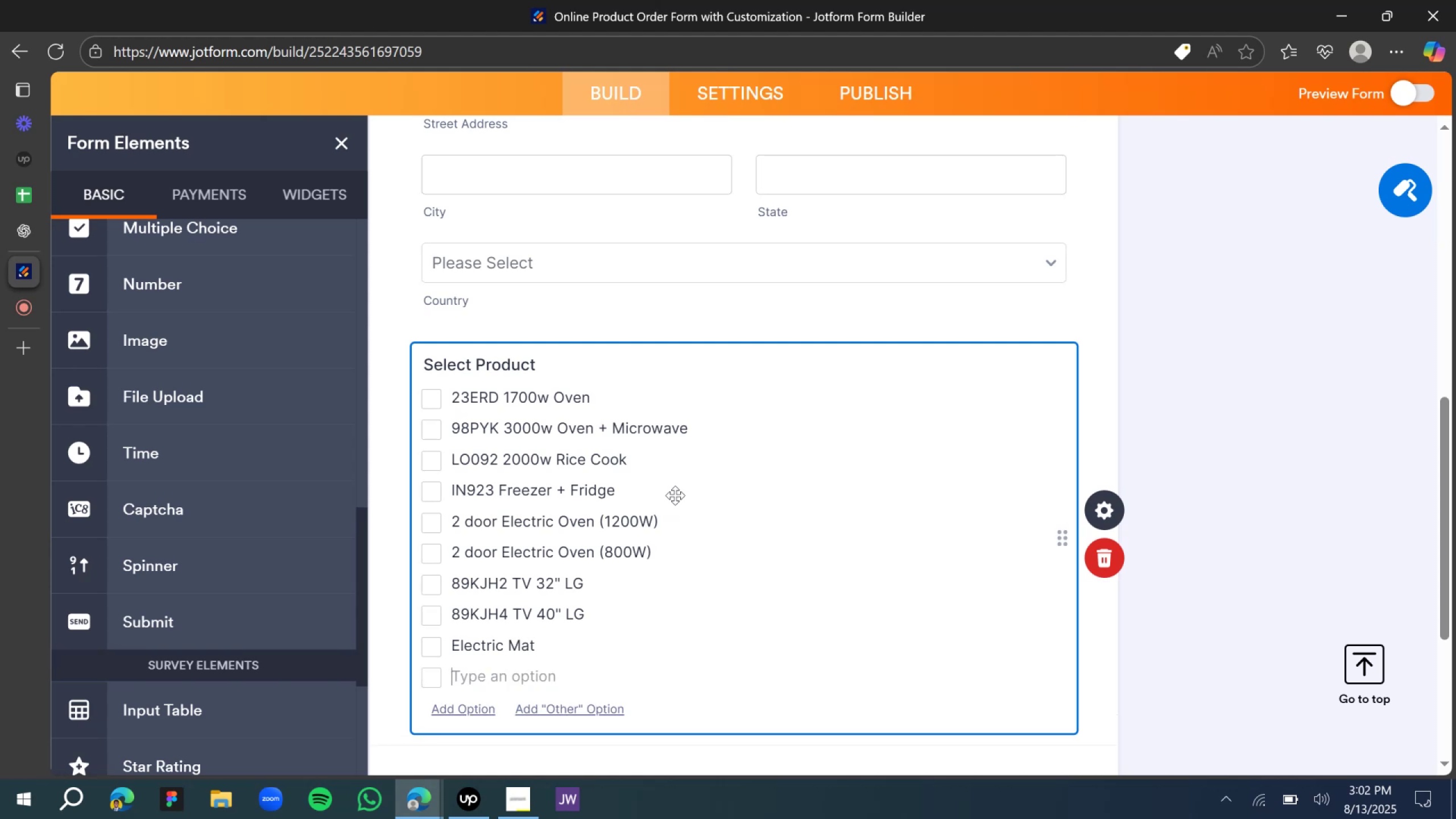 
type(Gas Cooker + Oven Big Maxi)
 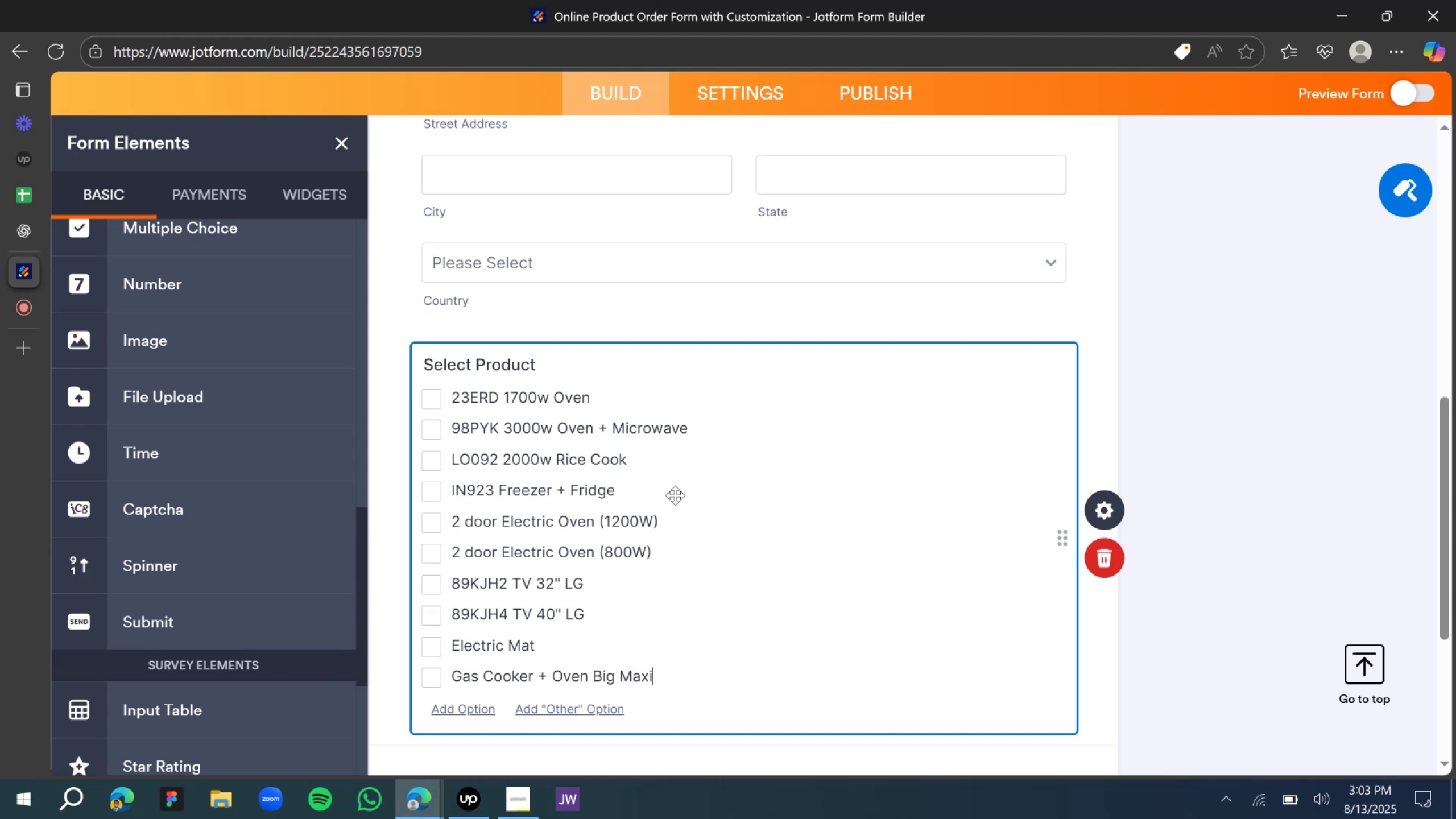 
 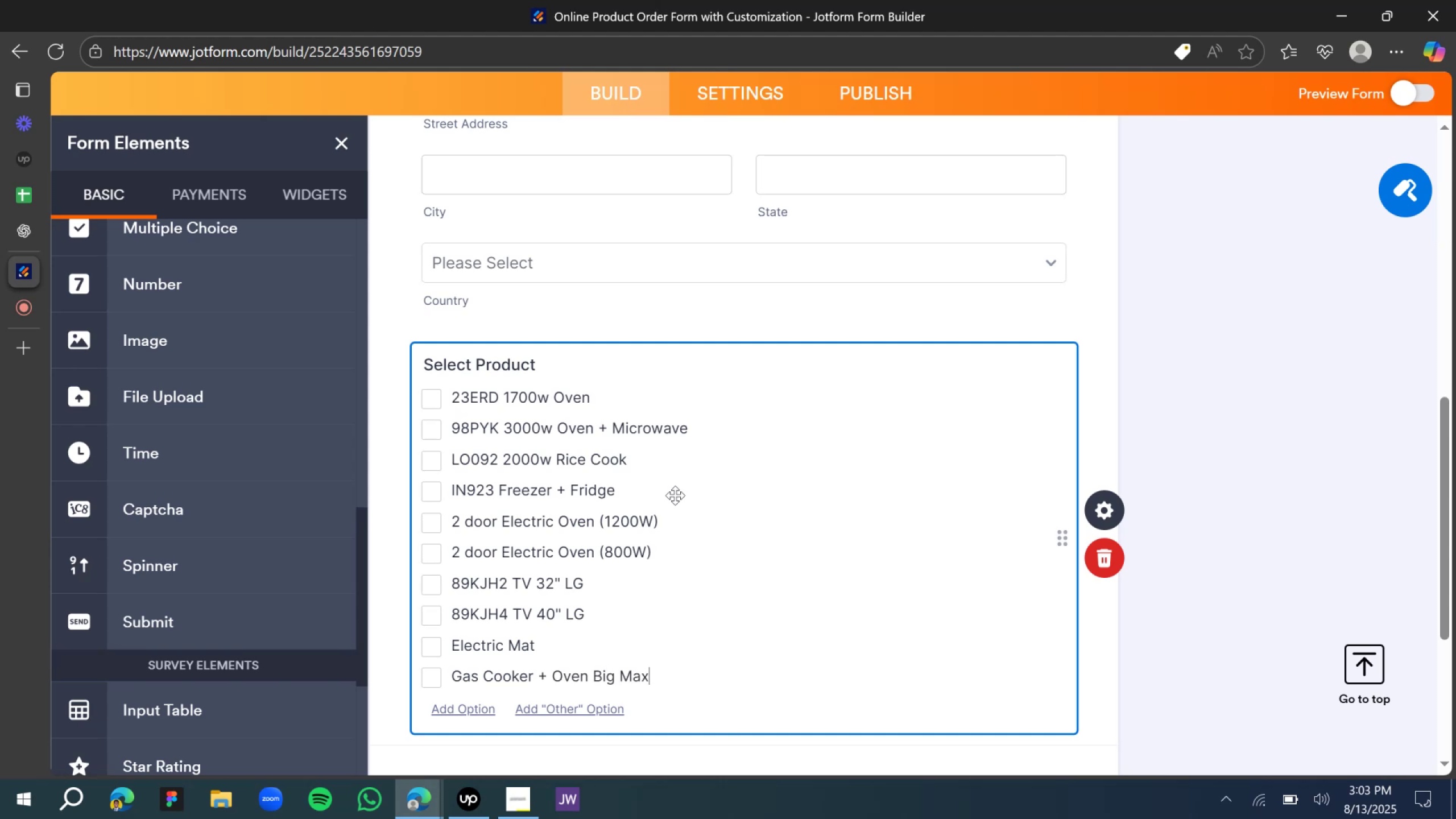 
key(Enter)
 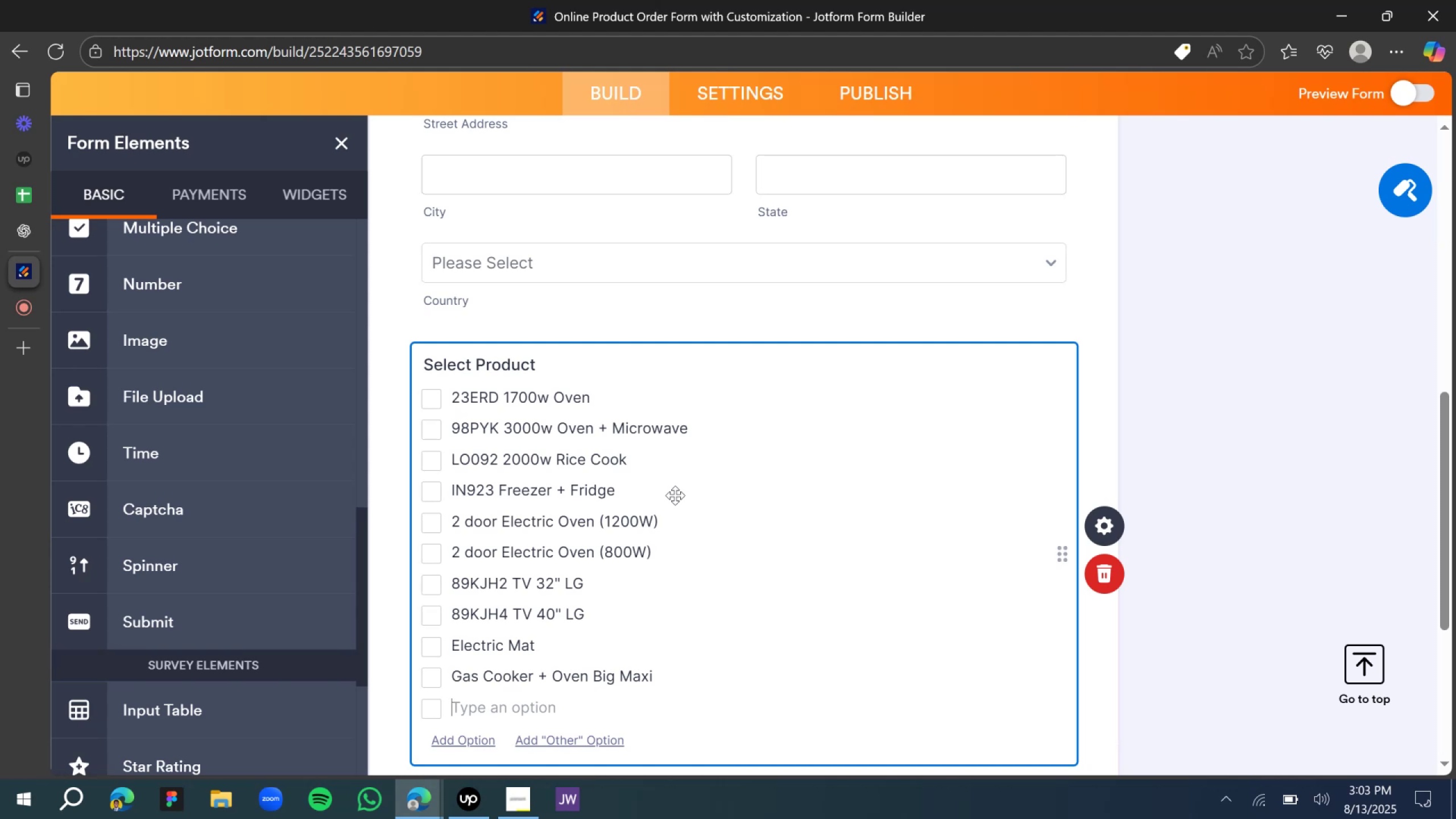 
key(Backspace)
 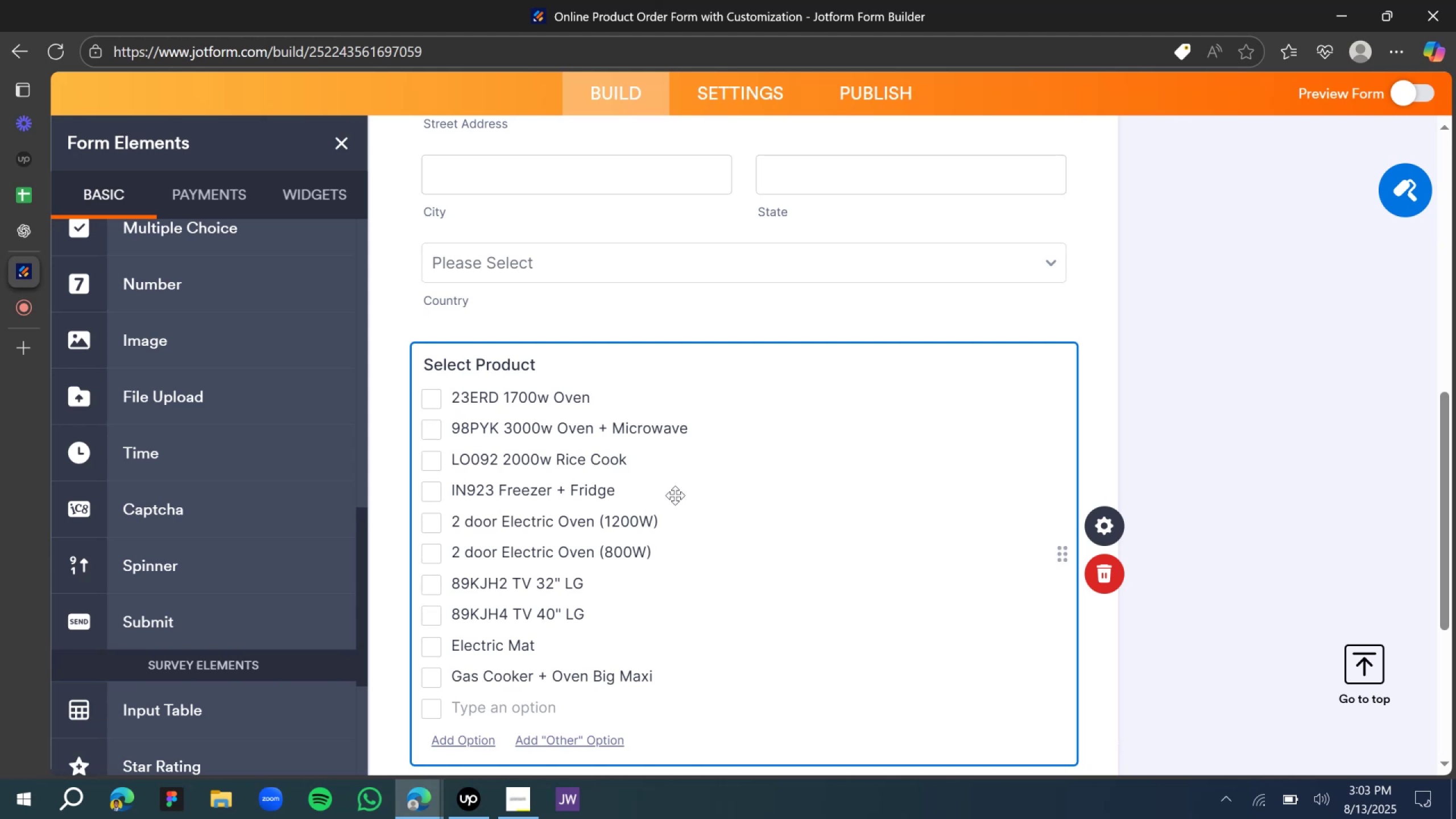 
key(Backspace)
 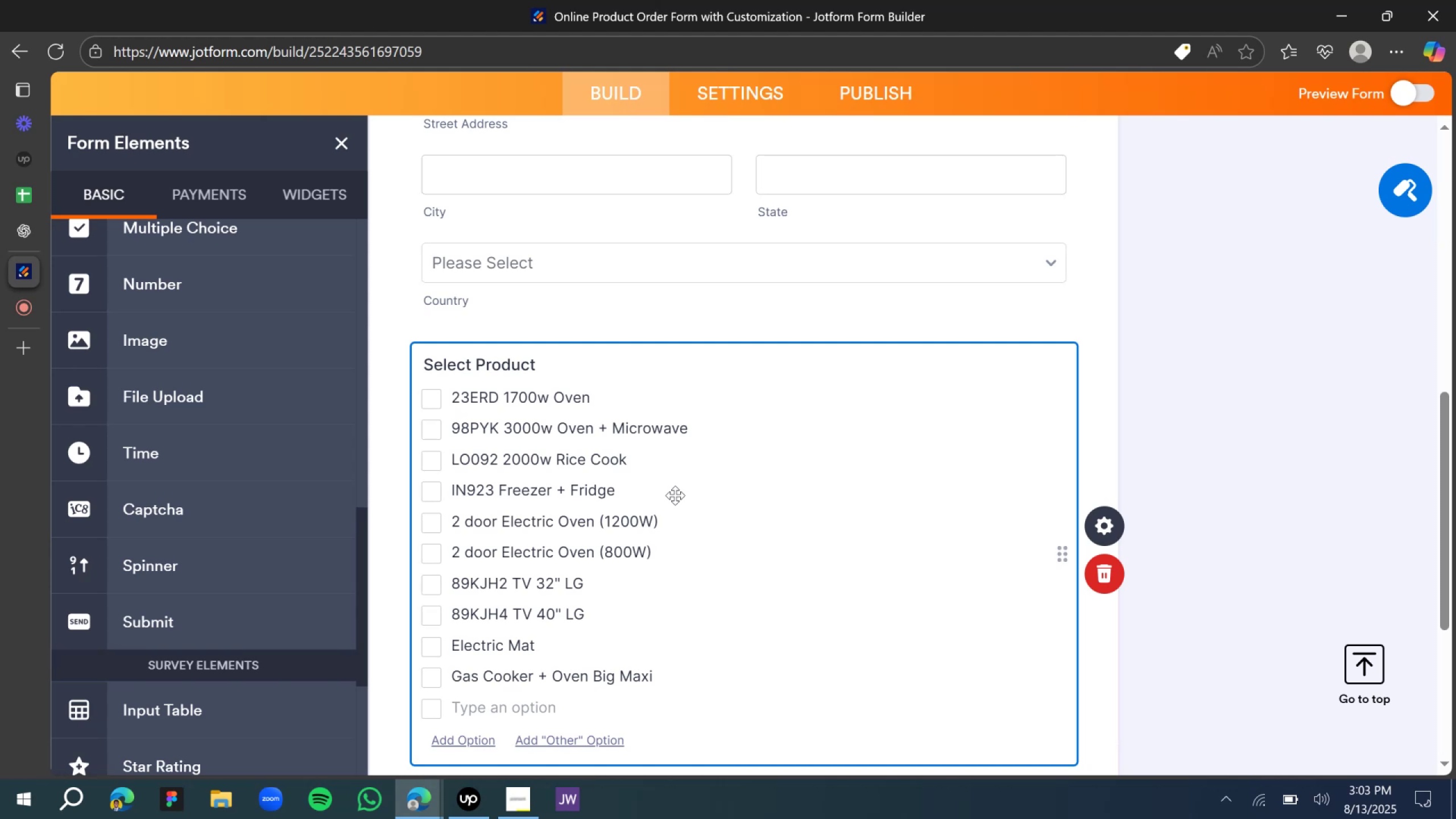 
wait(5.48)
 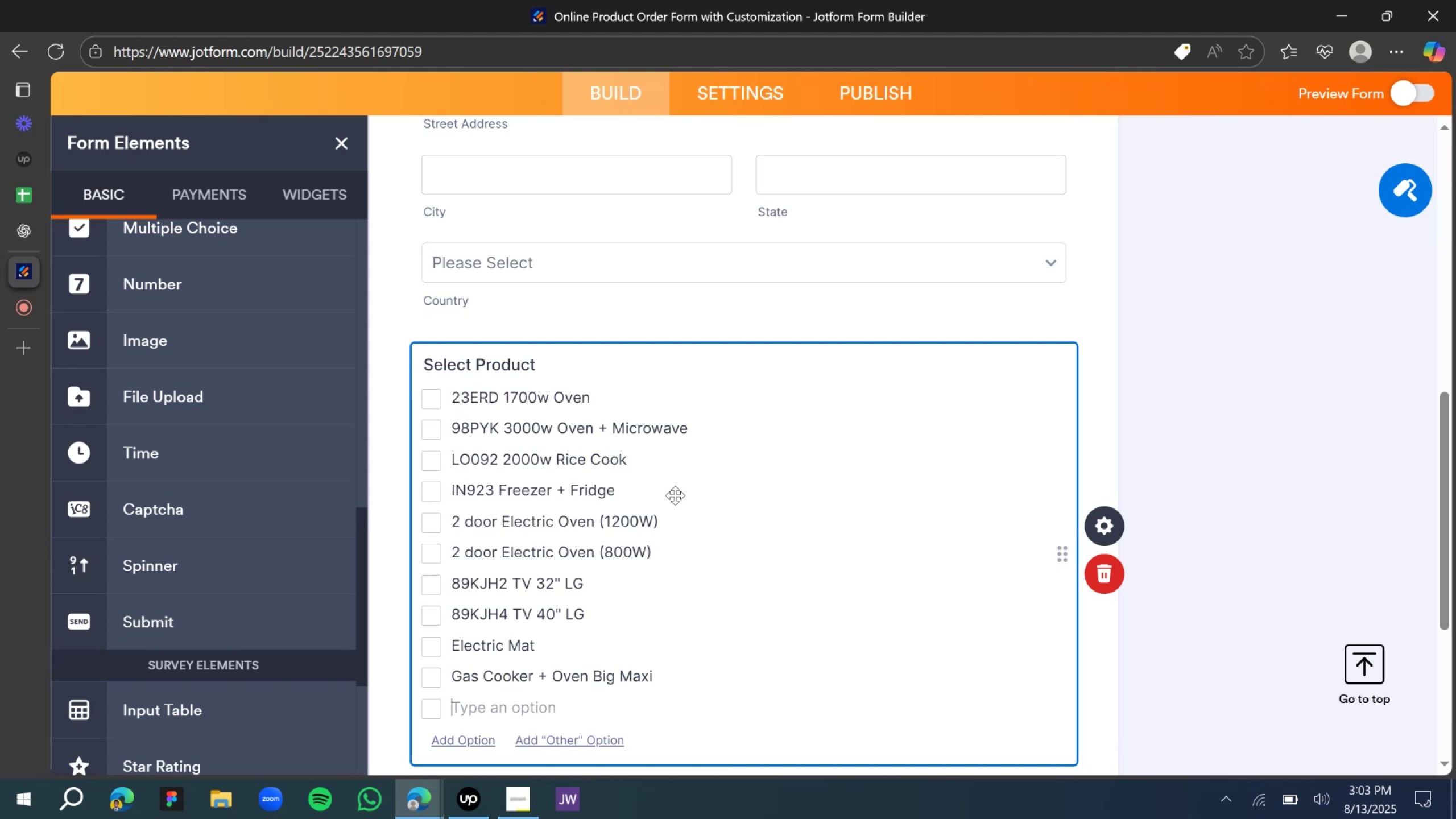 
hold_key(key=ShiftLeft, duration=1.51)
 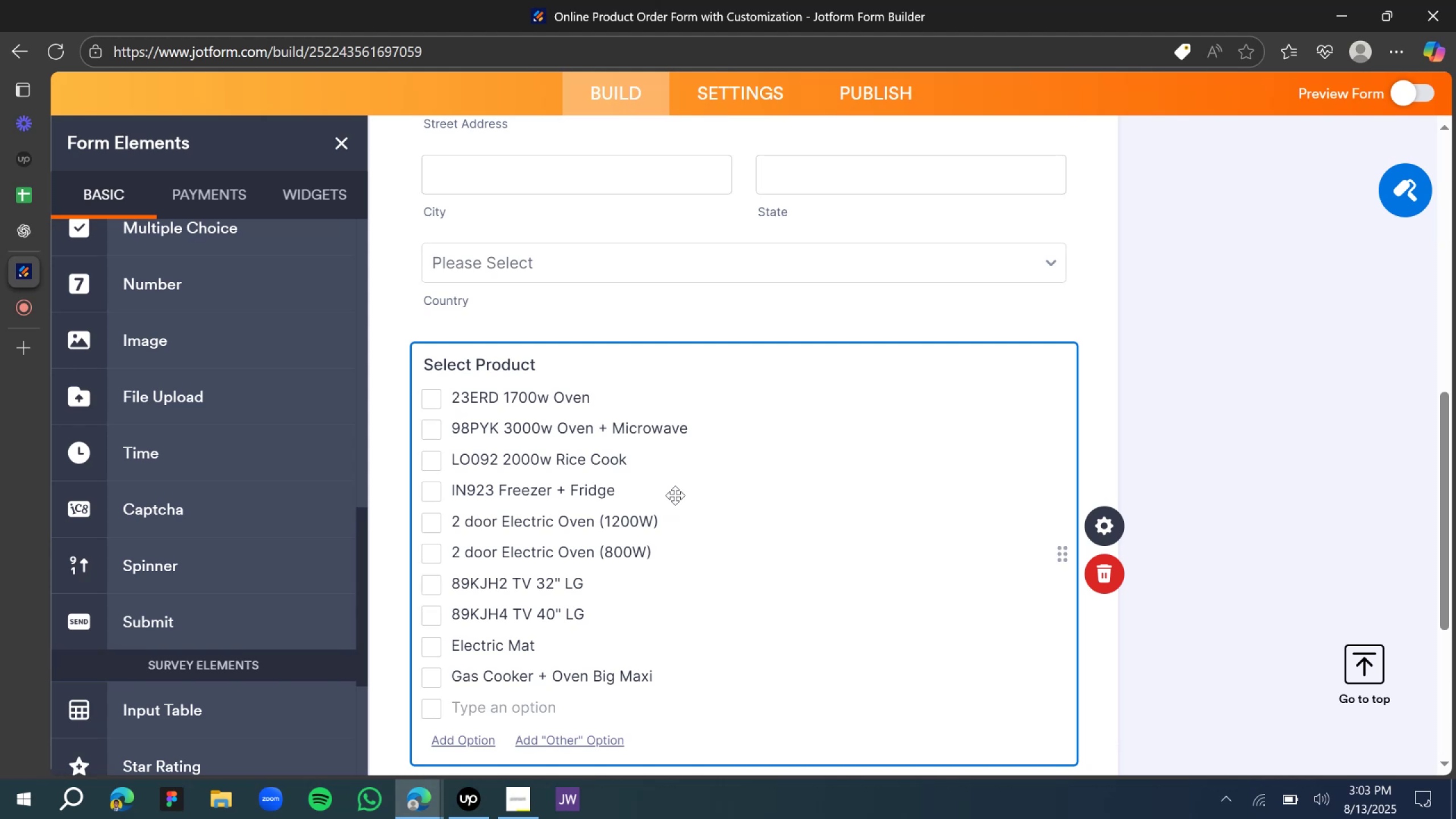 
hold_key(key=ShiftLeft, duration=0.44)
 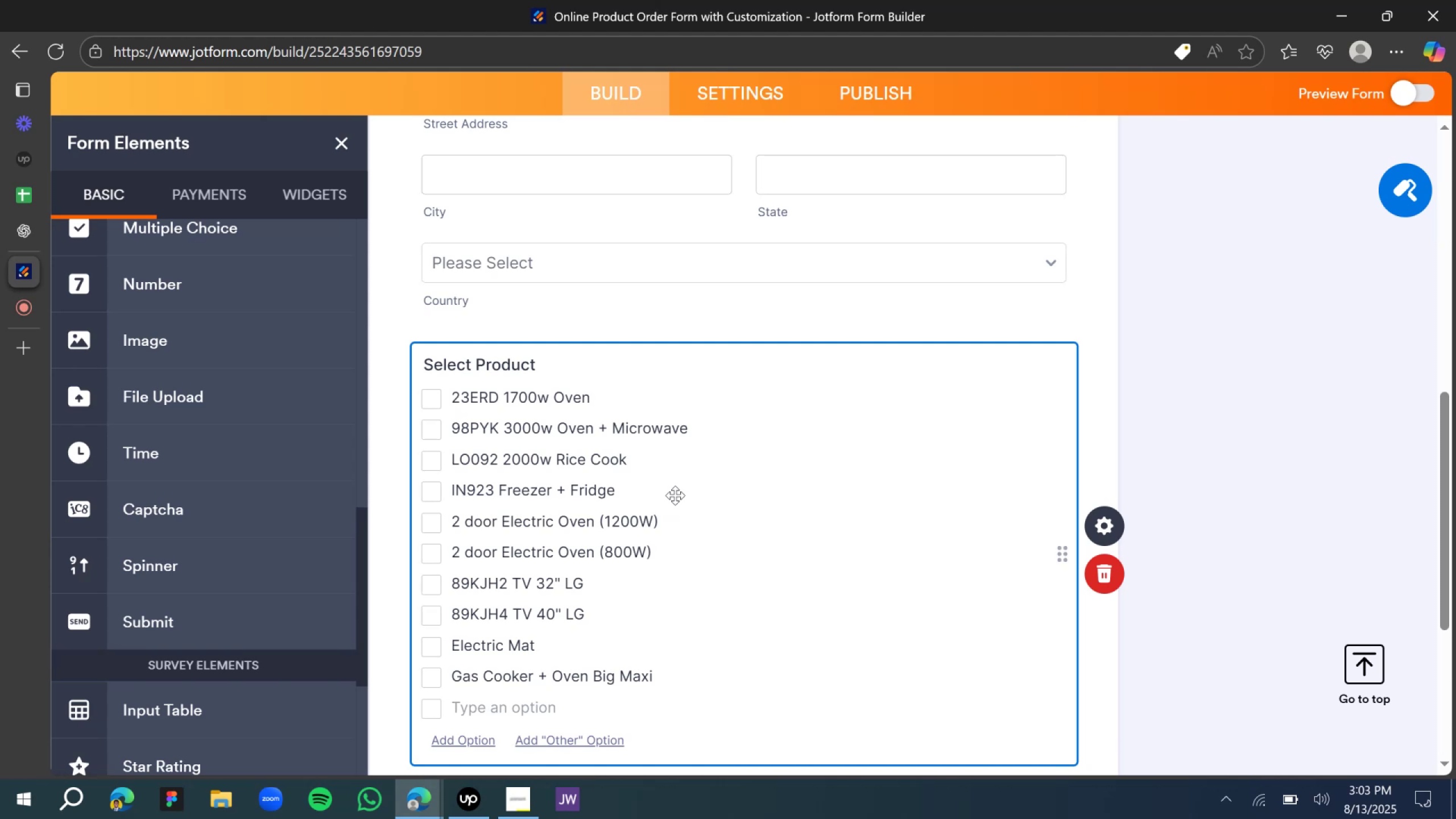 
hold_key(key=ShiftLeft, duration=0.8)
 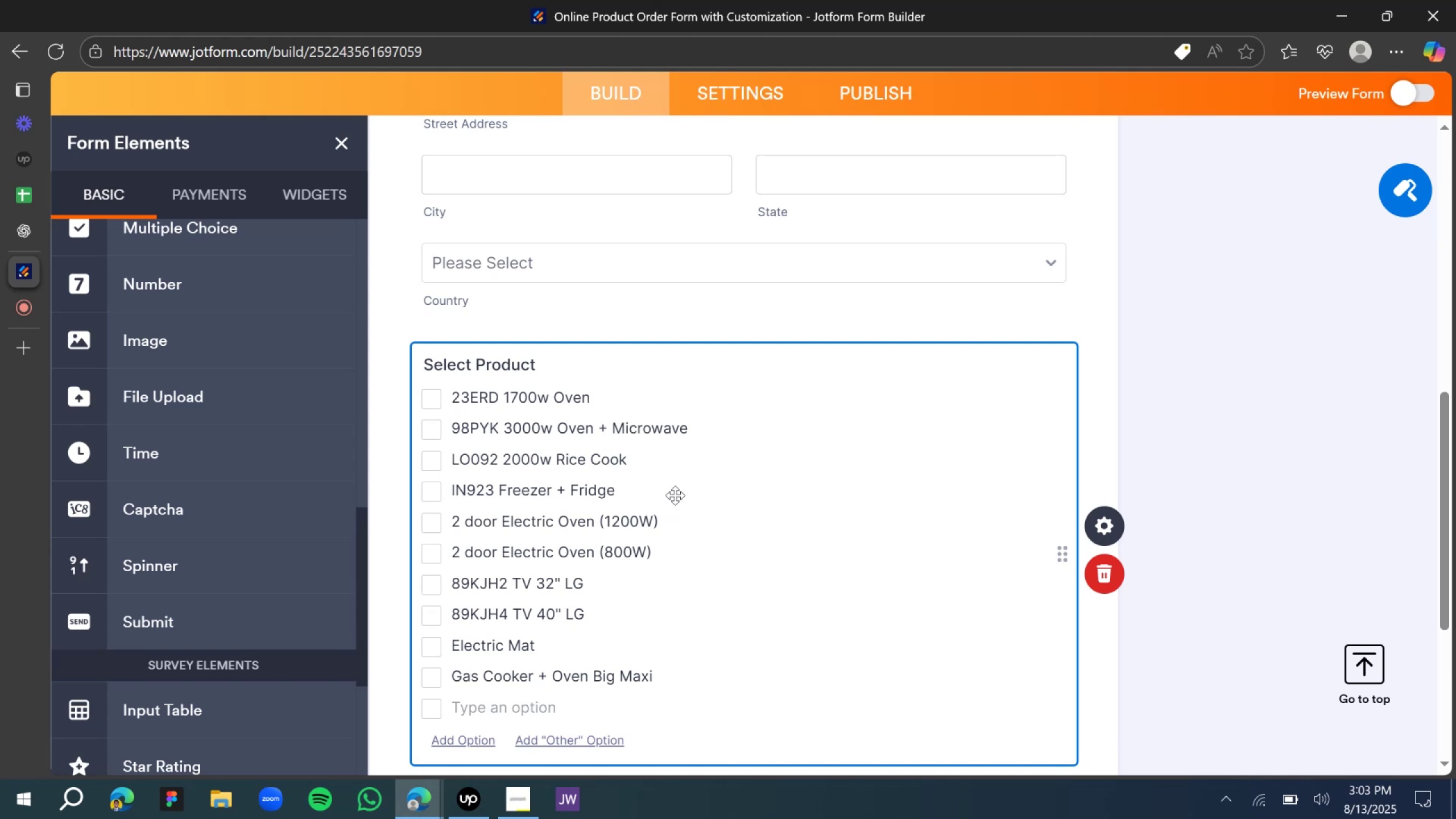 
type(34)
key(Backspace)
key(Backspace)
type(2400w Blender + Mixer)
 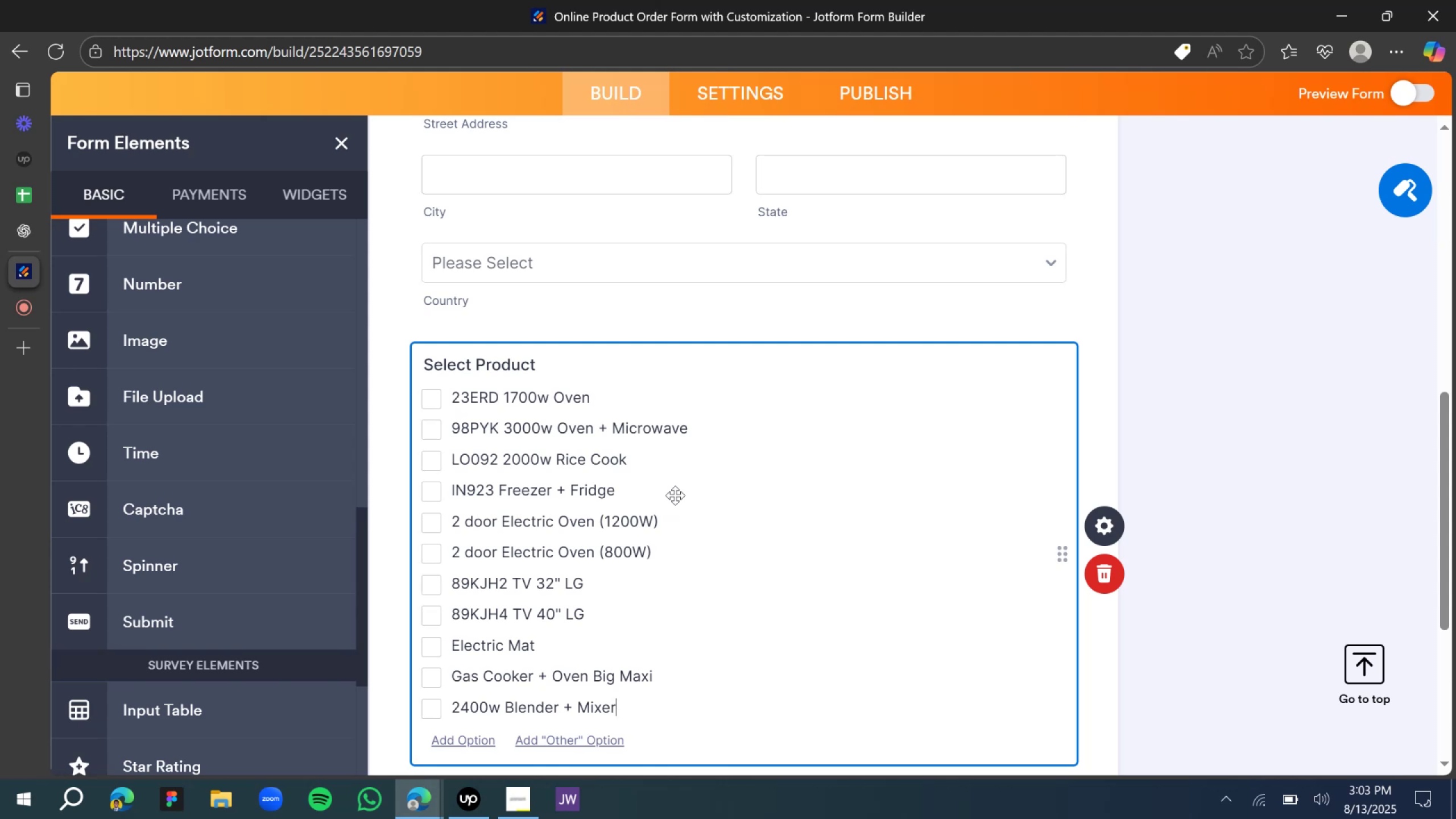 
wait(19.8)
 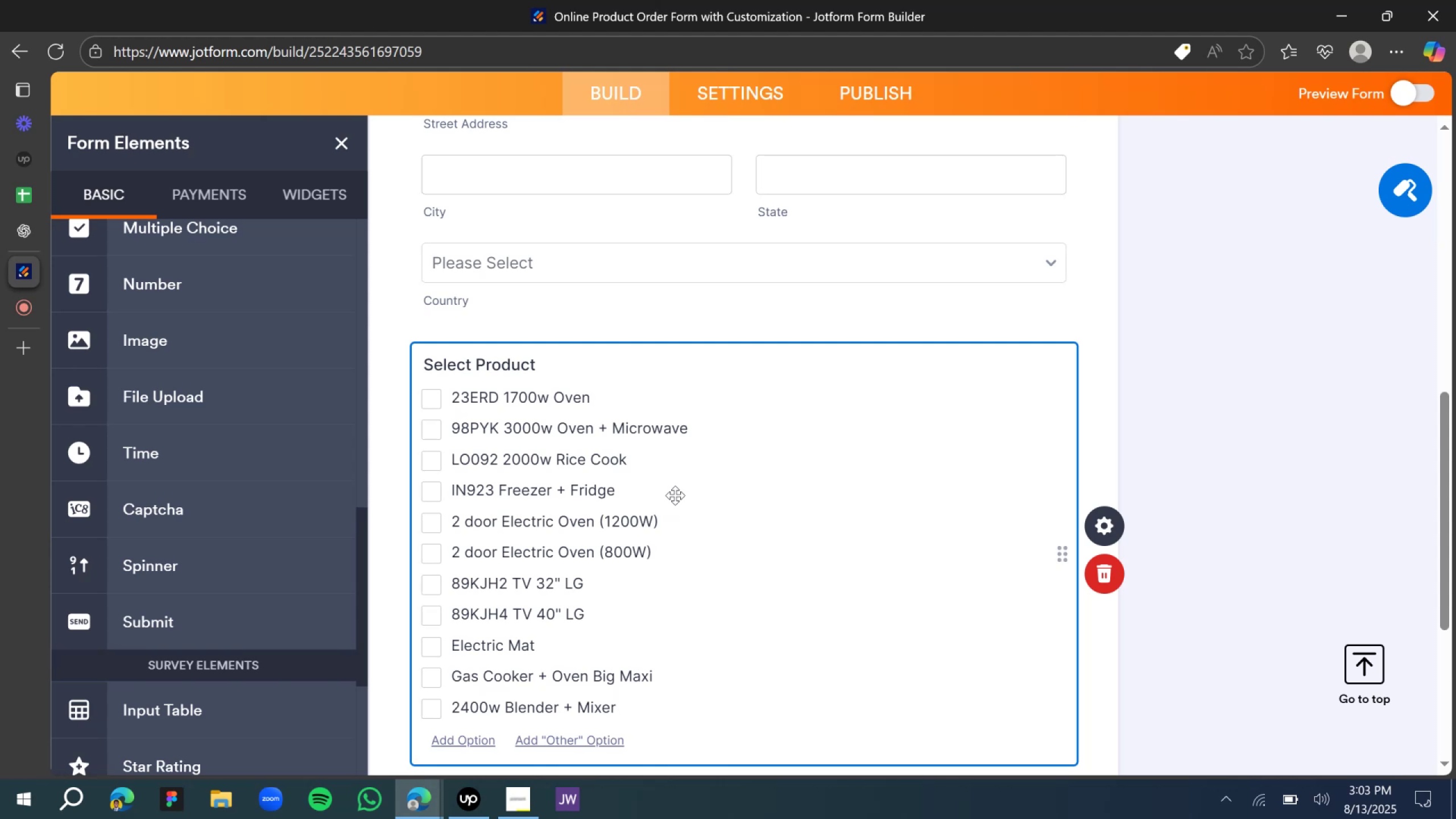 
scroll: coordinate [676, 496], scroll_direction: down, amount: 2.0
 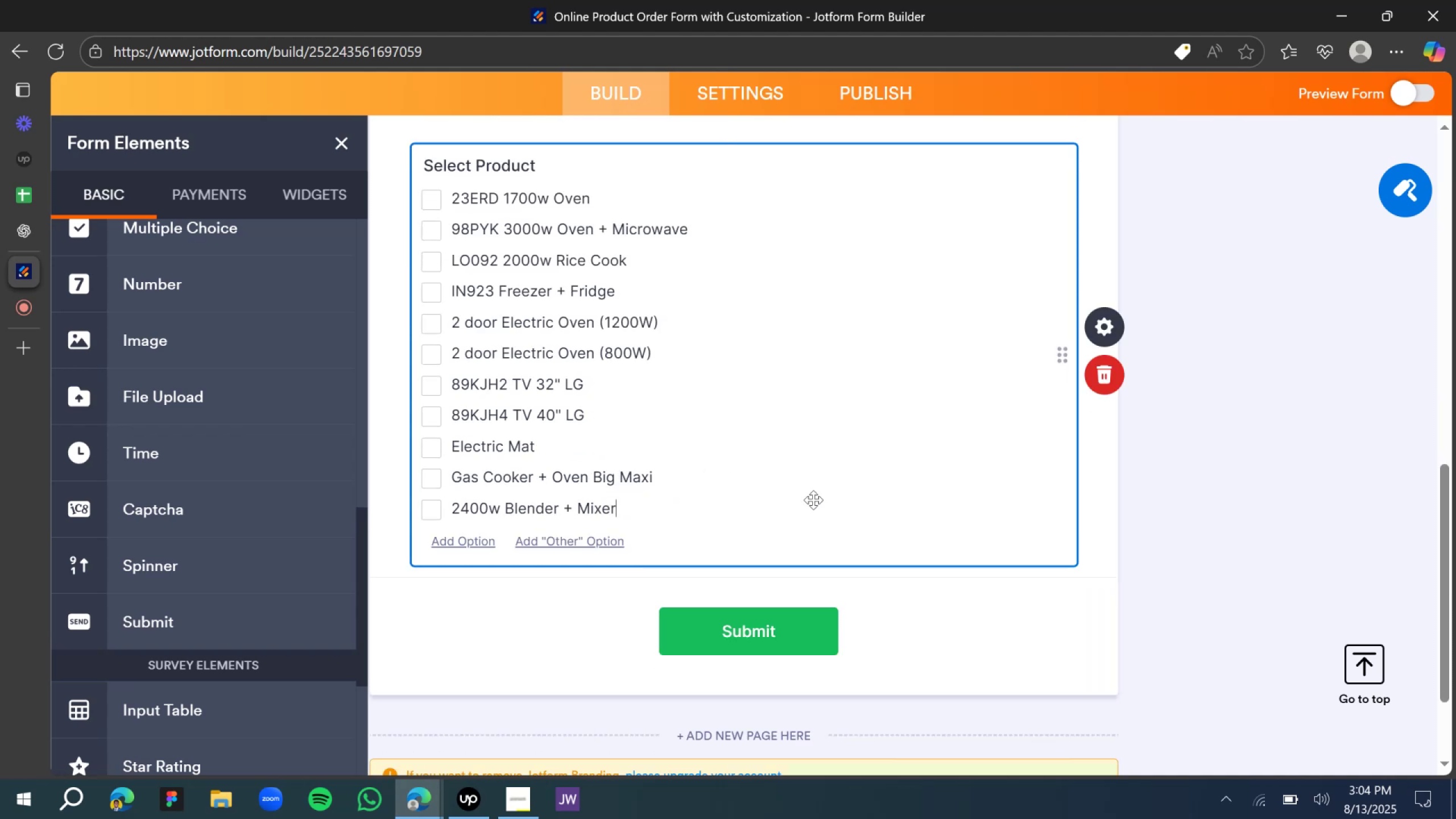 
key(Enter)
 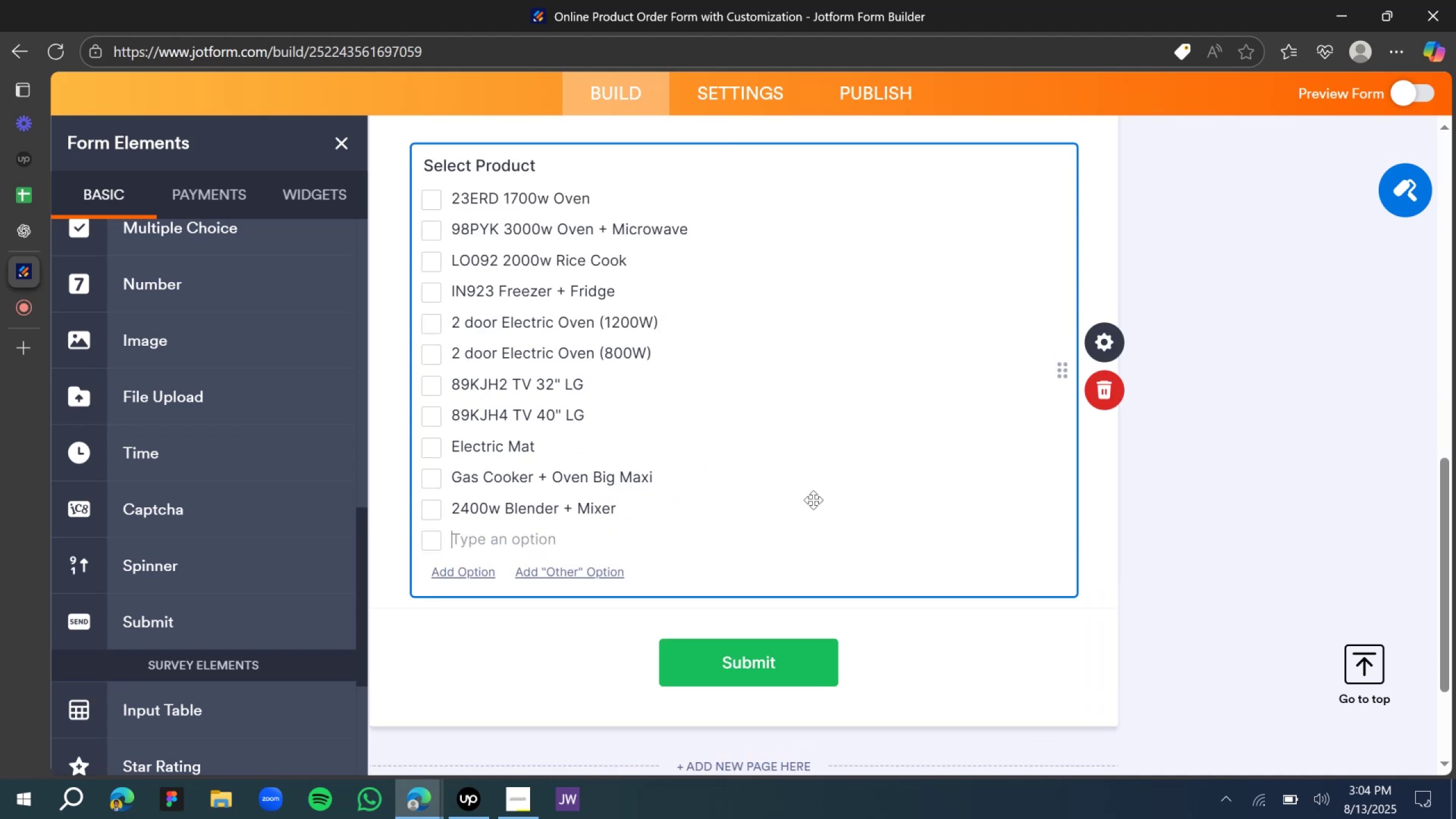 
type(Home Humidifier 234T6)
 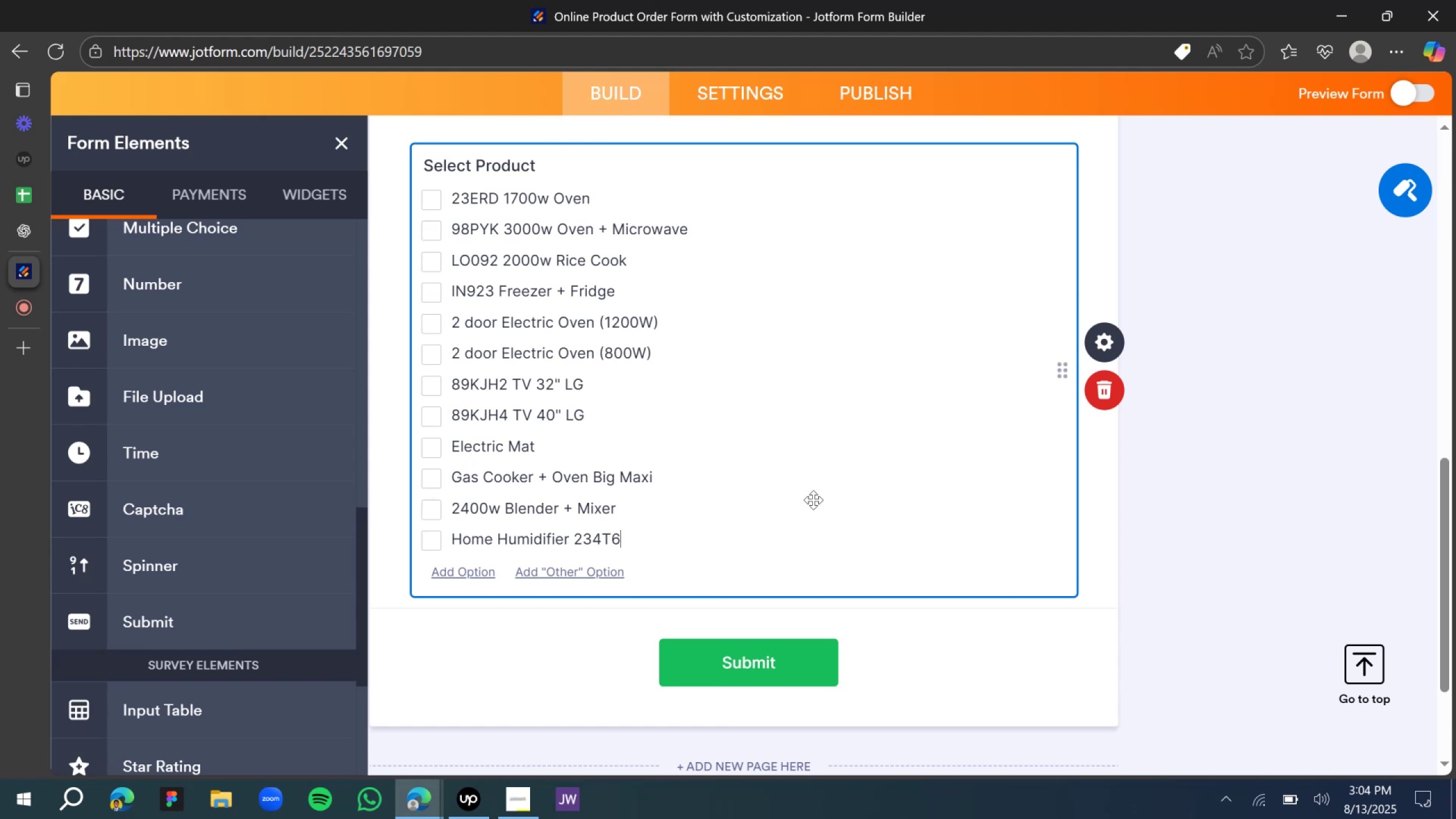 
scroll: coordinate [1160, 335], scroll_direction: up, amount: 2.0
 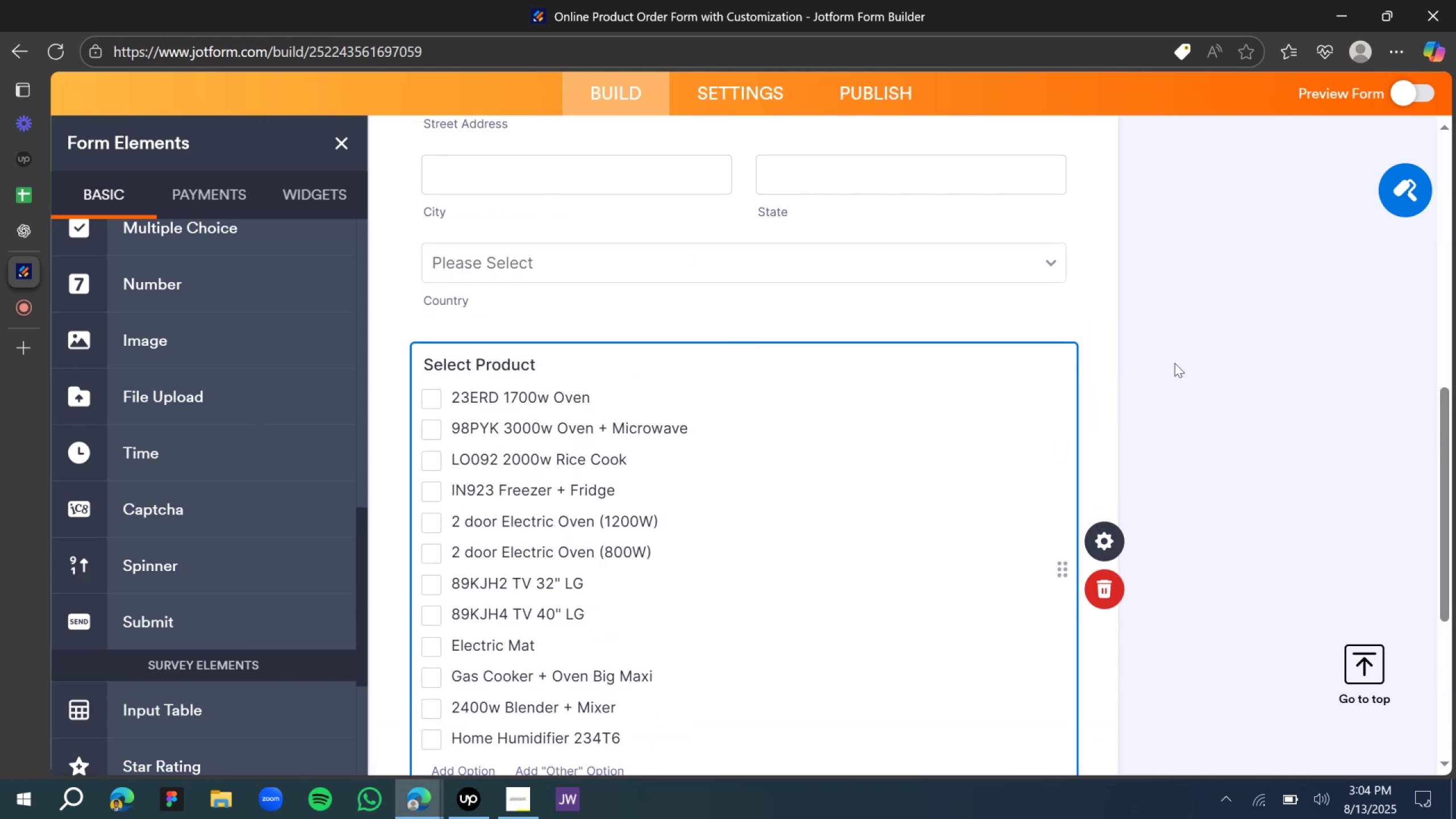 
left_click([1174, 363])
 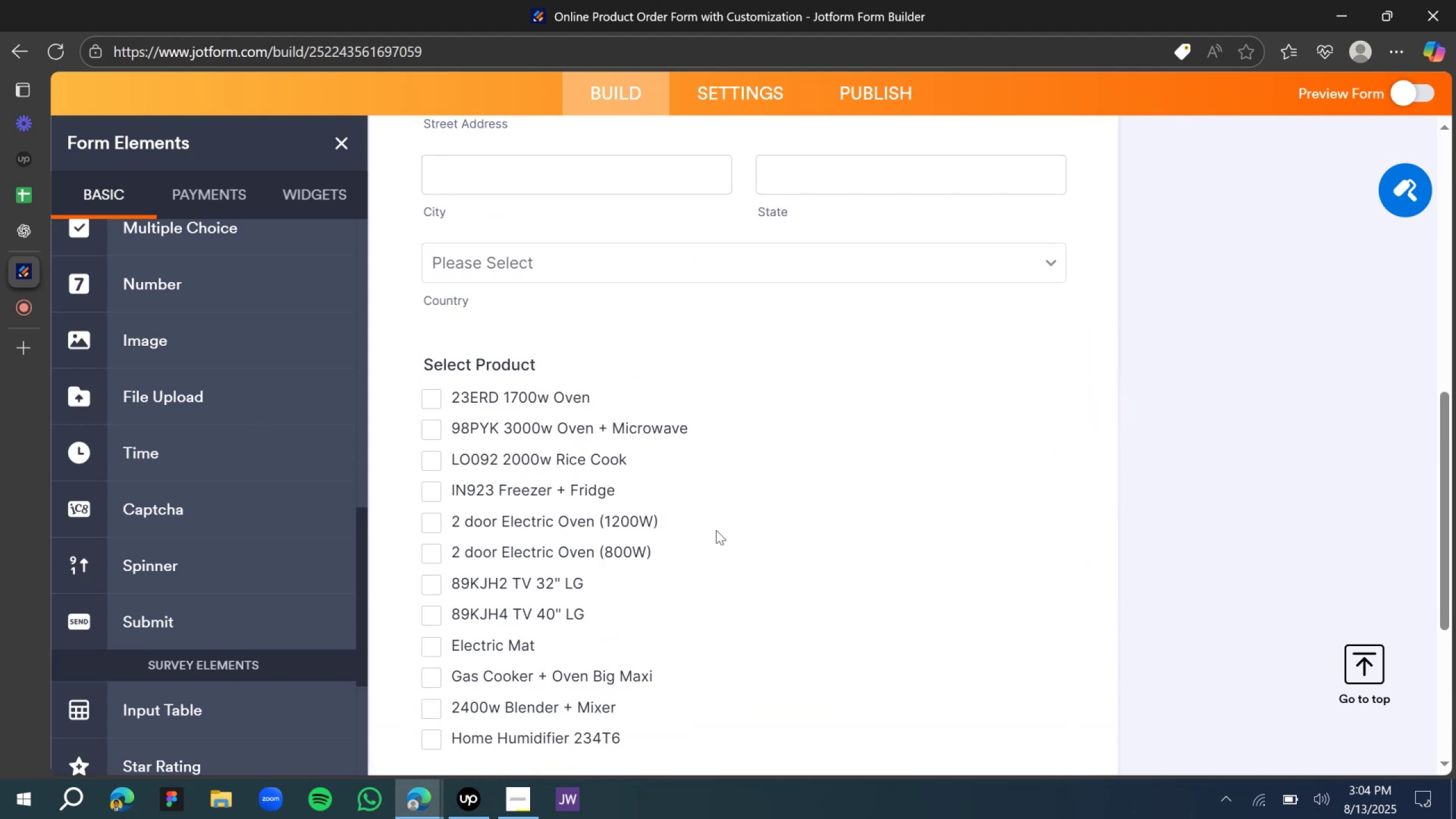 
scroll: coordinate [582, 481], scroll_direction: down, amount: 3.0
 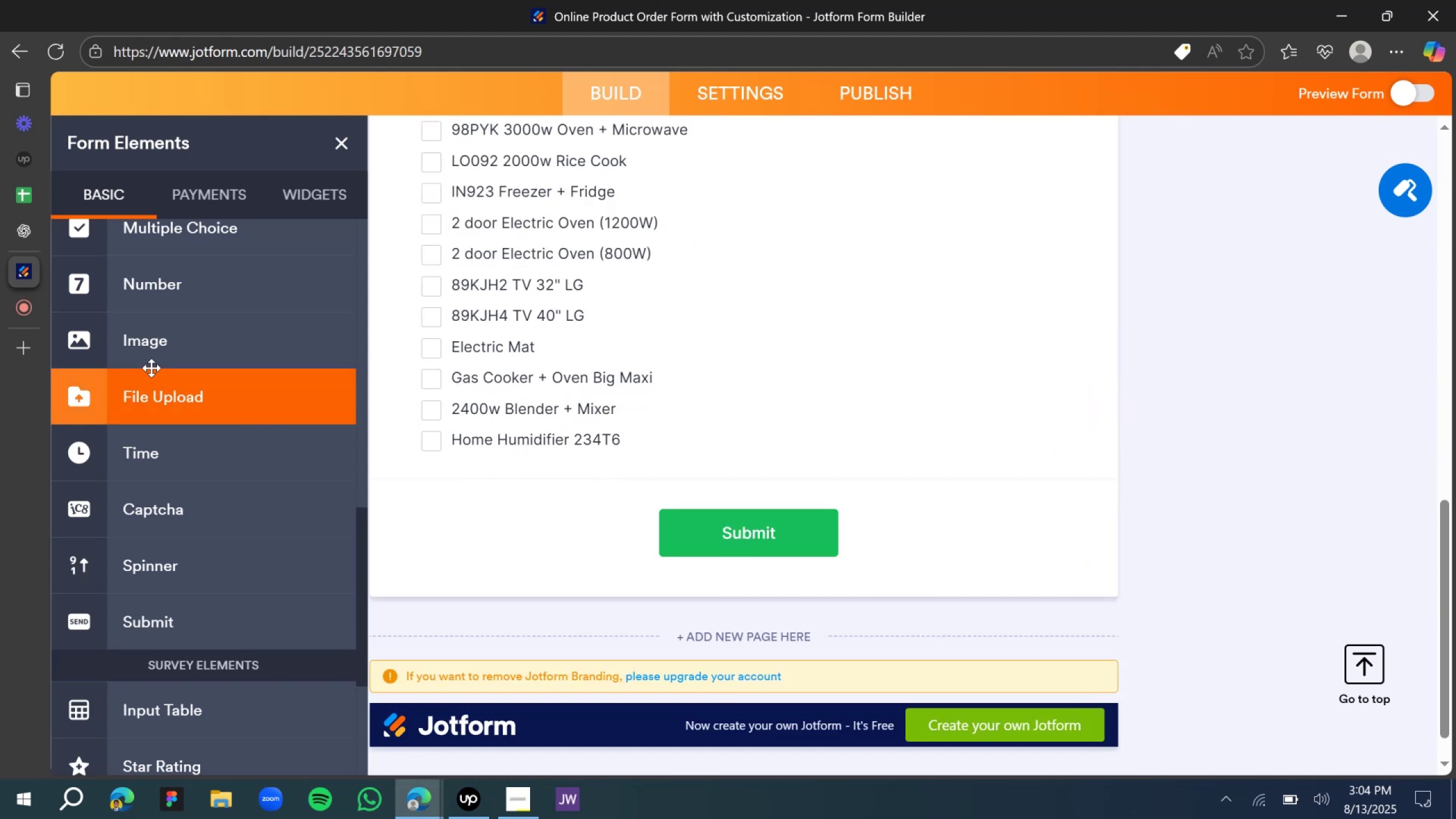 
scroll: coordinate [155, 348], scroll_direction: up, amount: 4.0
 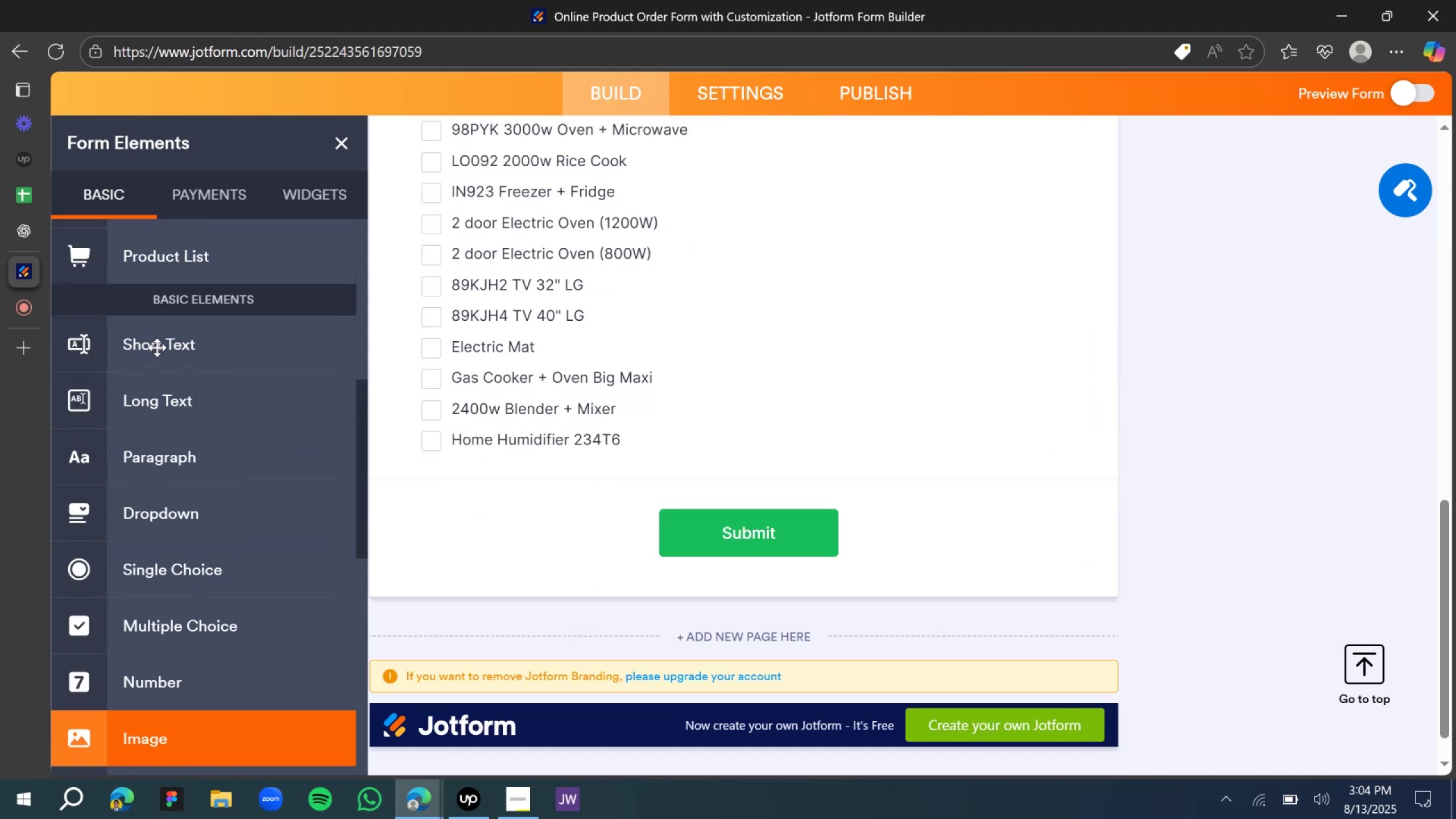 
scroll: coordinate [158, 348], scroll_direction: down, amount: 3.0
 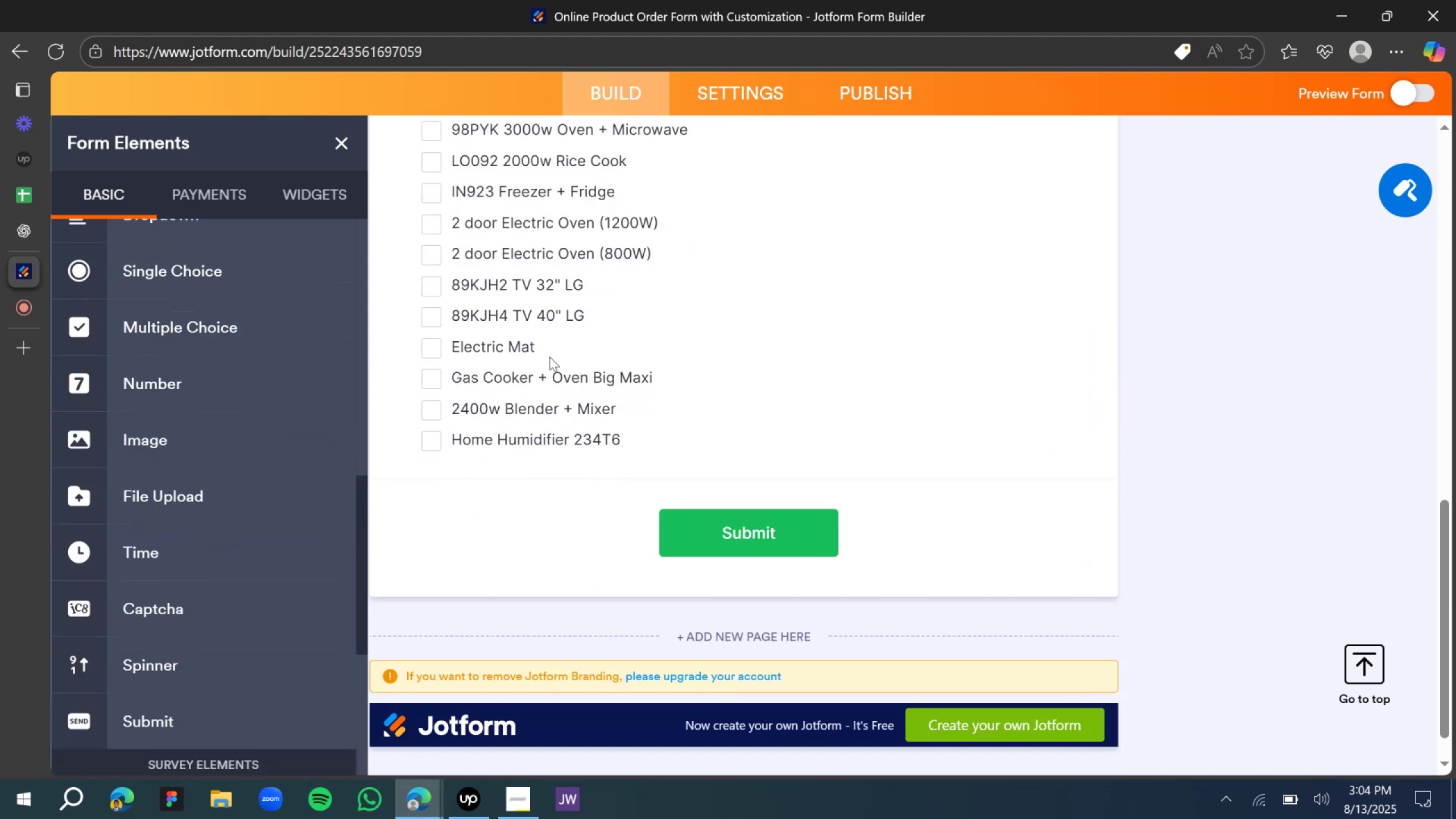 
scroll: coordinate [611, 406], scroll_direction: up, amount: 4.0
 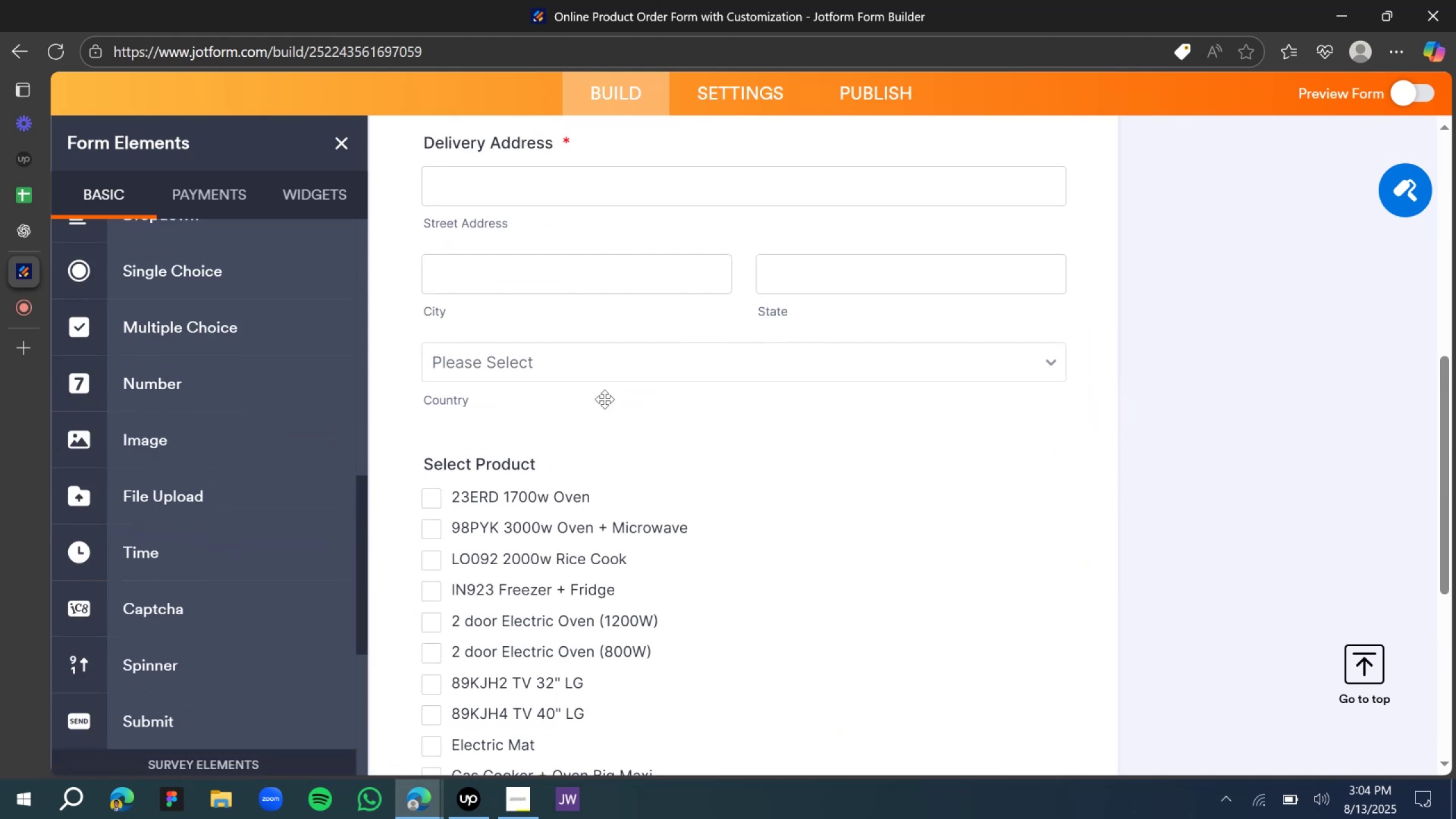 
scroll: coordinate [557, 419], scroll_direction: down, amount: 3.0
 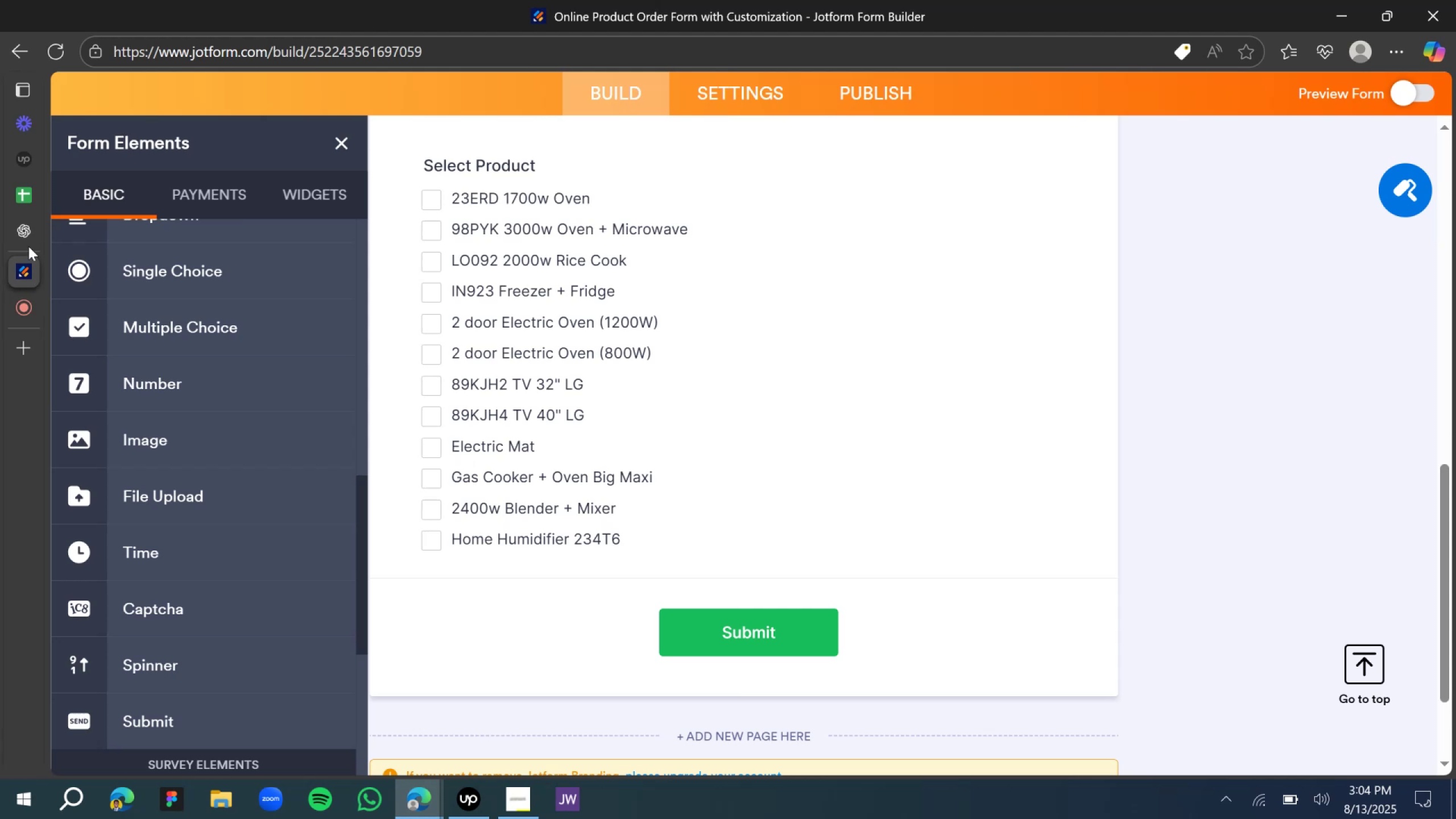 
left_click([25, 234])
 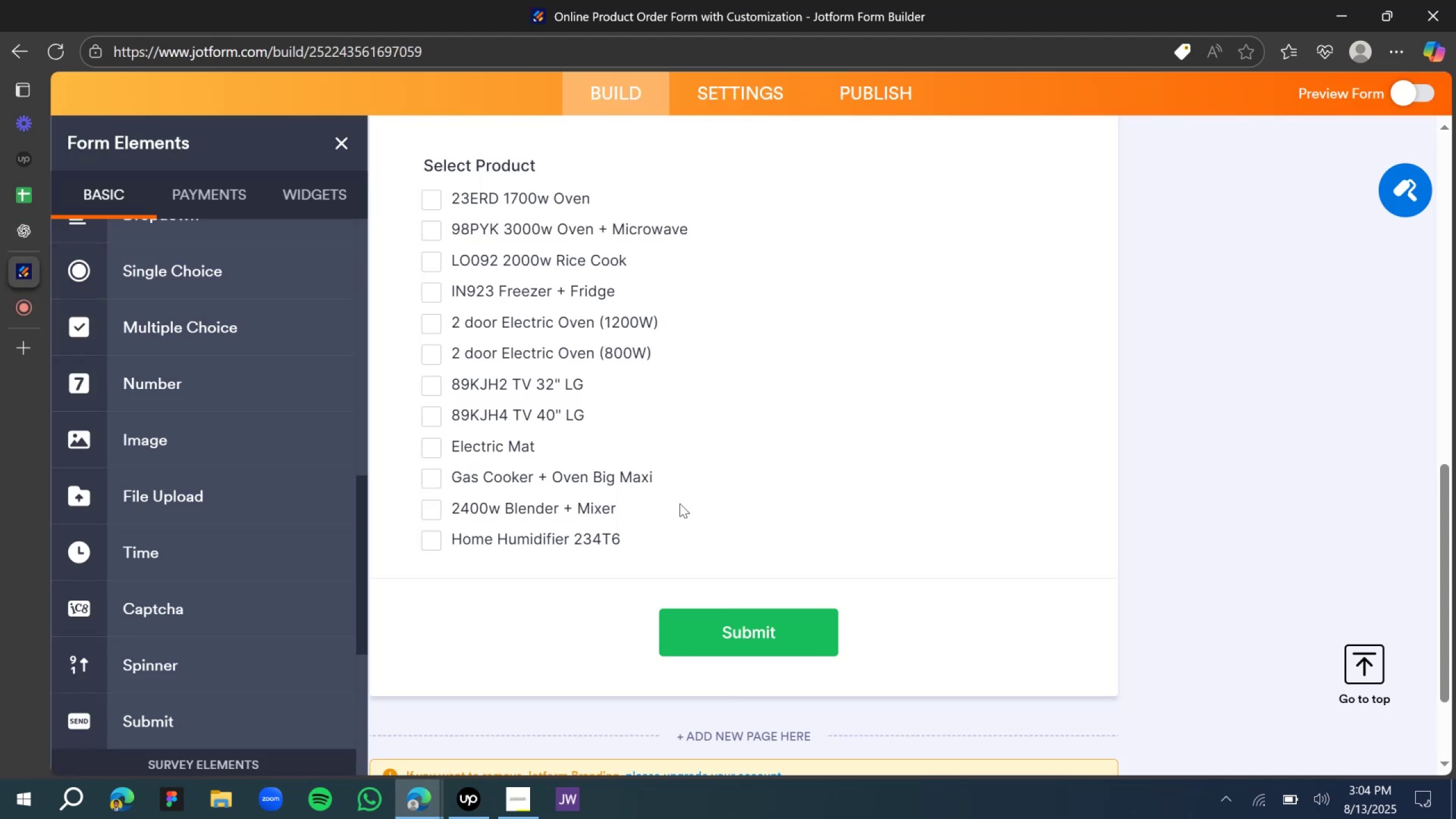 
scroll: coordinate [633, 568], scroll_direction: up, amount: 1.0
 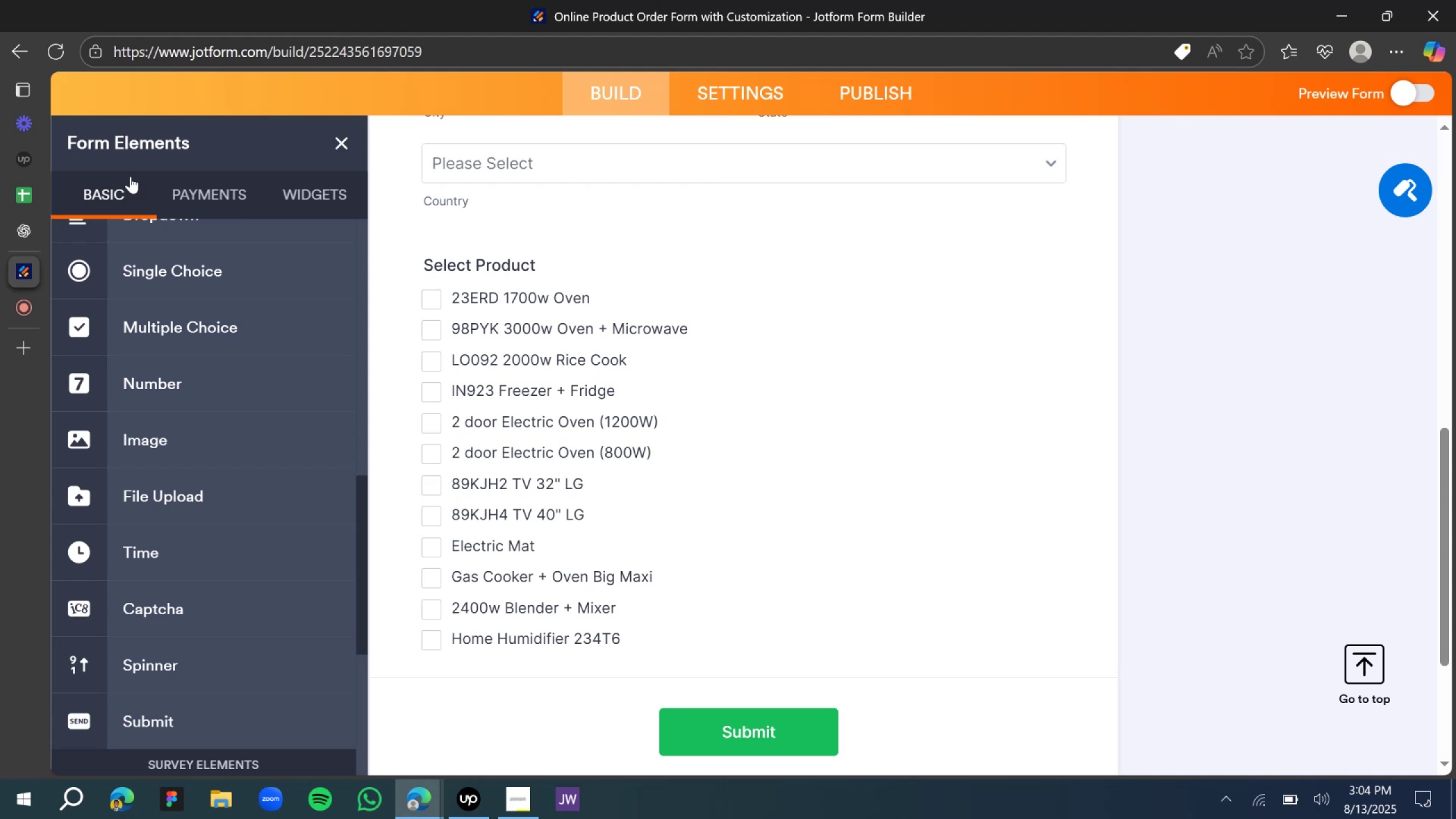 
wait(7.8)
 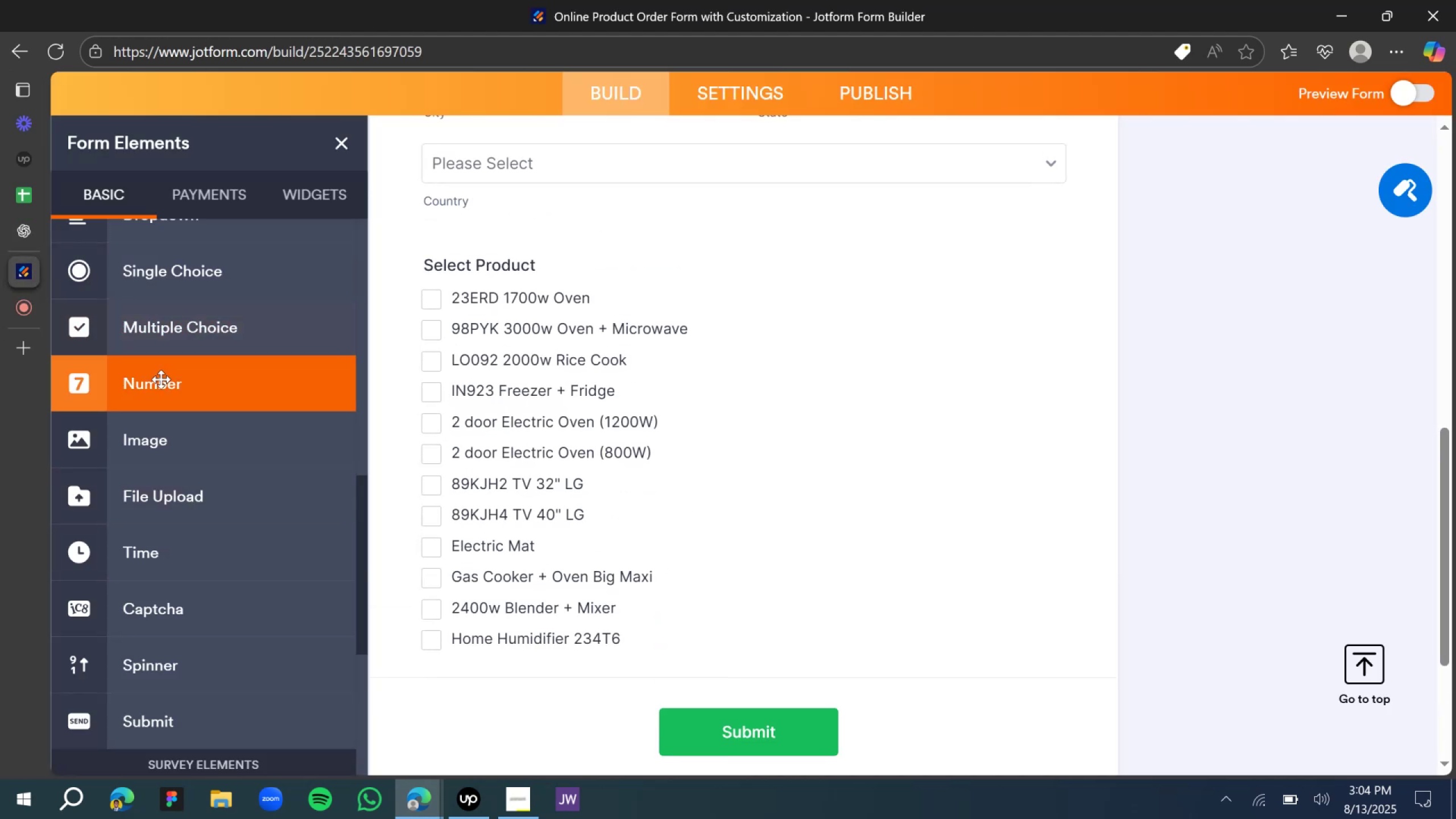 
scroll: coordinate [166, 325], scroll_direction: up, amount: 1.0
 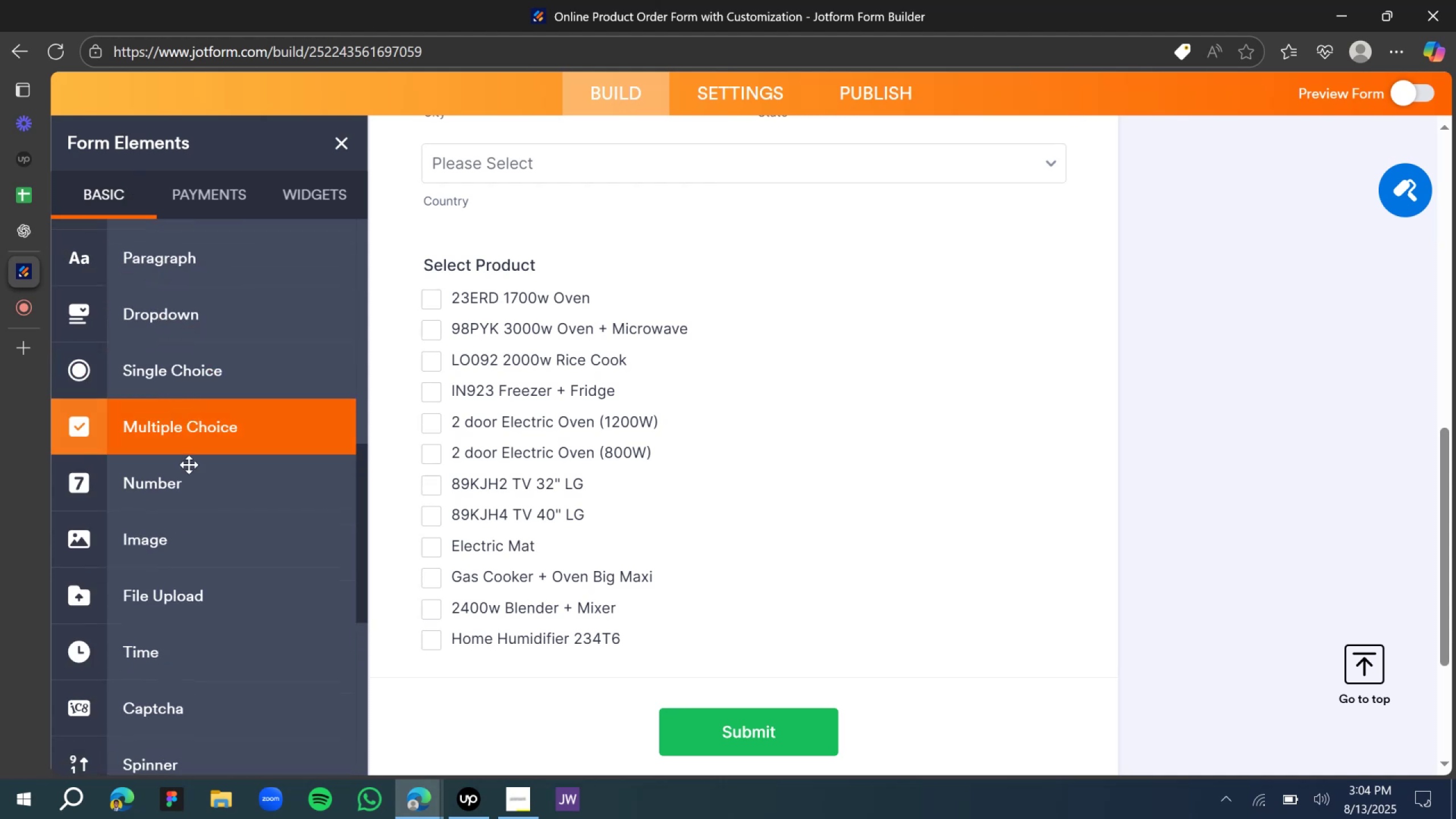 
left_click_drag(start_coordinate=[173, 487], to_coordinate=[620, 726])
 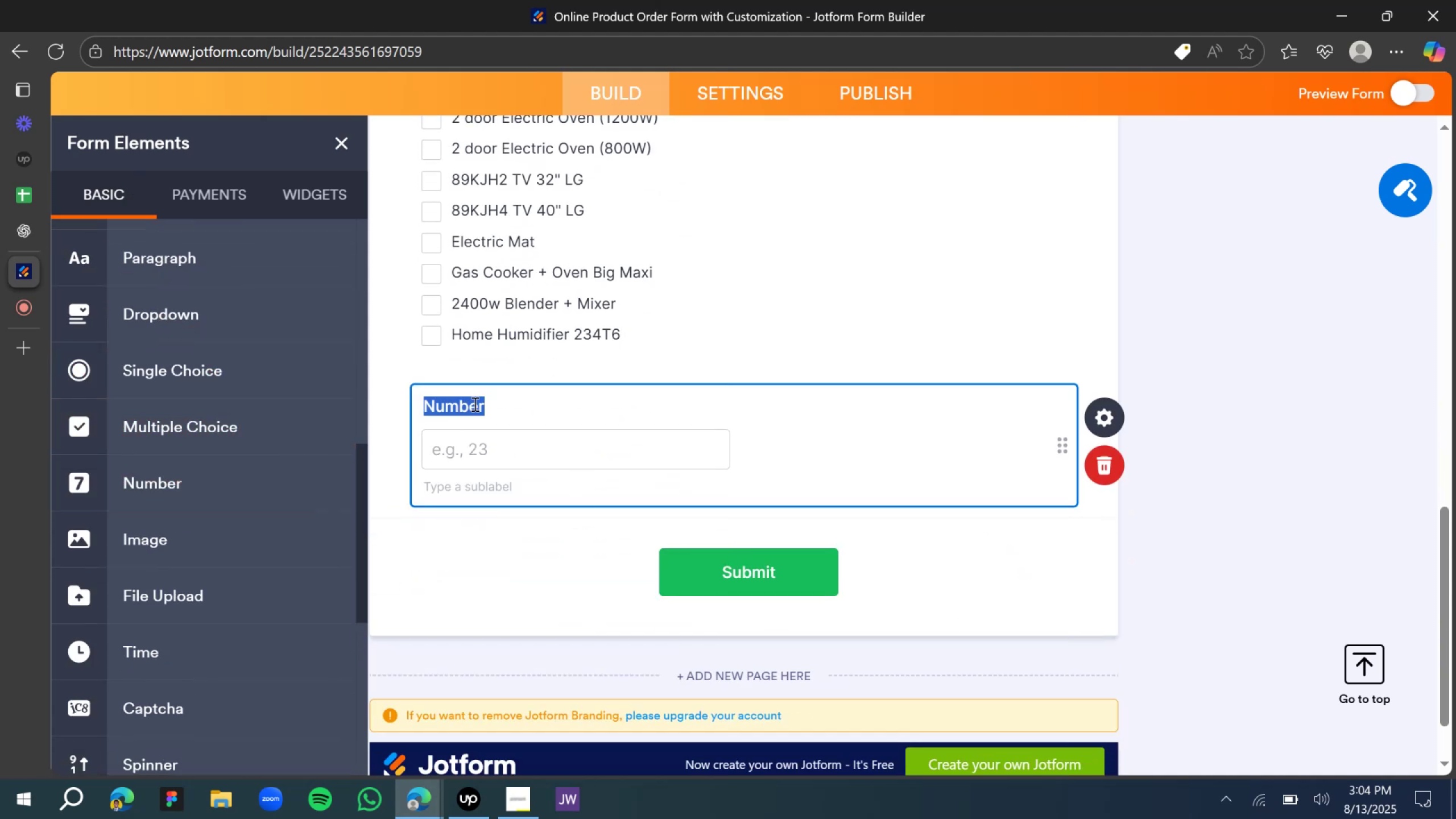 
hold_key(key=ShiftLeft, duration=1.18)
 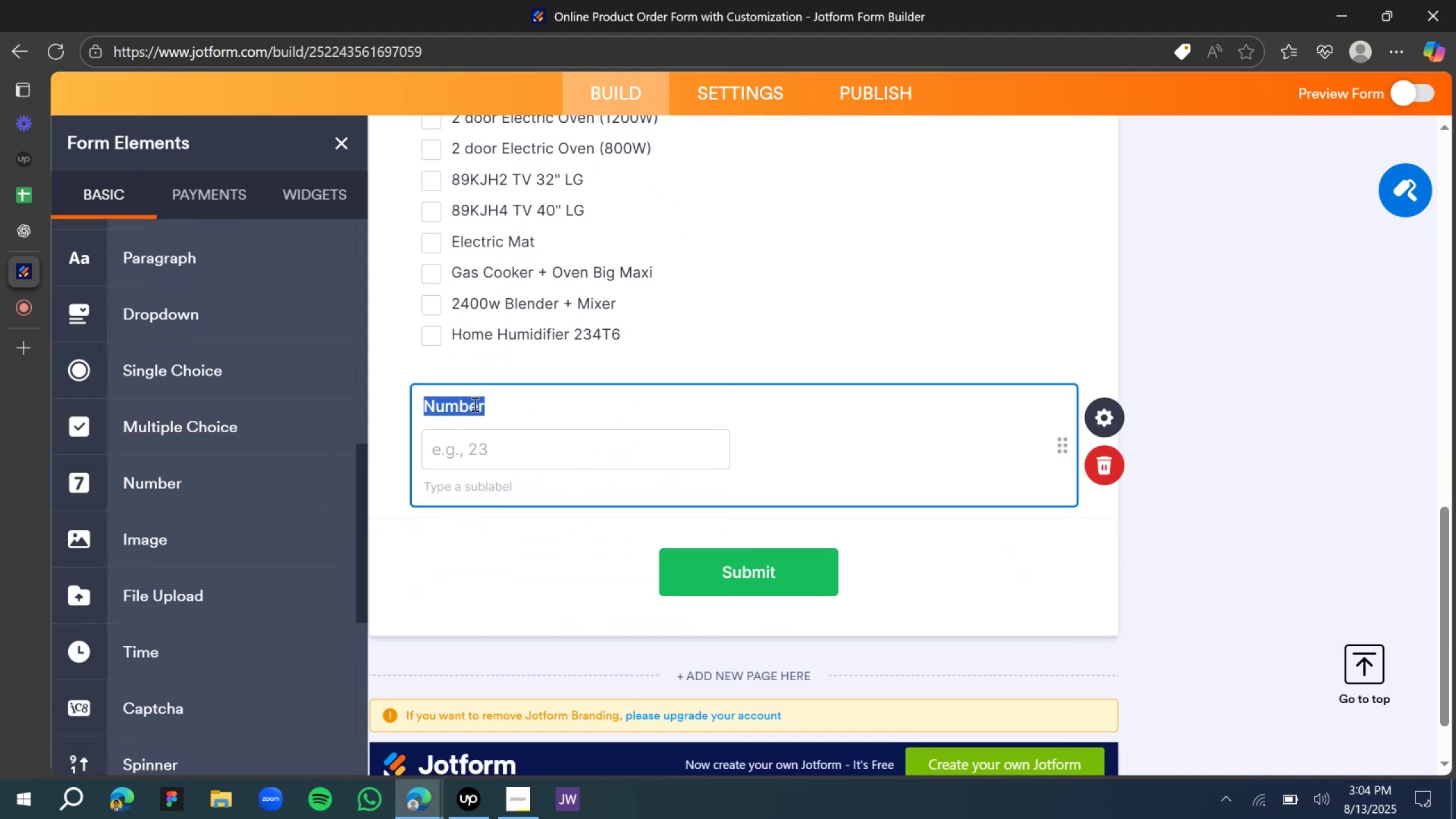 
type(Enter Item Nu,m)
key(Backspace)
key(Backspace)
 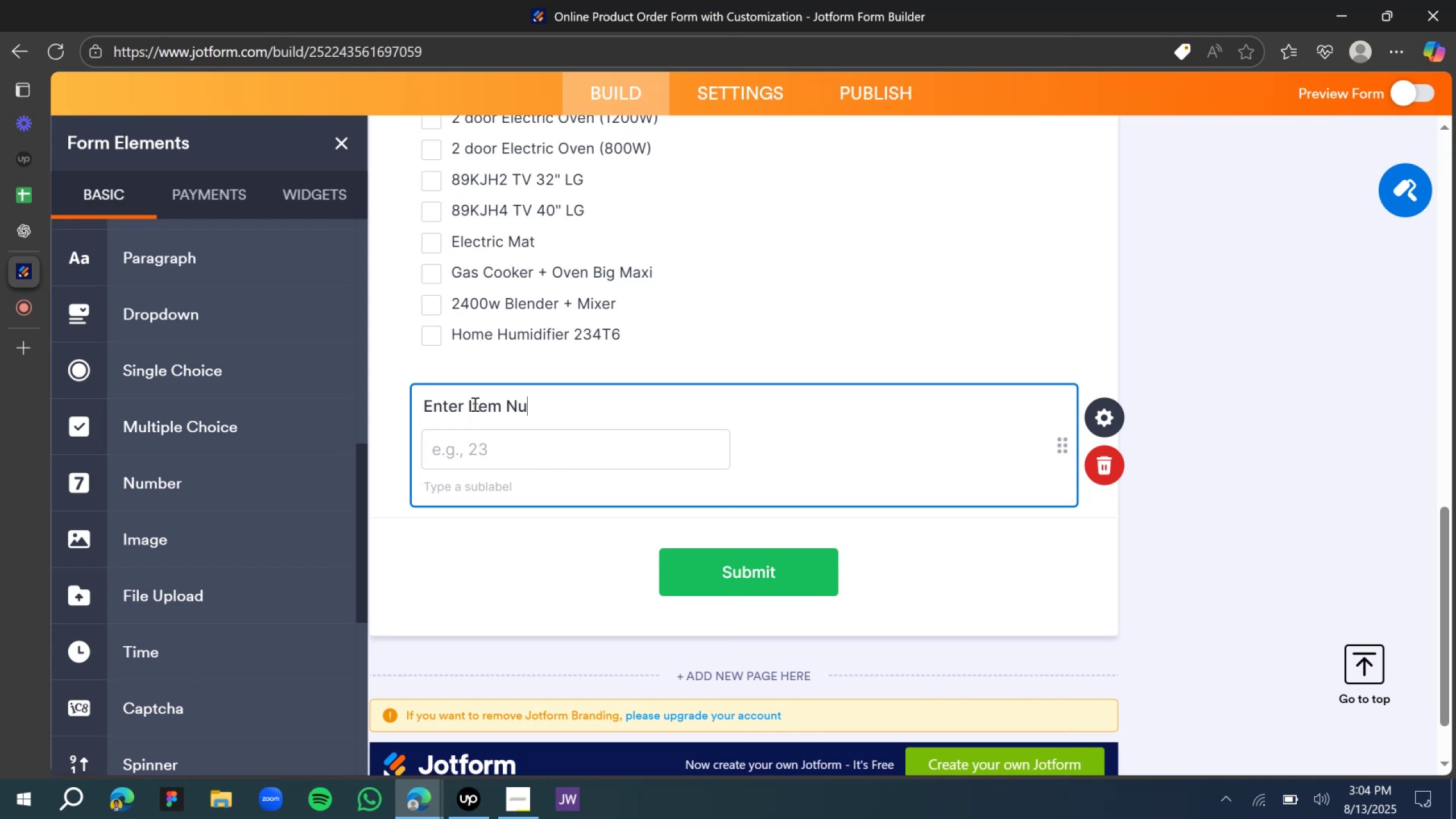 
left_click([1096, 453])
 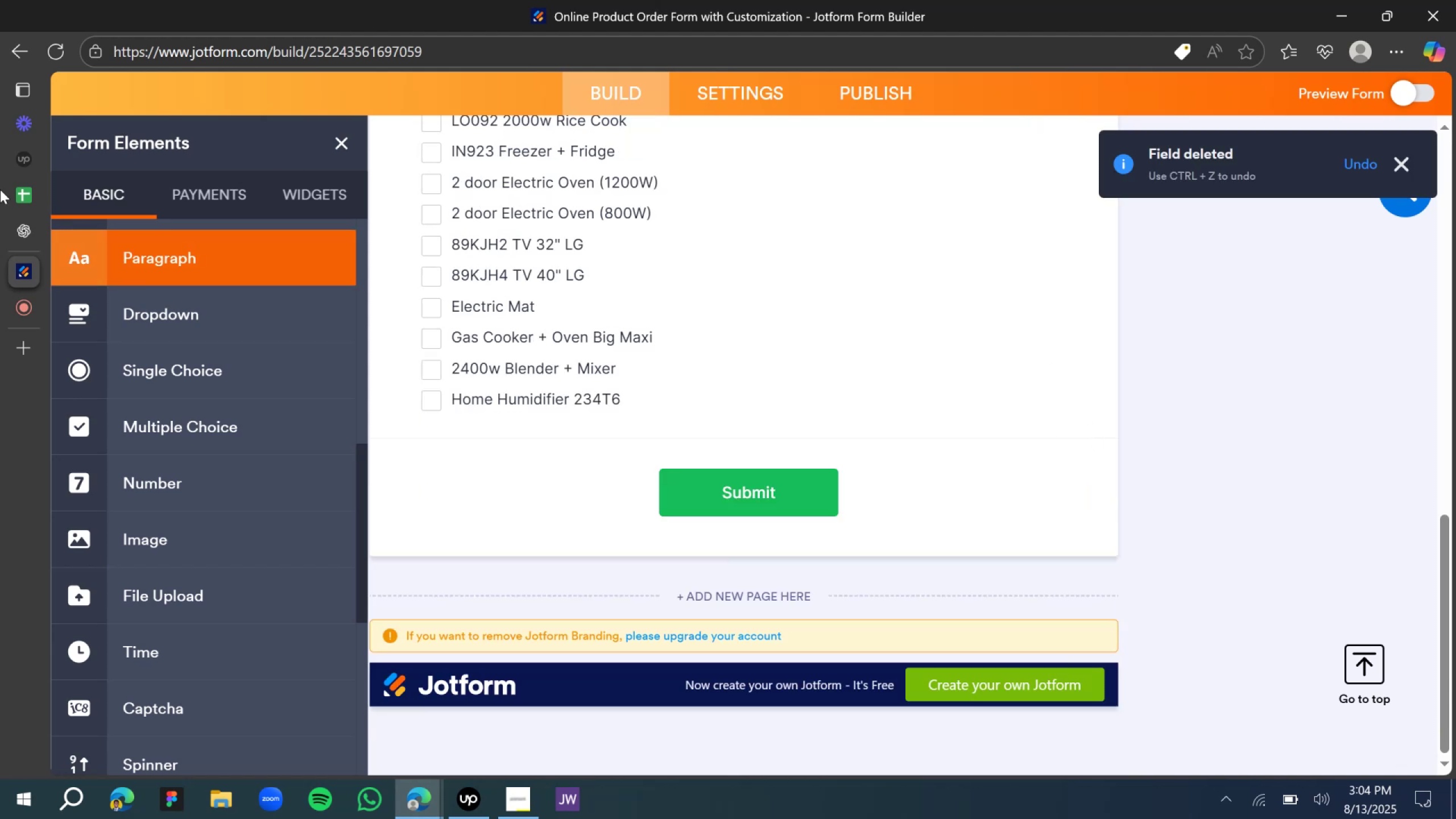 
left_click([16, 217])
 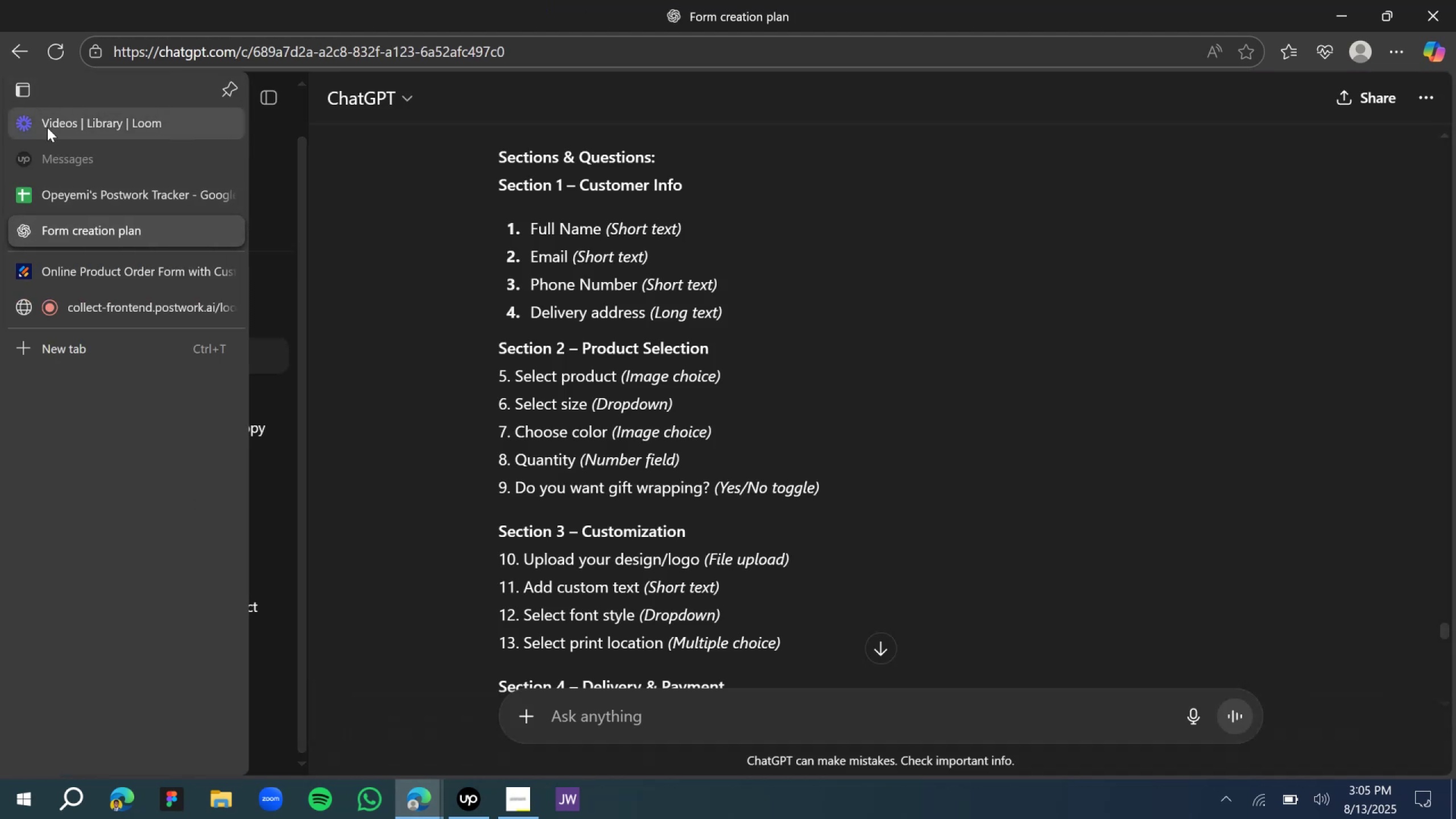 
wait(5.14)
 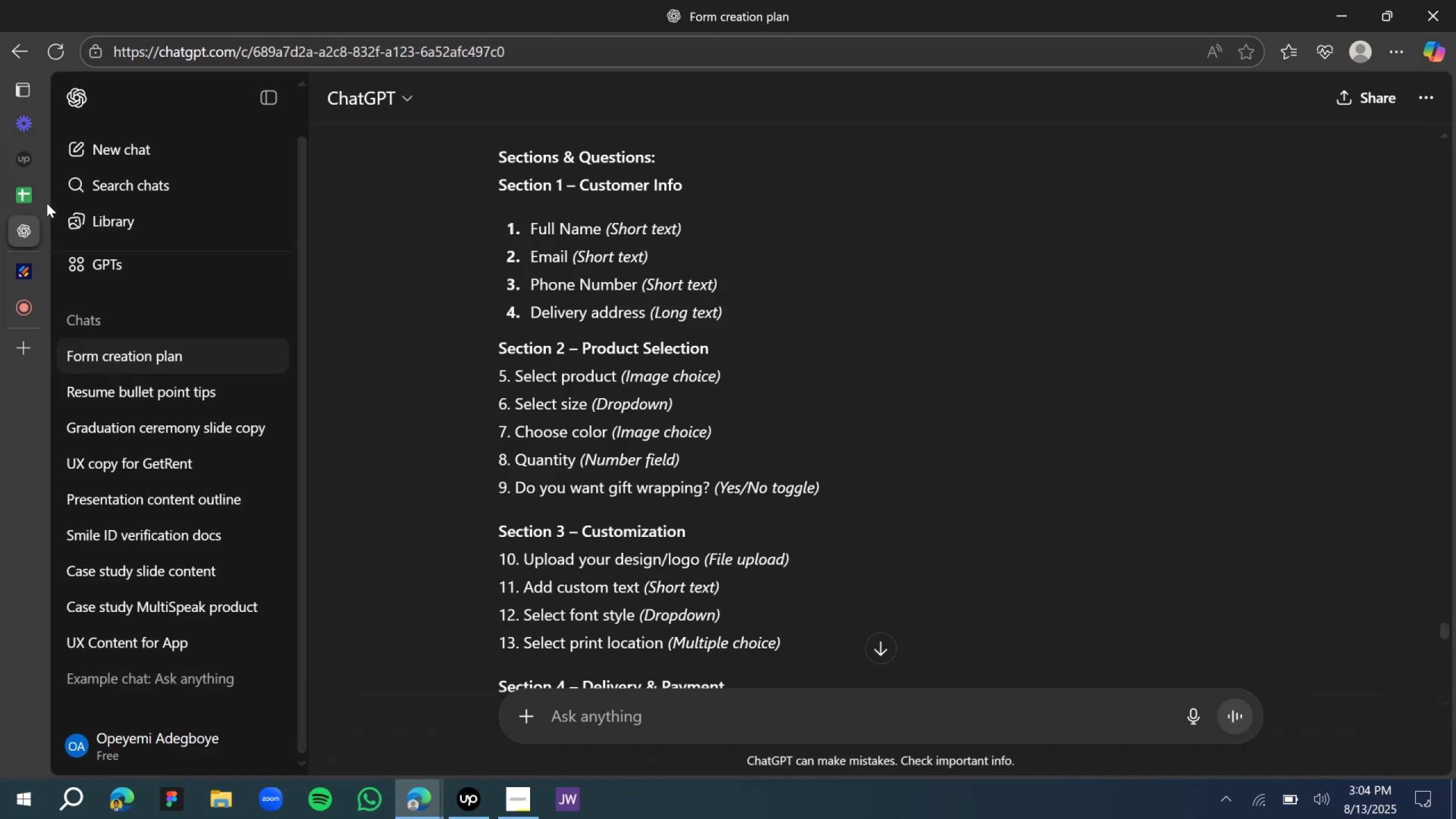 
left_click([103, 279])
 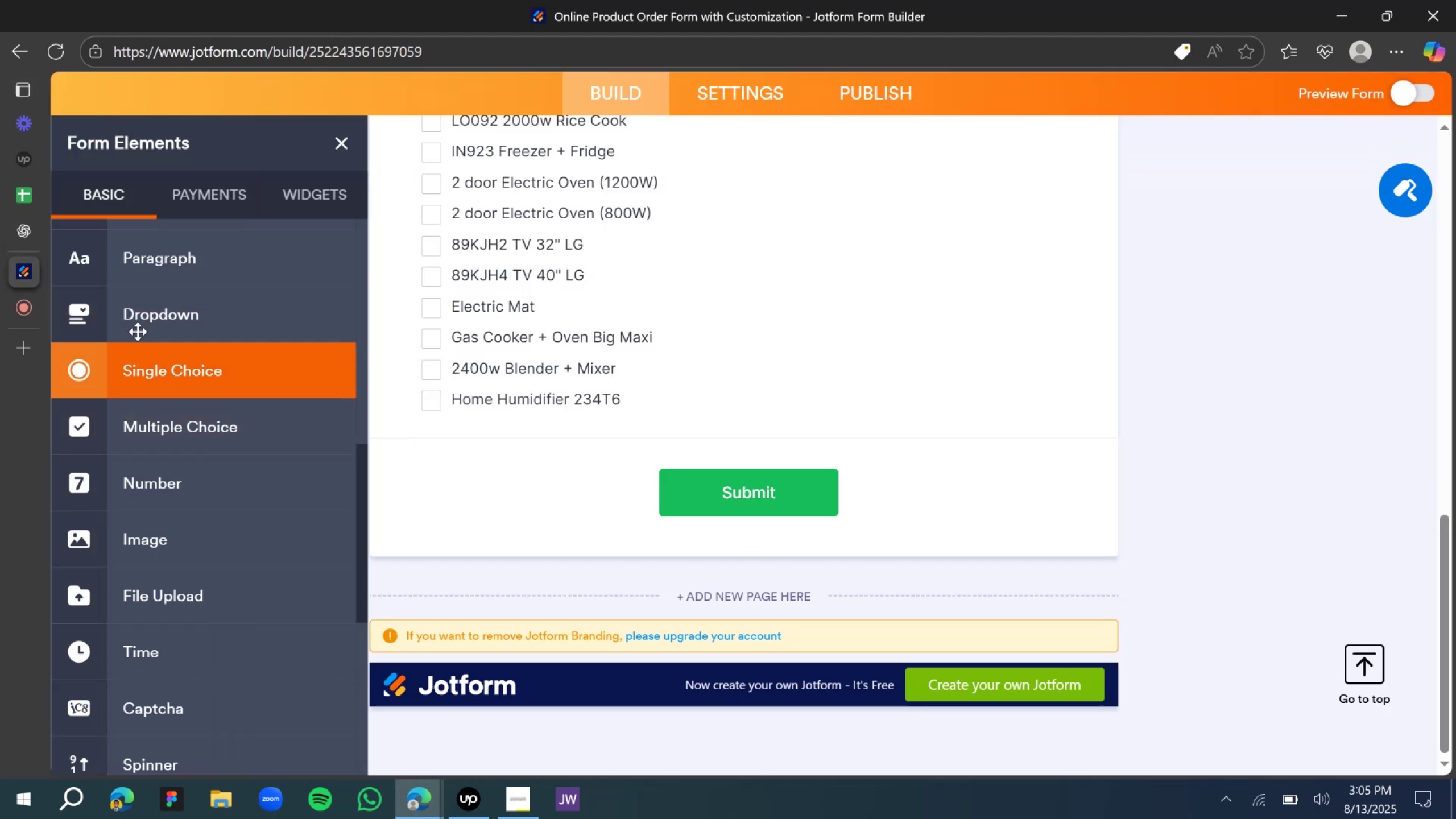 
scroll: coordinate [168, 672], scroll_direction: down, amount: 2.0
 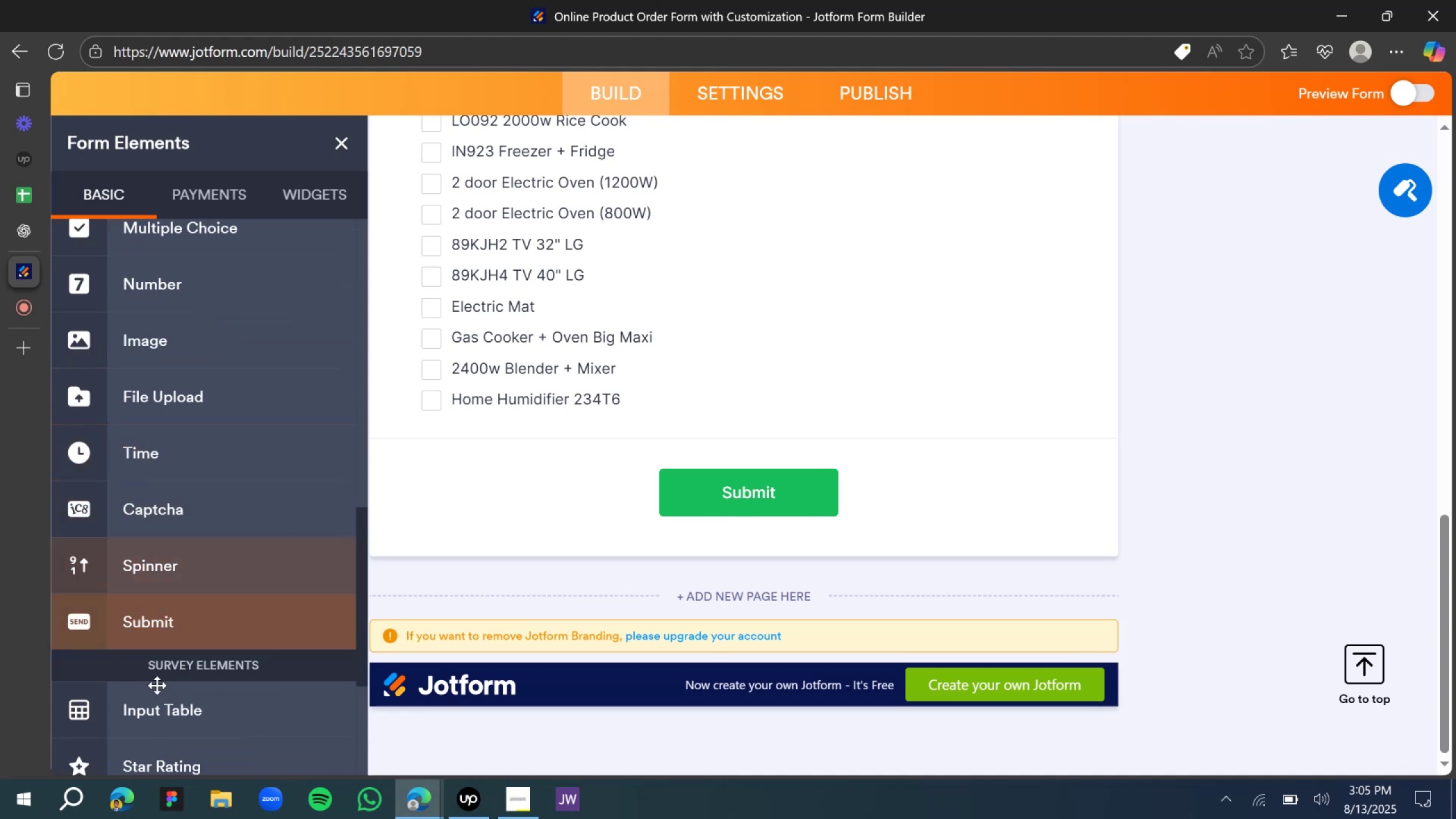 
scroll: coordinate [151, 660], scroll_direction: up, amount: 5.0
 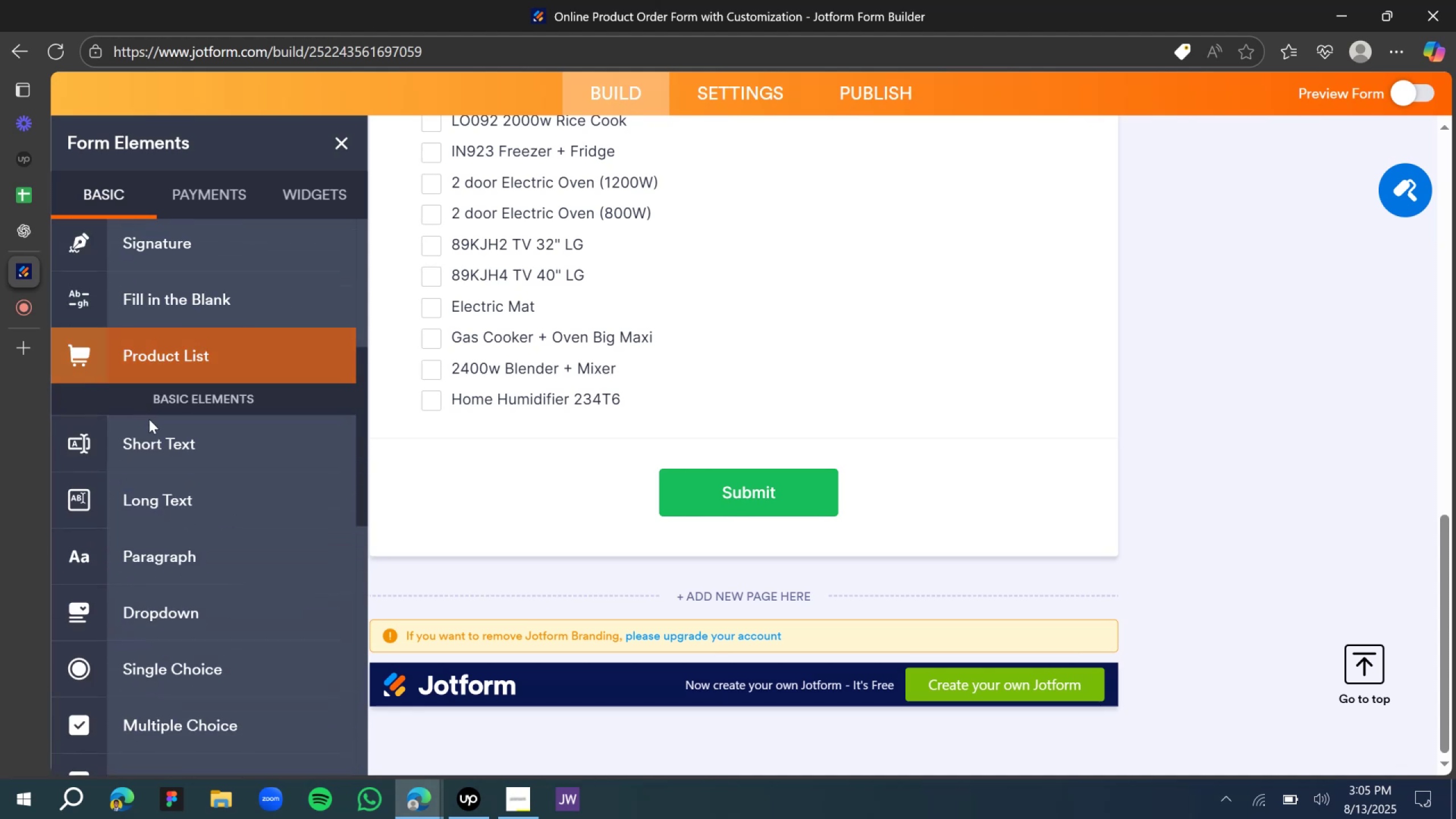 
left_click_drag(start_coordinate=[150, 444], to_coordinate=[448, 422])
 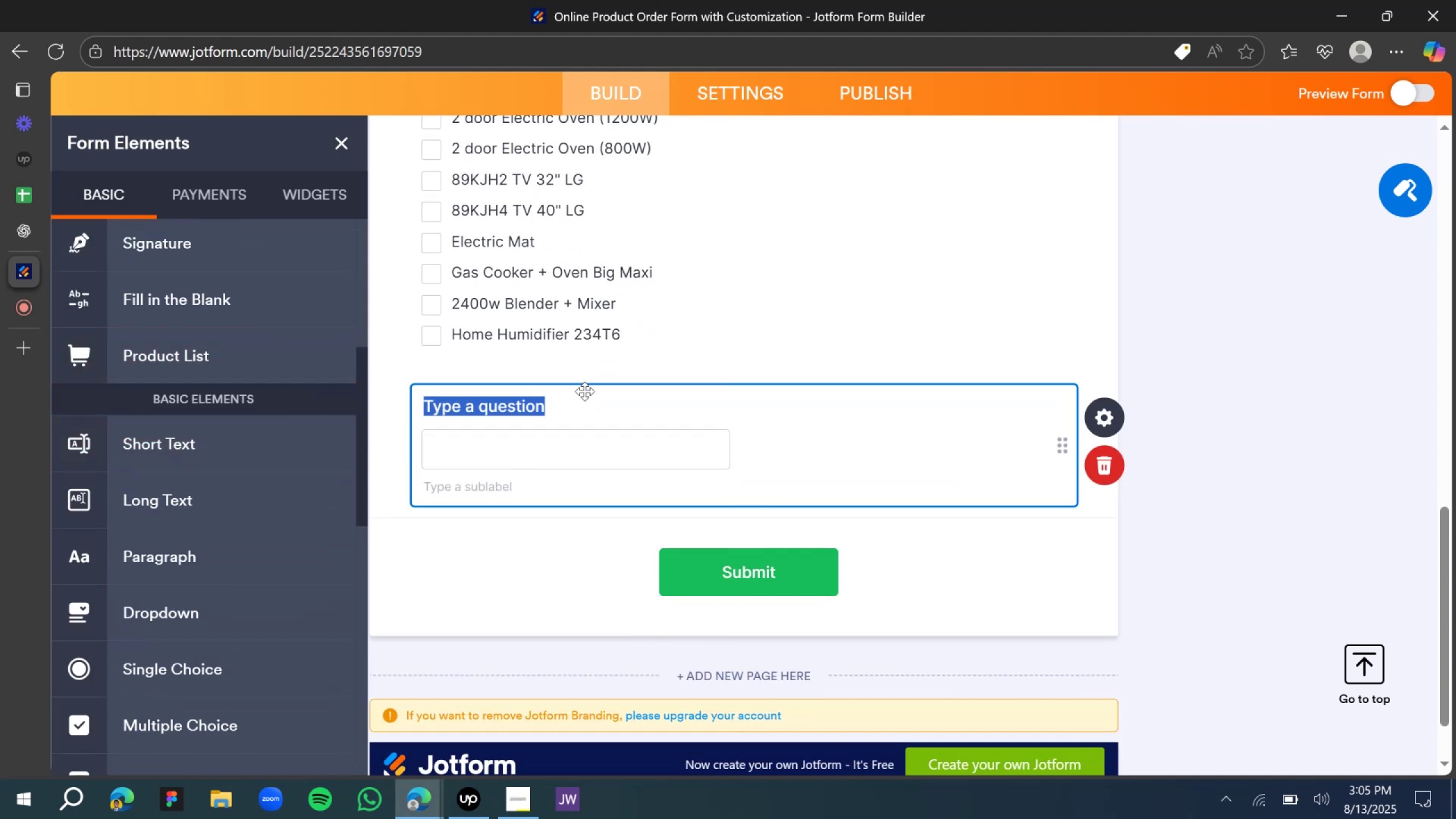 
type(Do you want it in a gift wrapping?)
 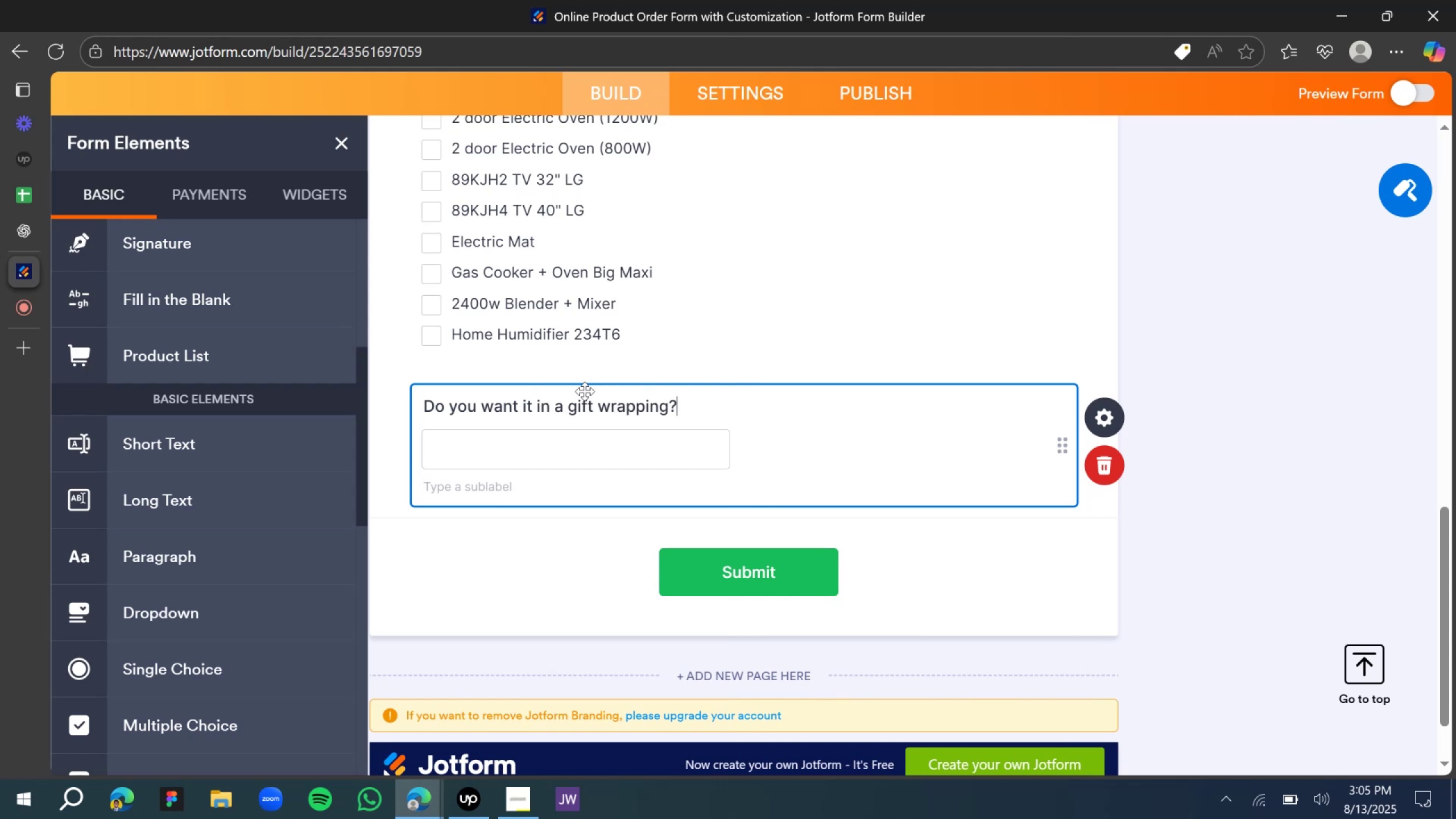 
wait(5.46)
 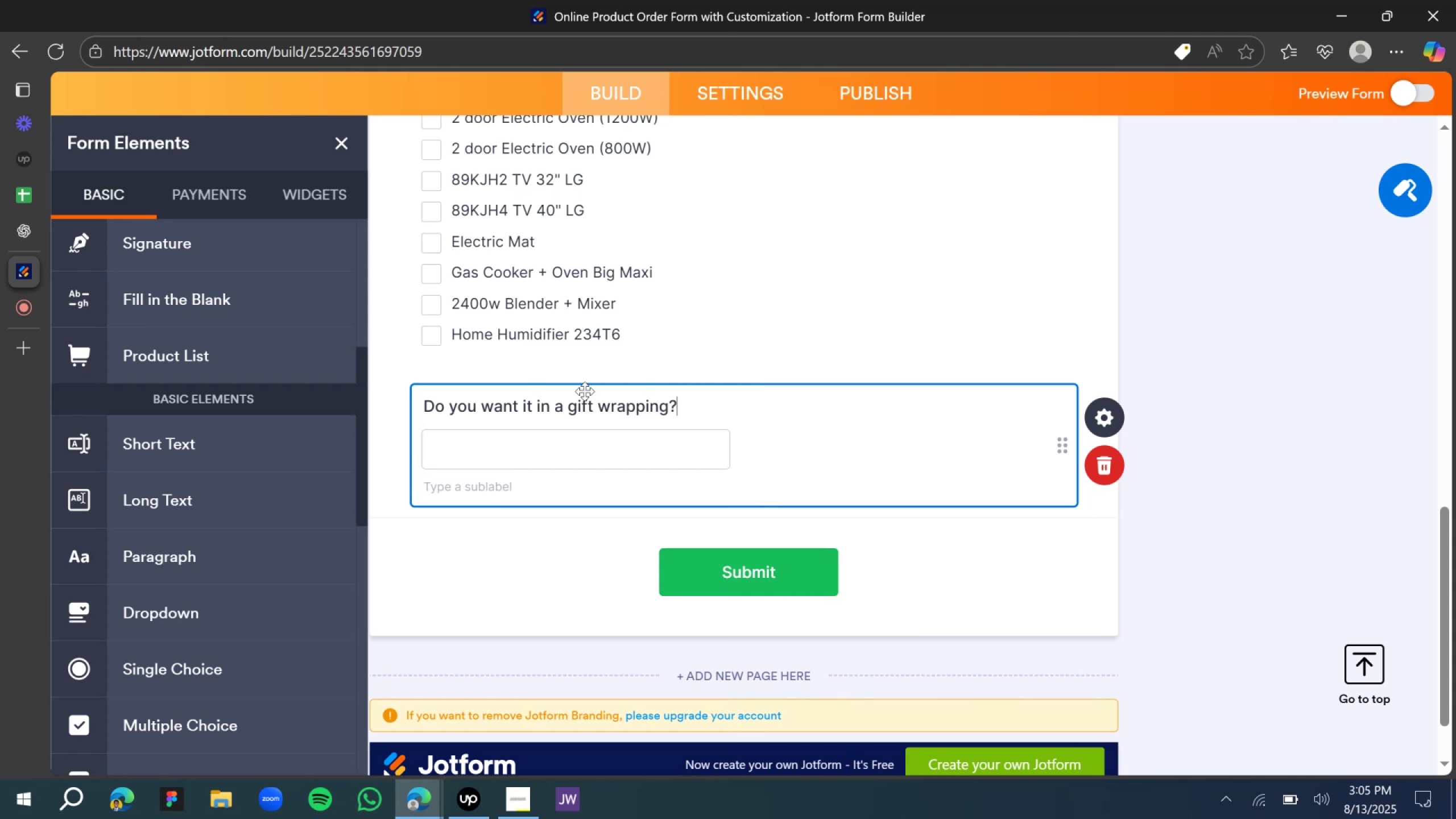 
left_click_drag(start_coordinate=[225, 681], to_coordinate=[640, 372])
 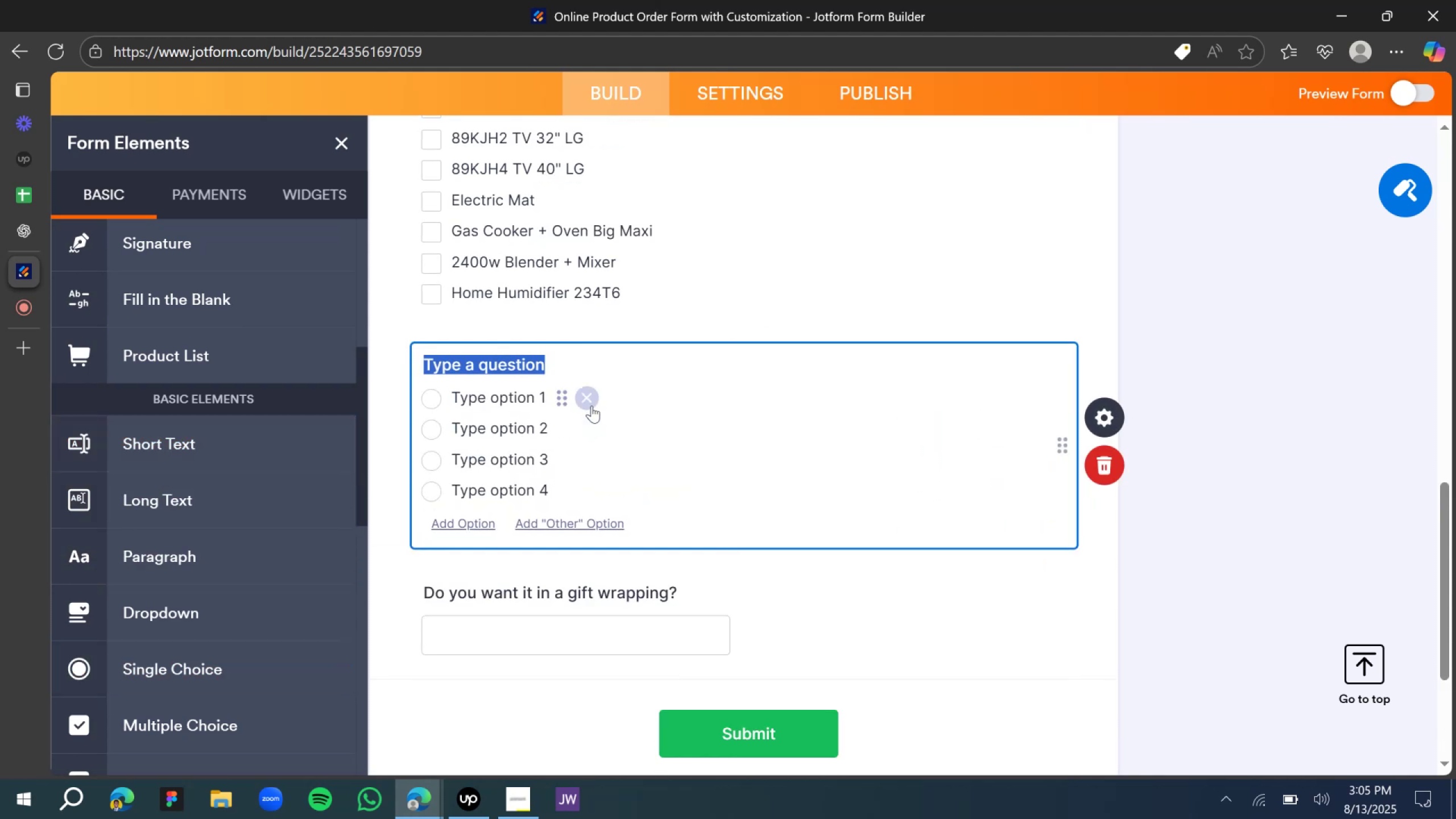 
type(Do you want it in a gift wrapping?)
 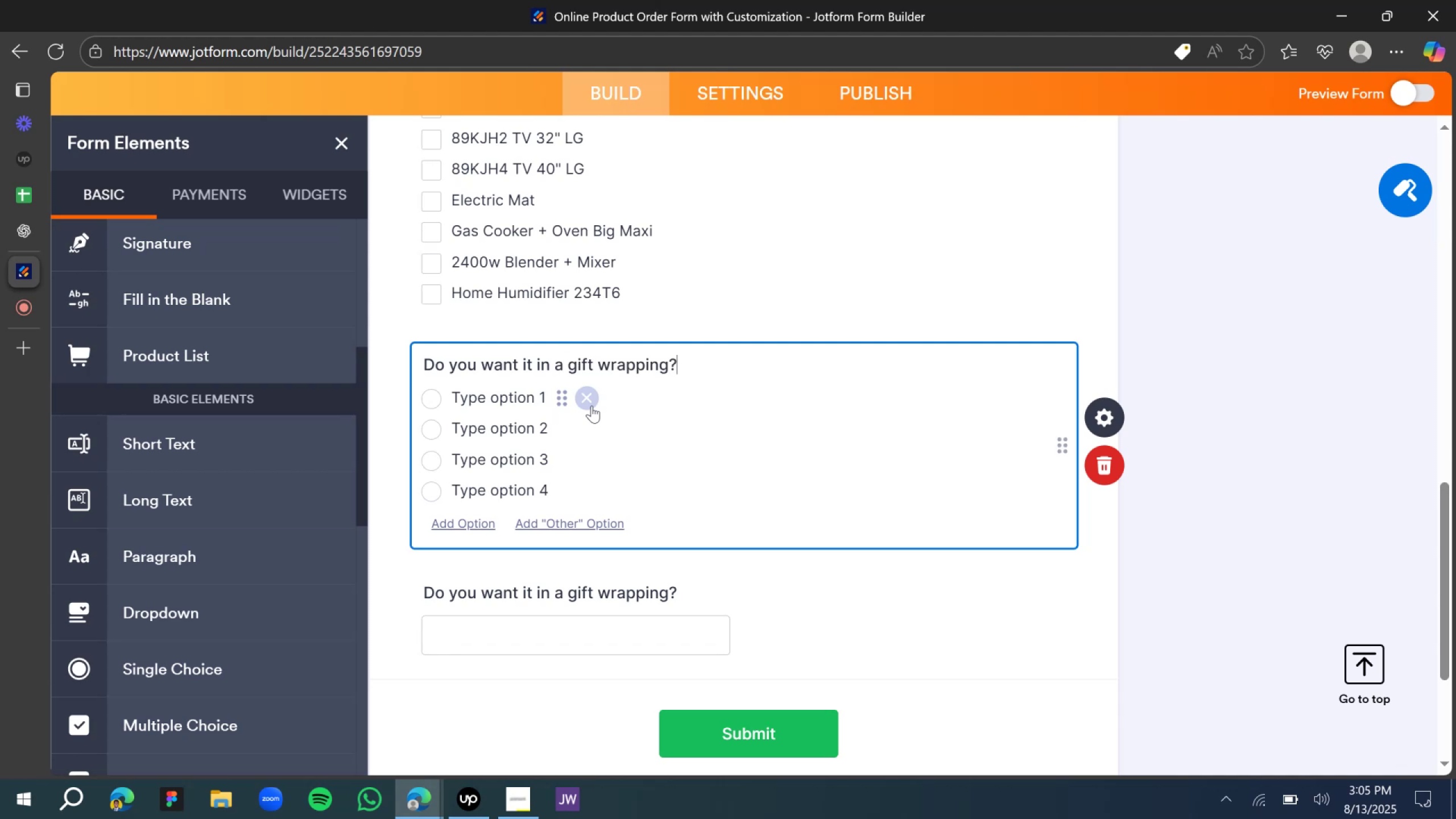 
double_click([482, 398])
 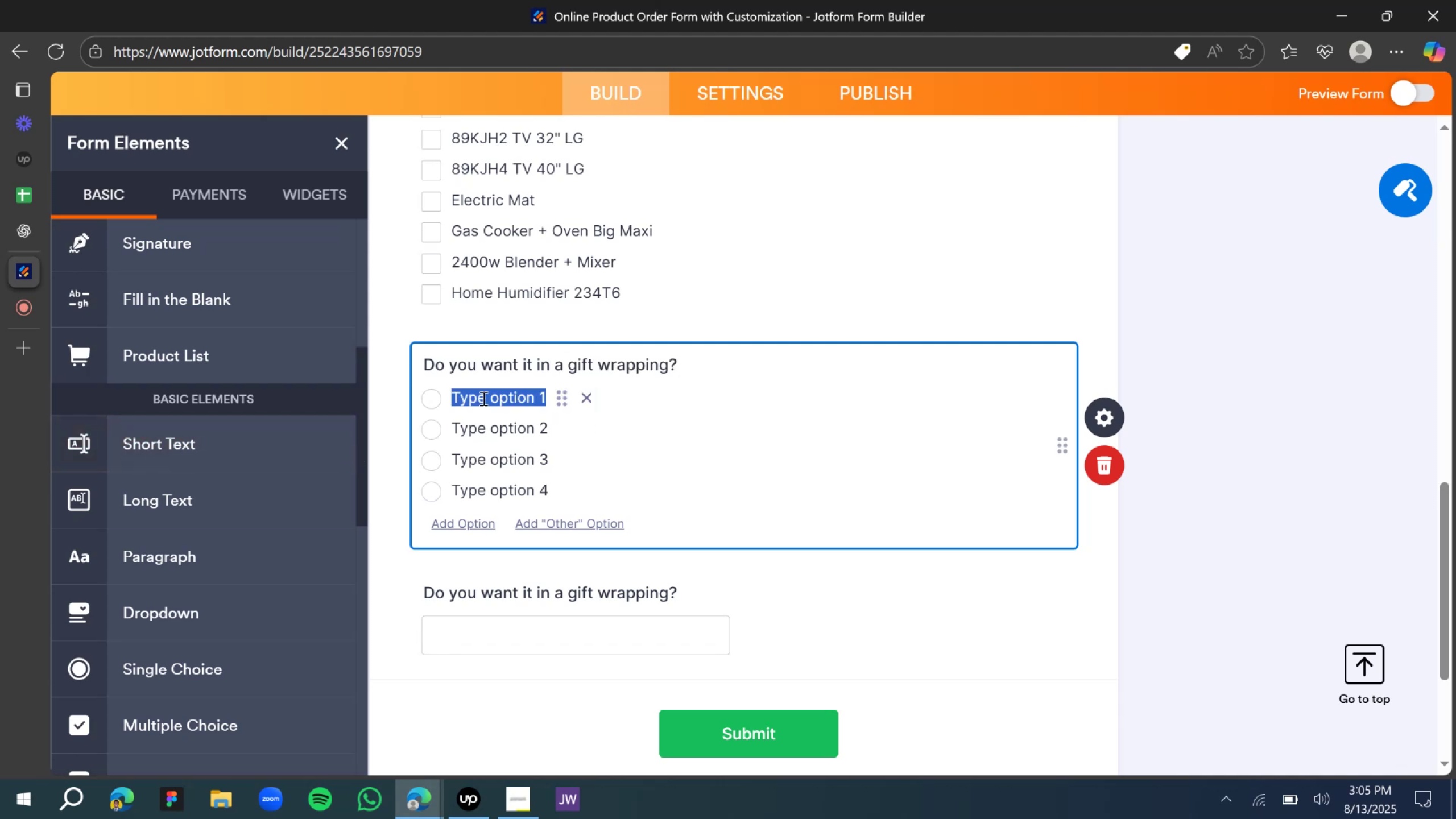 
type(Yes)
 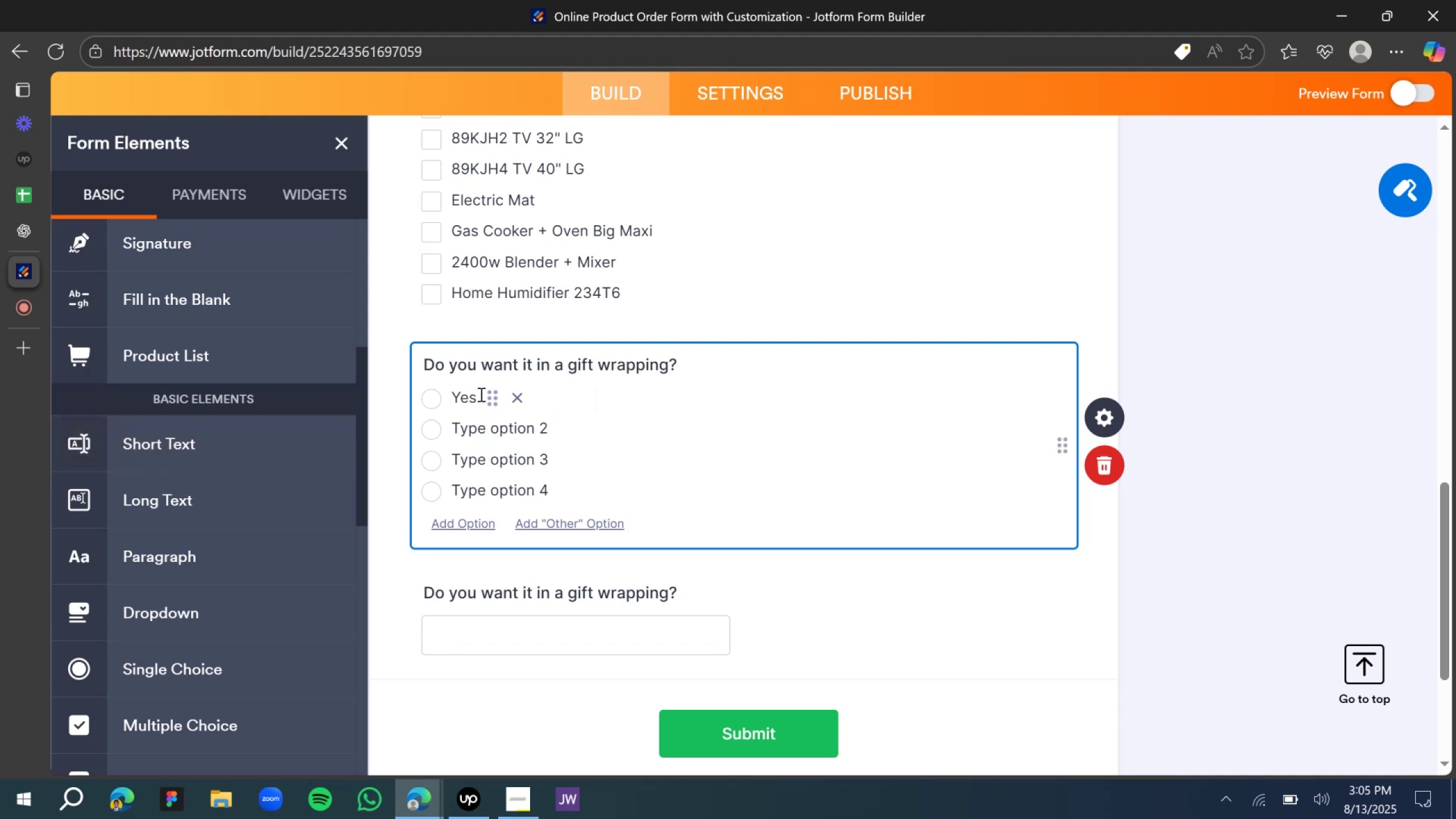 
left_click([482, 427])
 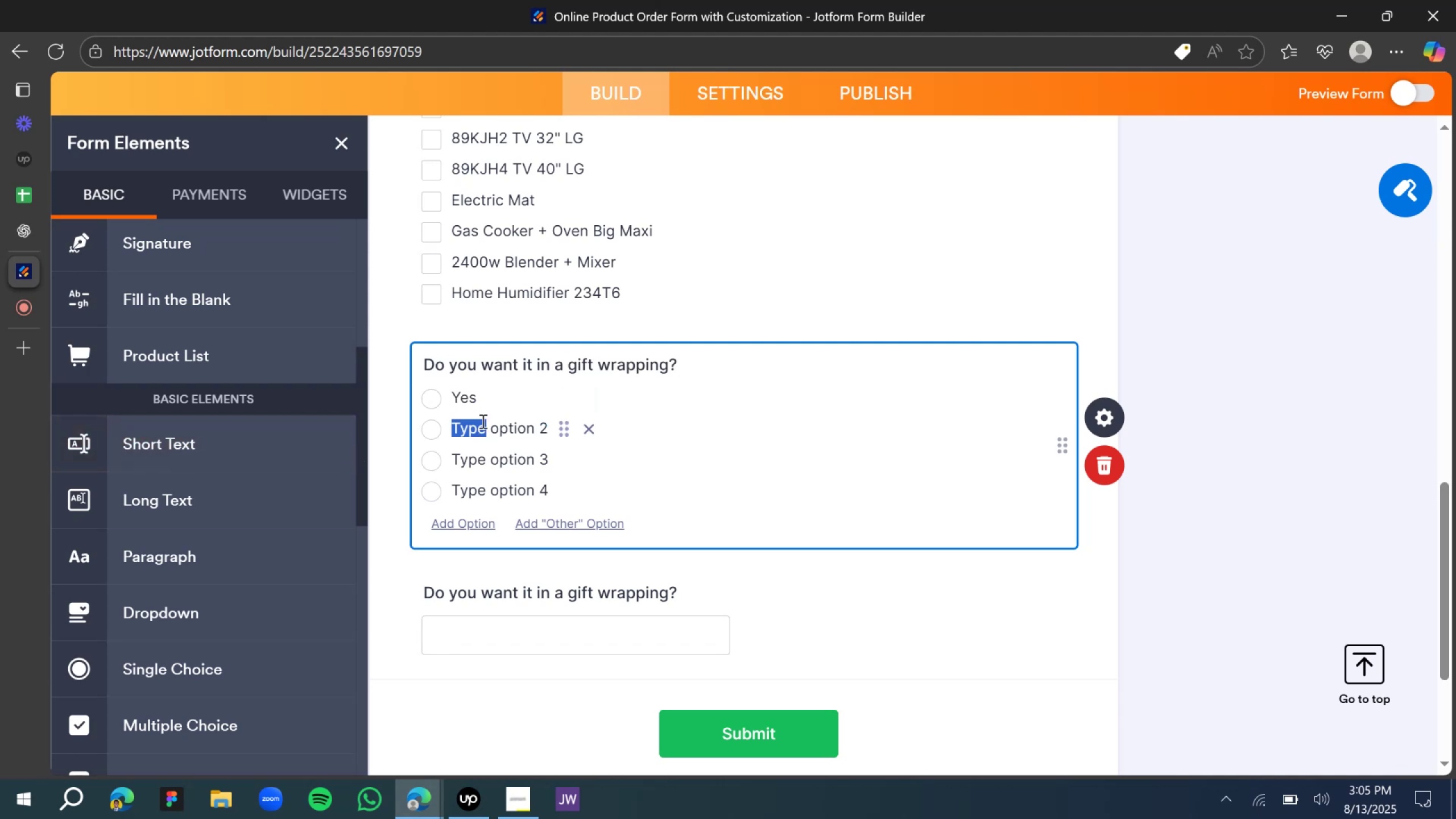 
key(Control+A)
 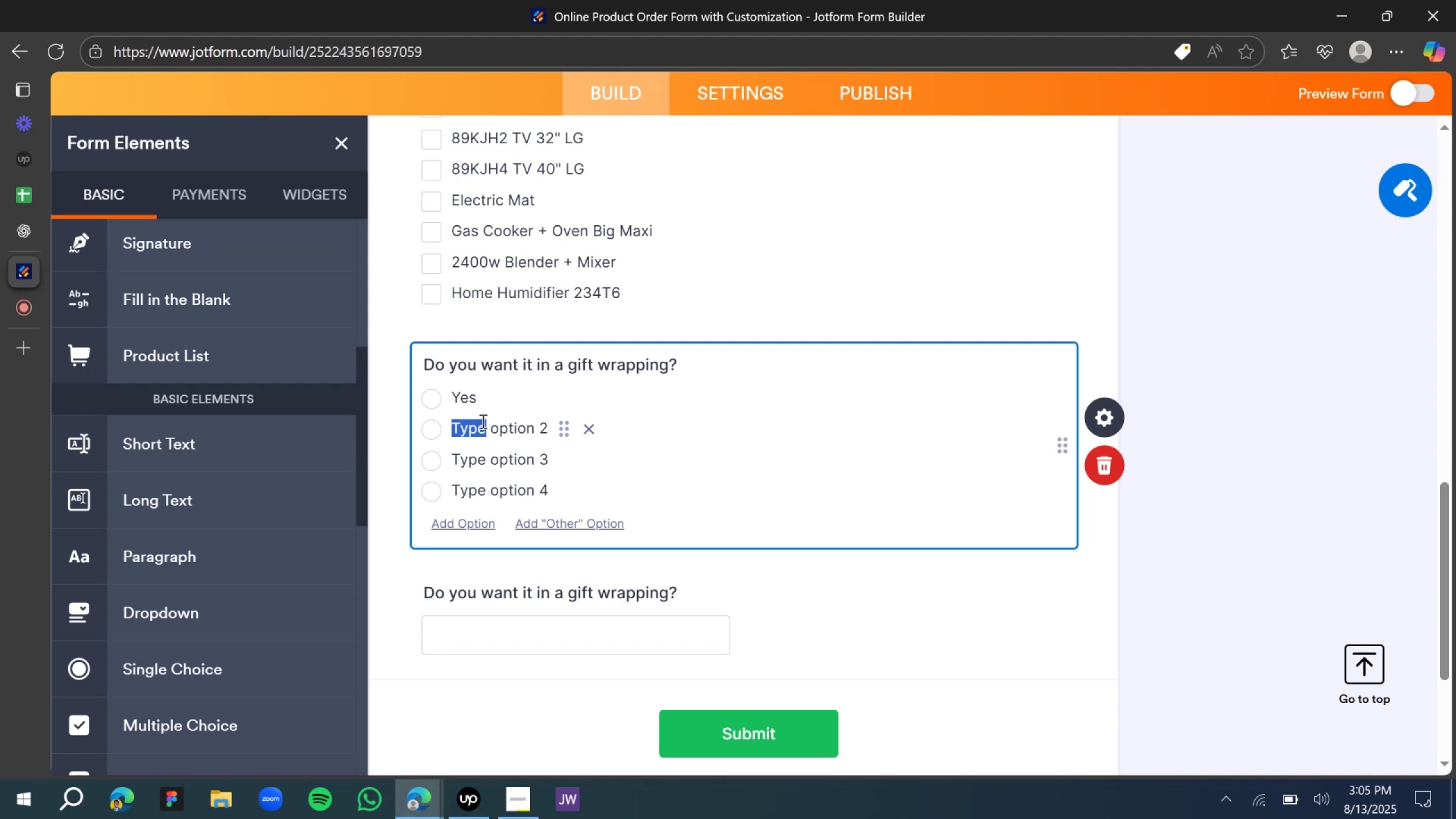 
type(No)
 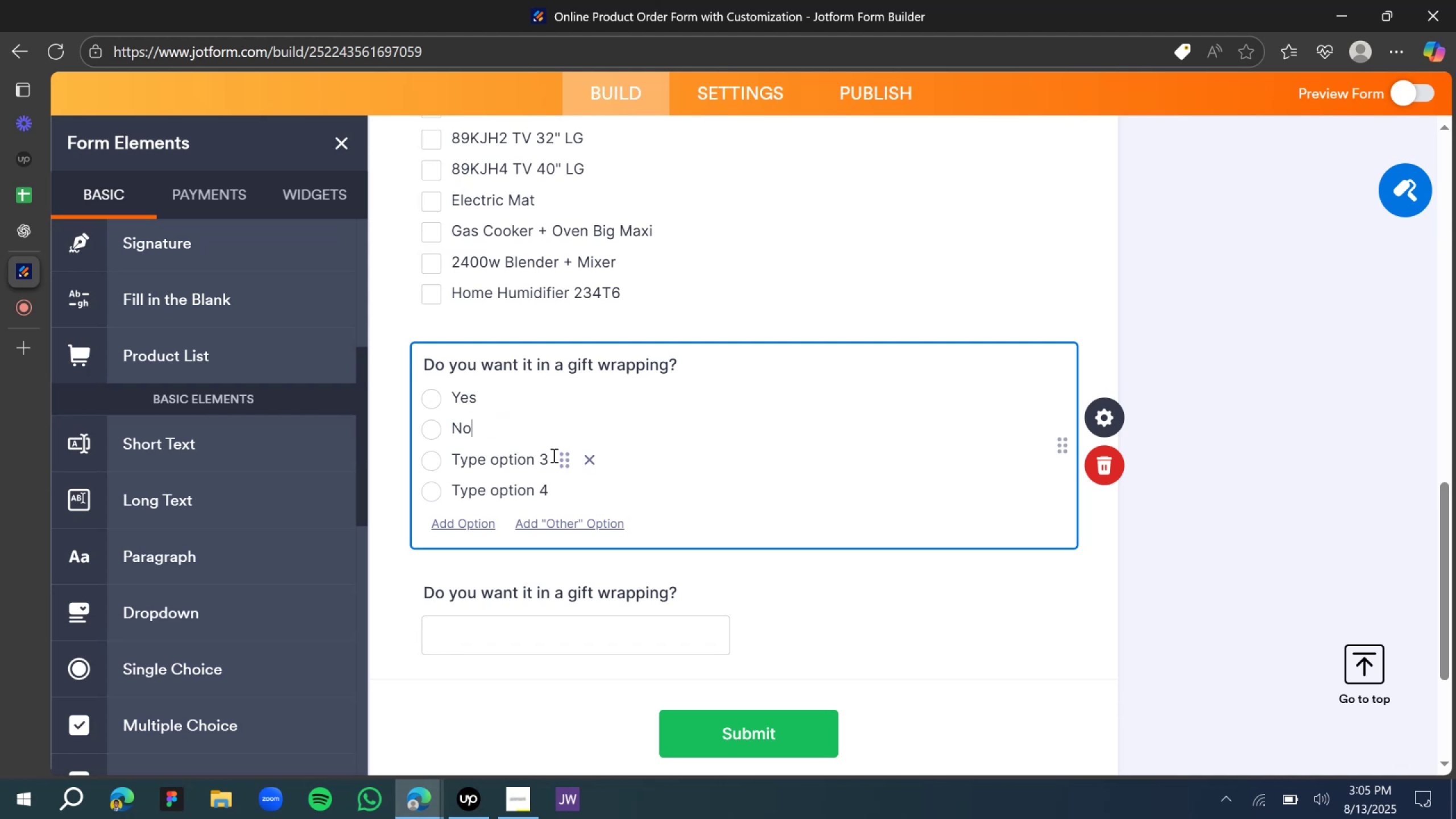 
left_click([584, 461])
 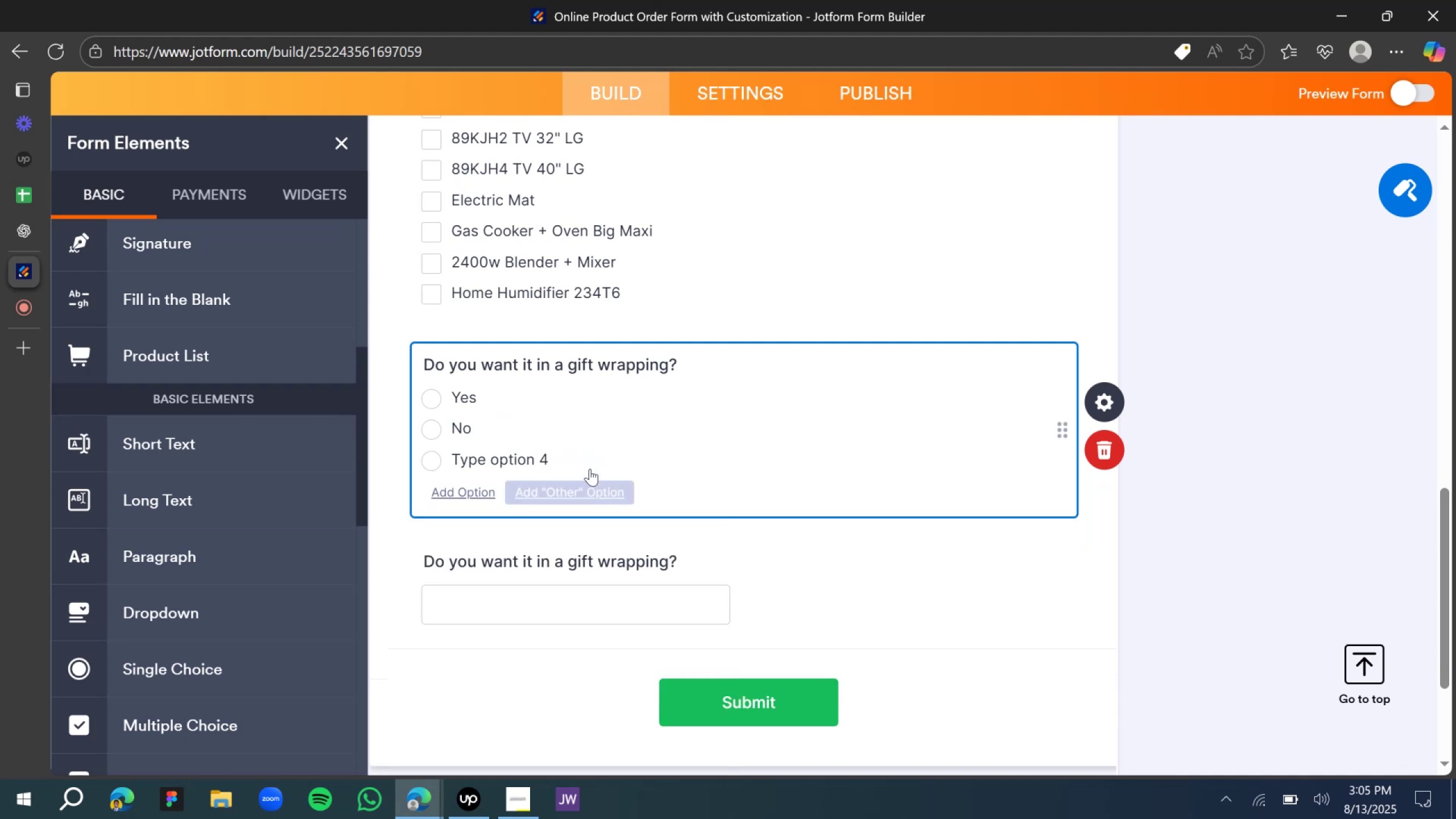 
left_click([588, 461])
 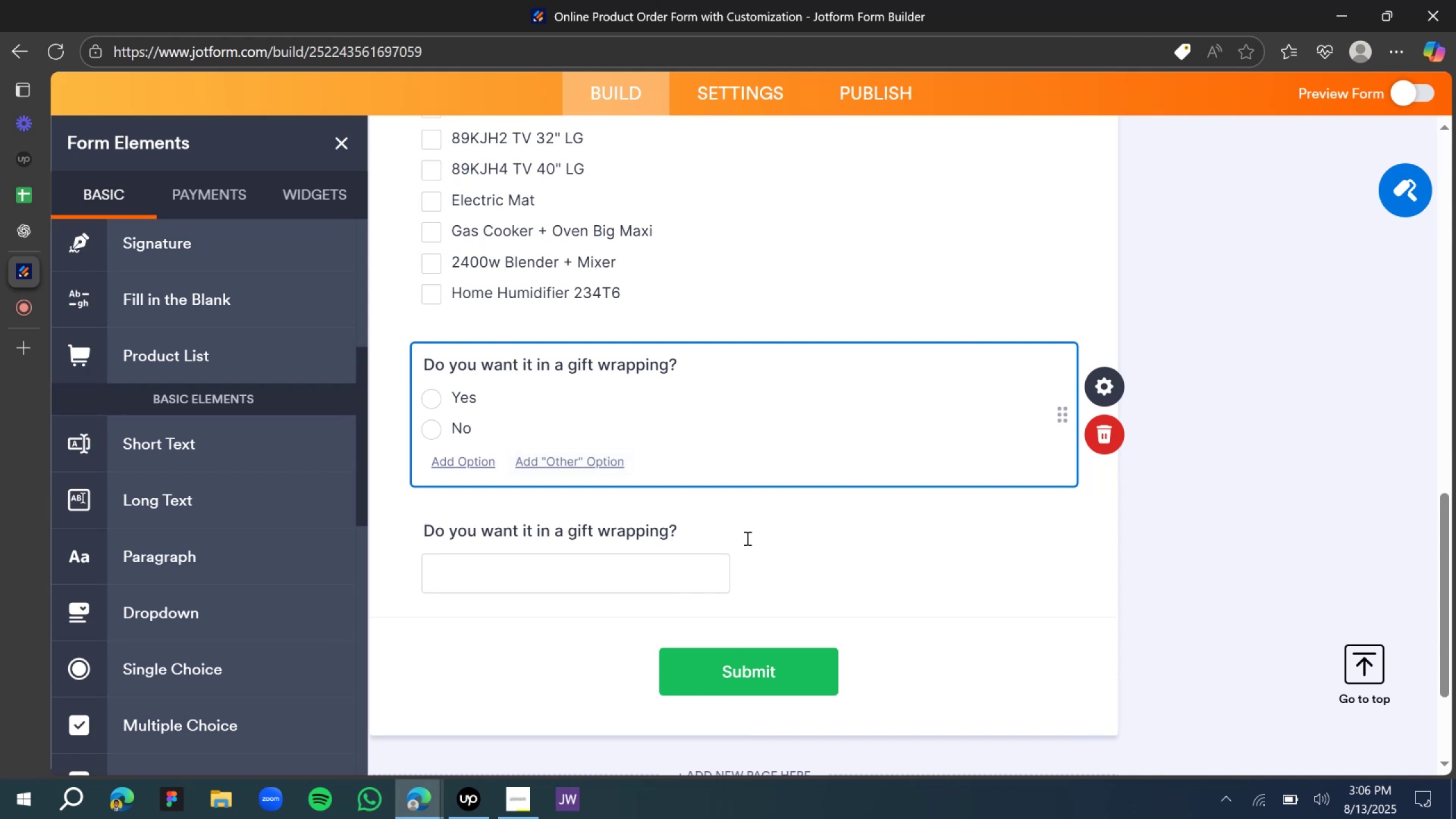 
wait(22.21)
 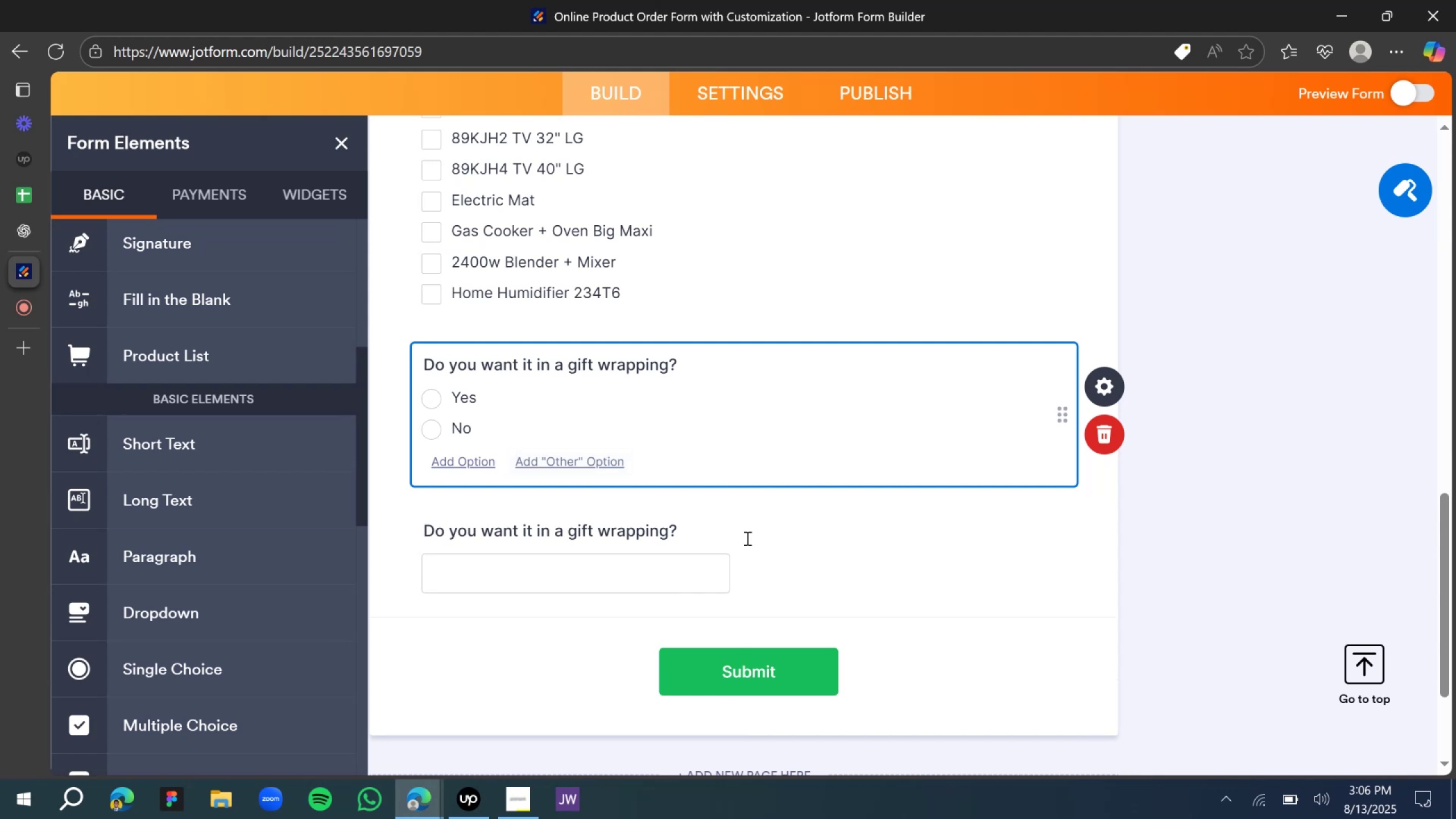 
scroll: coordinate [700, 554], scroll_direction: down, amount: 2.0
 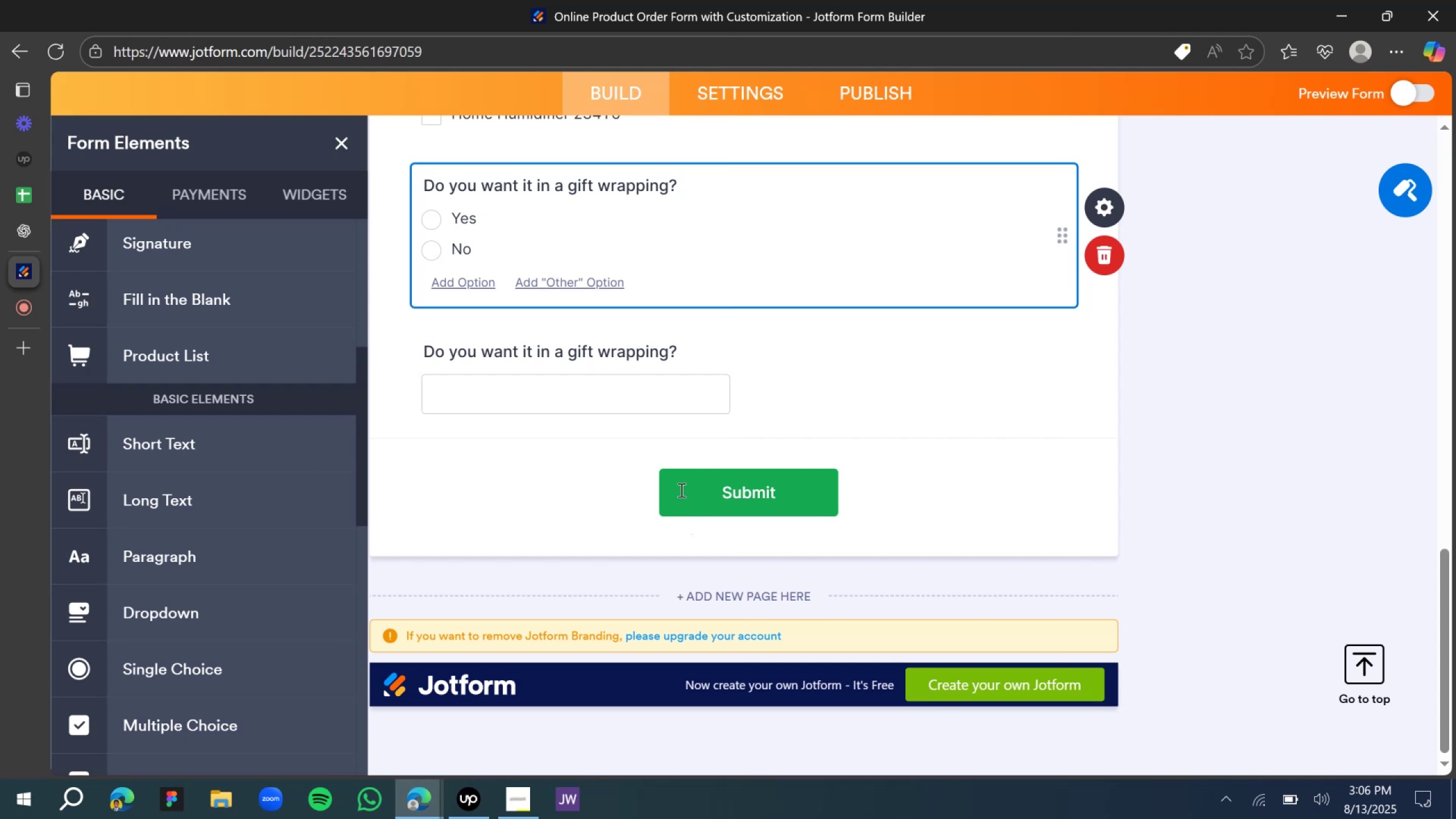 
wait(11.59)
 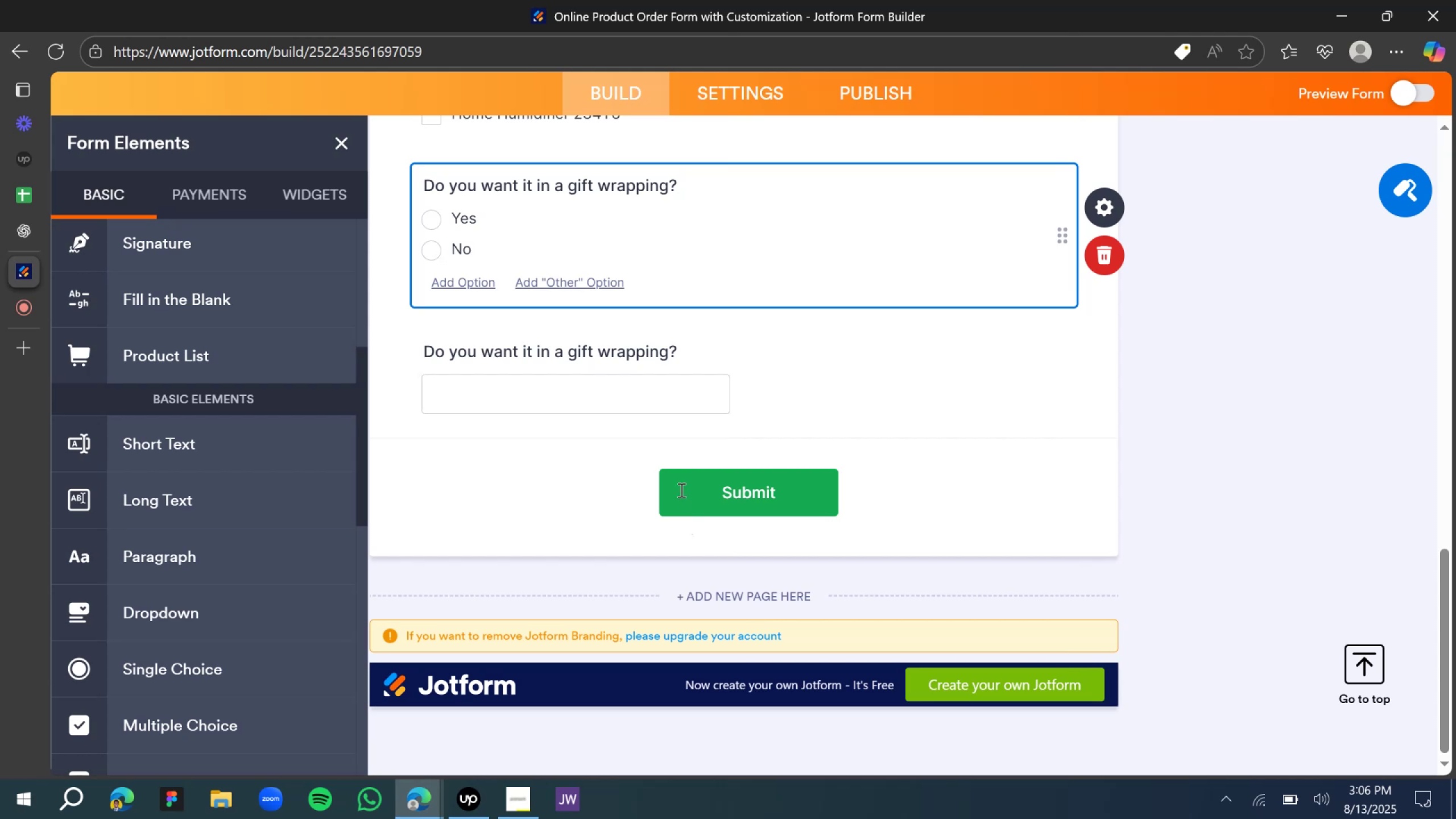 
left_click([1251, 441])
 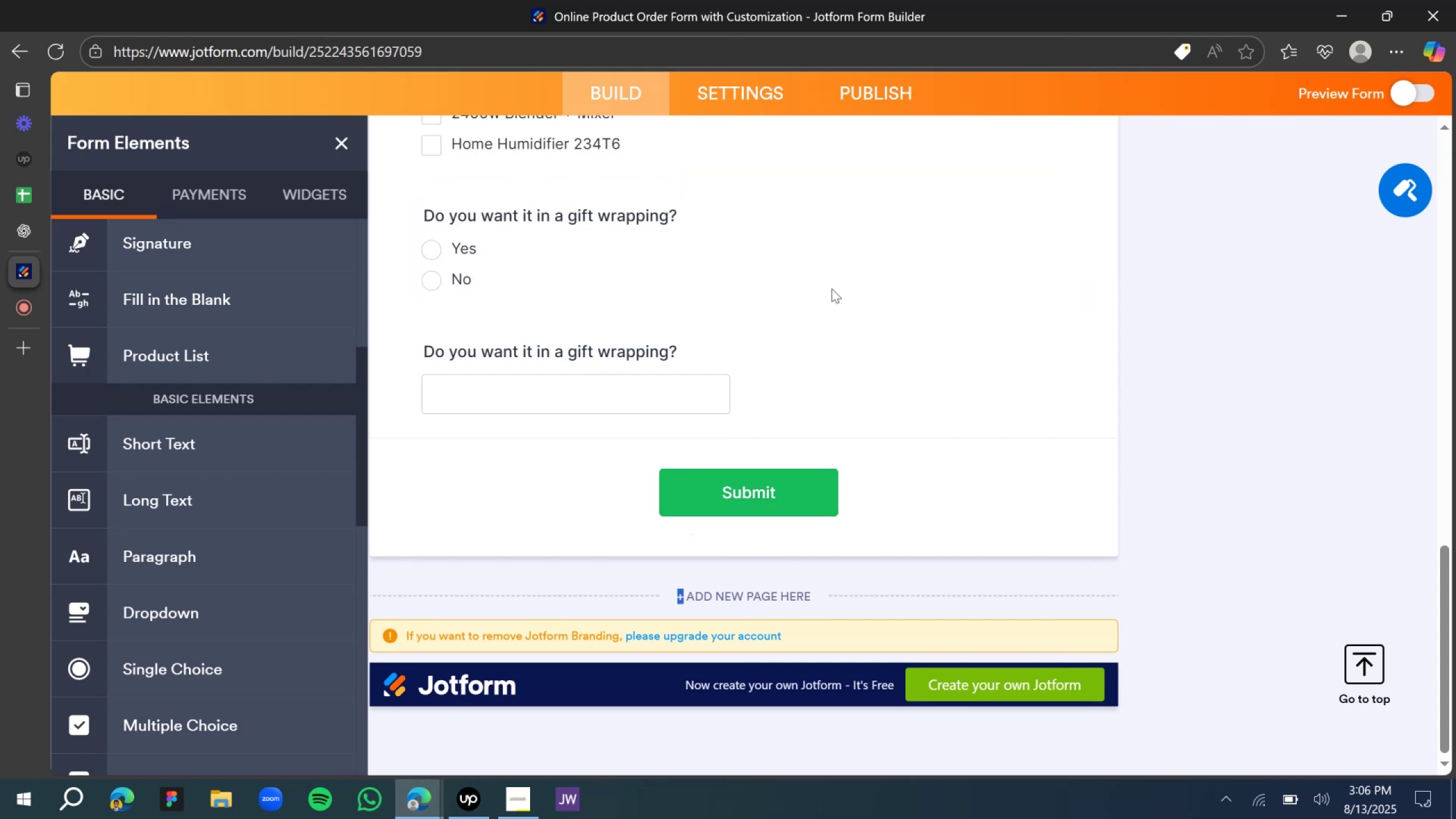 
scroll: coordinate [727, 311], scroll_direction: up, amount: 10.0
 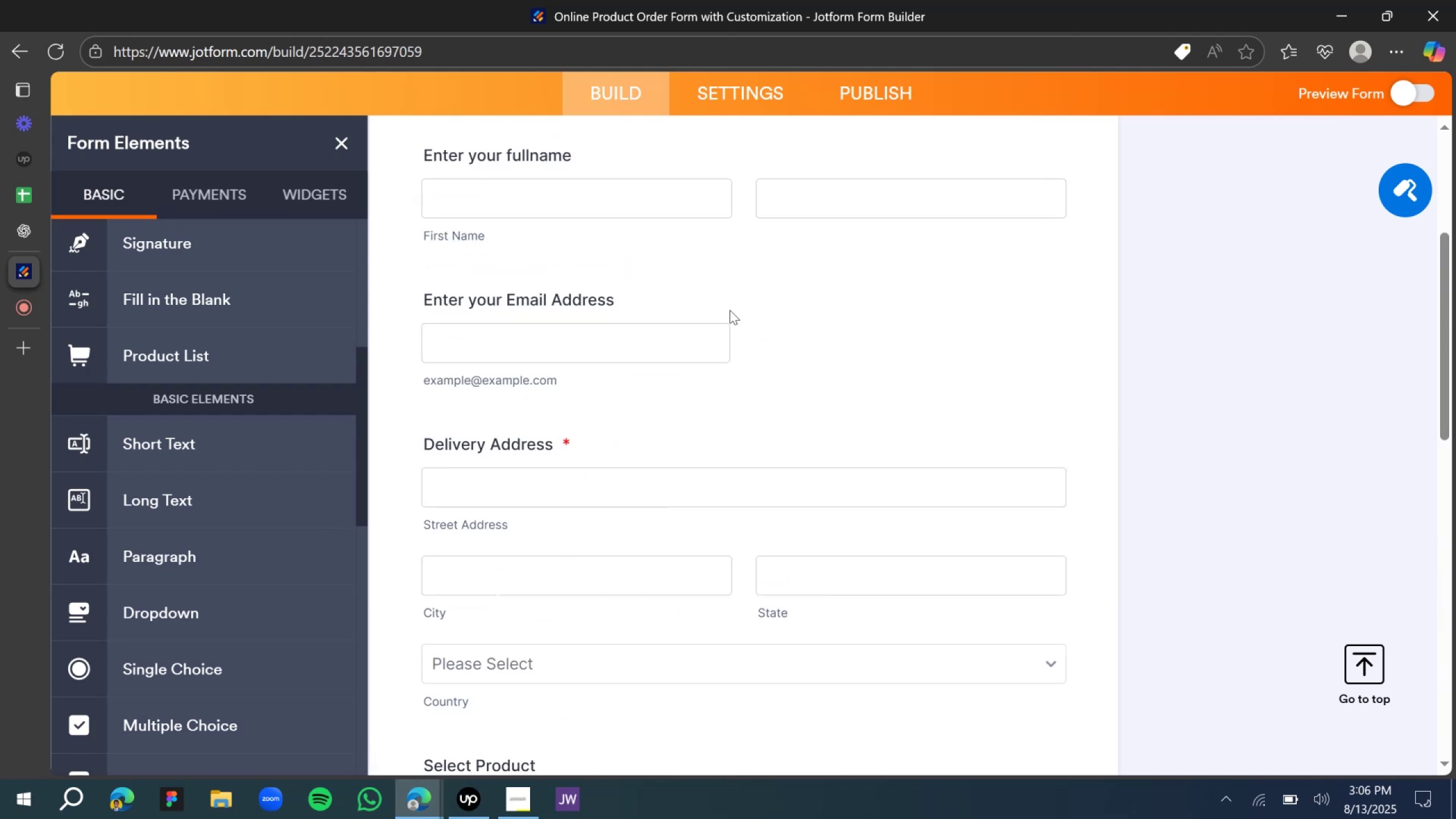 
scroll: coordinate [677, 387], scroll_direction: down, amount: 5.0
 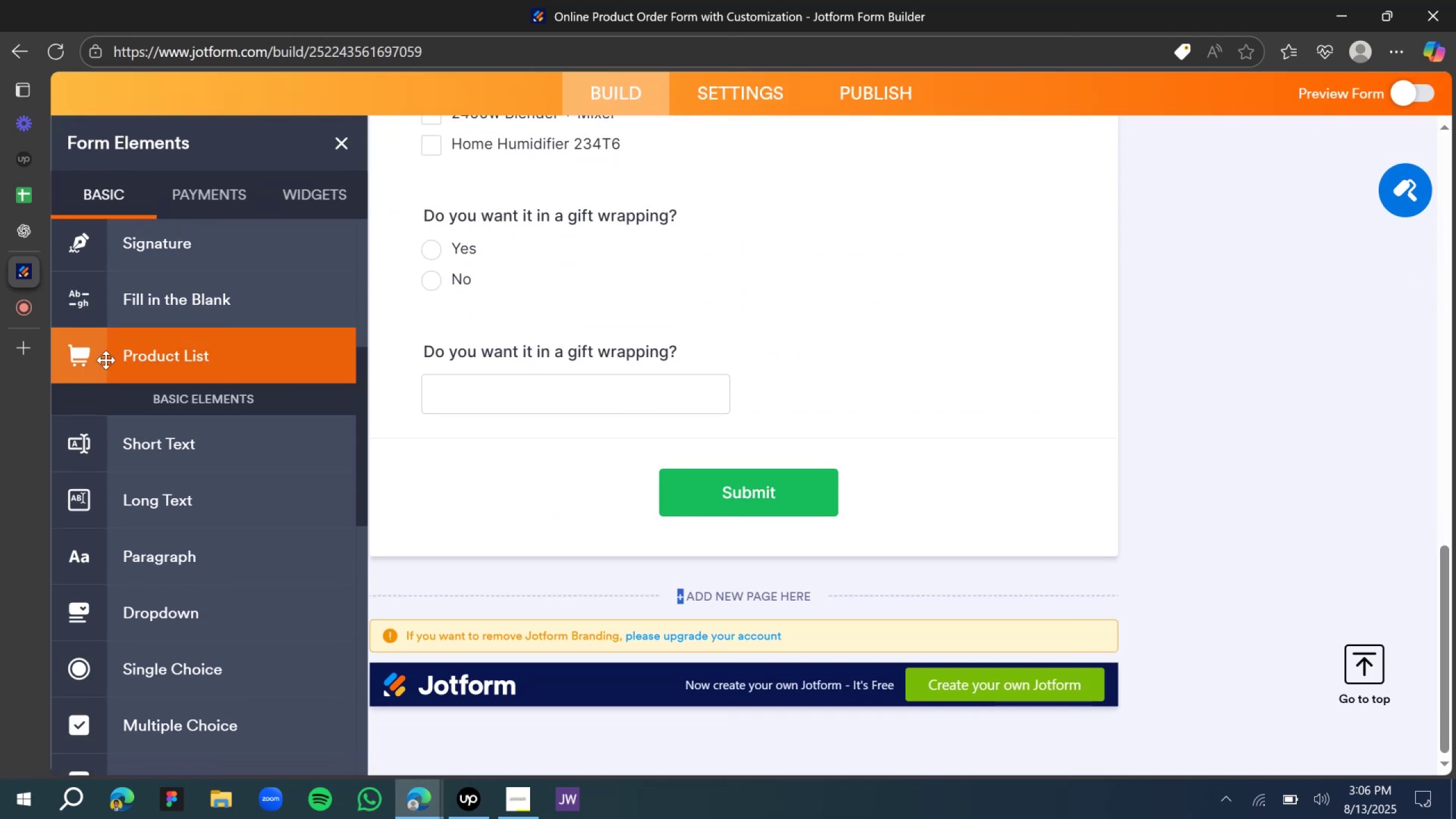 
left_click([28, 236])
 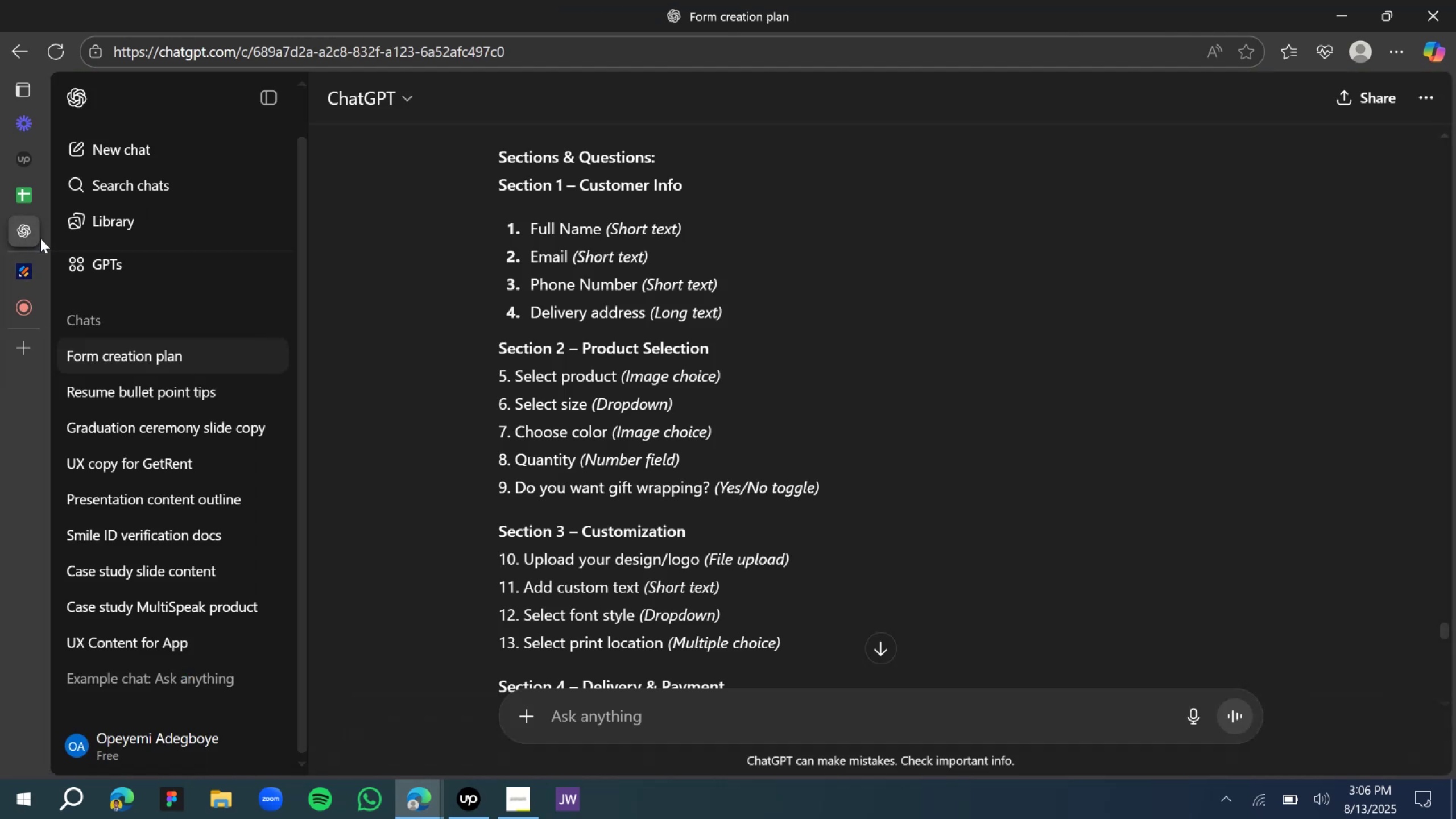 
scroll: coordinate [780, 470], scroll_direction: down, amount: 3.0
 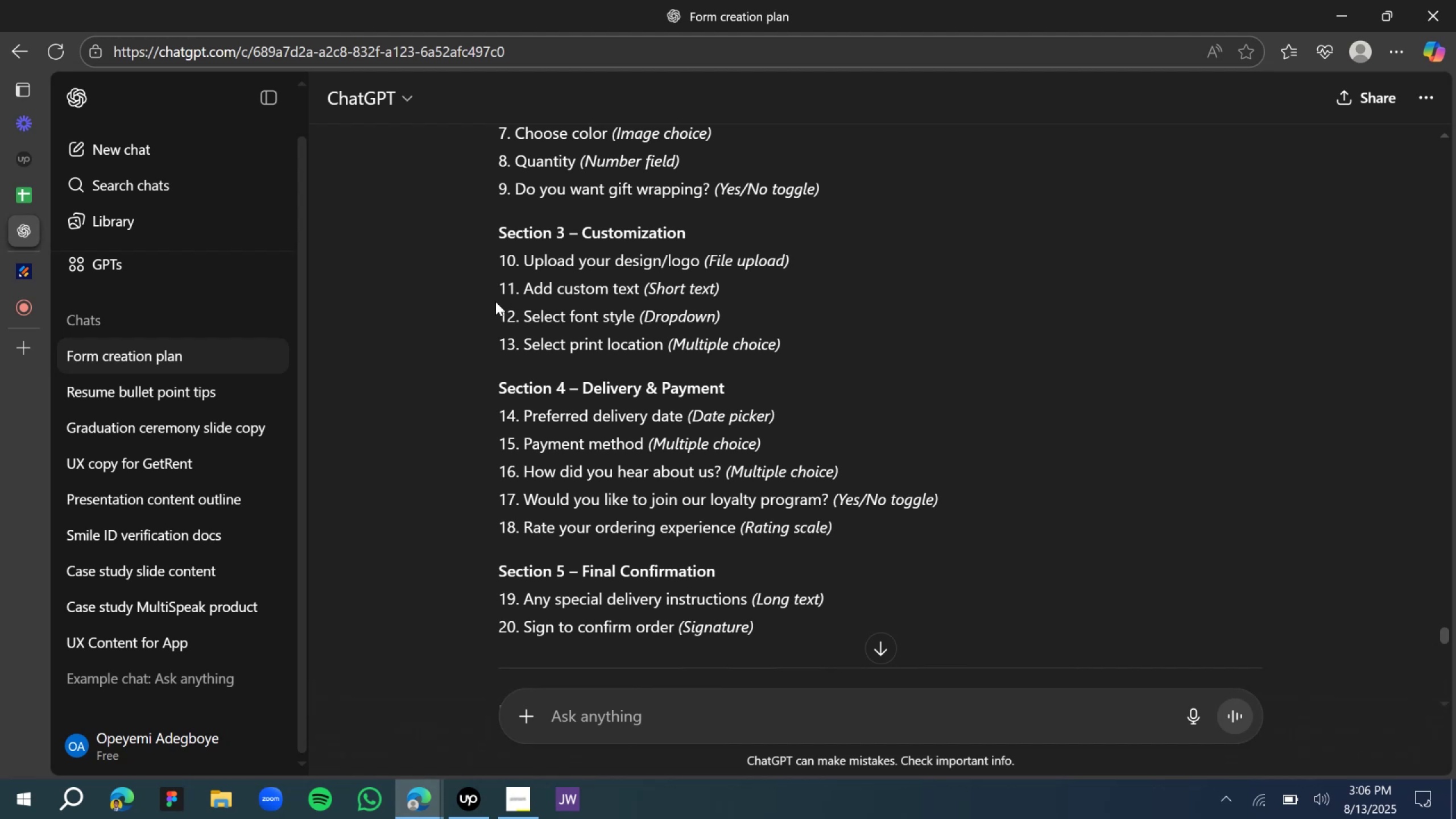 
wait(9.09)
 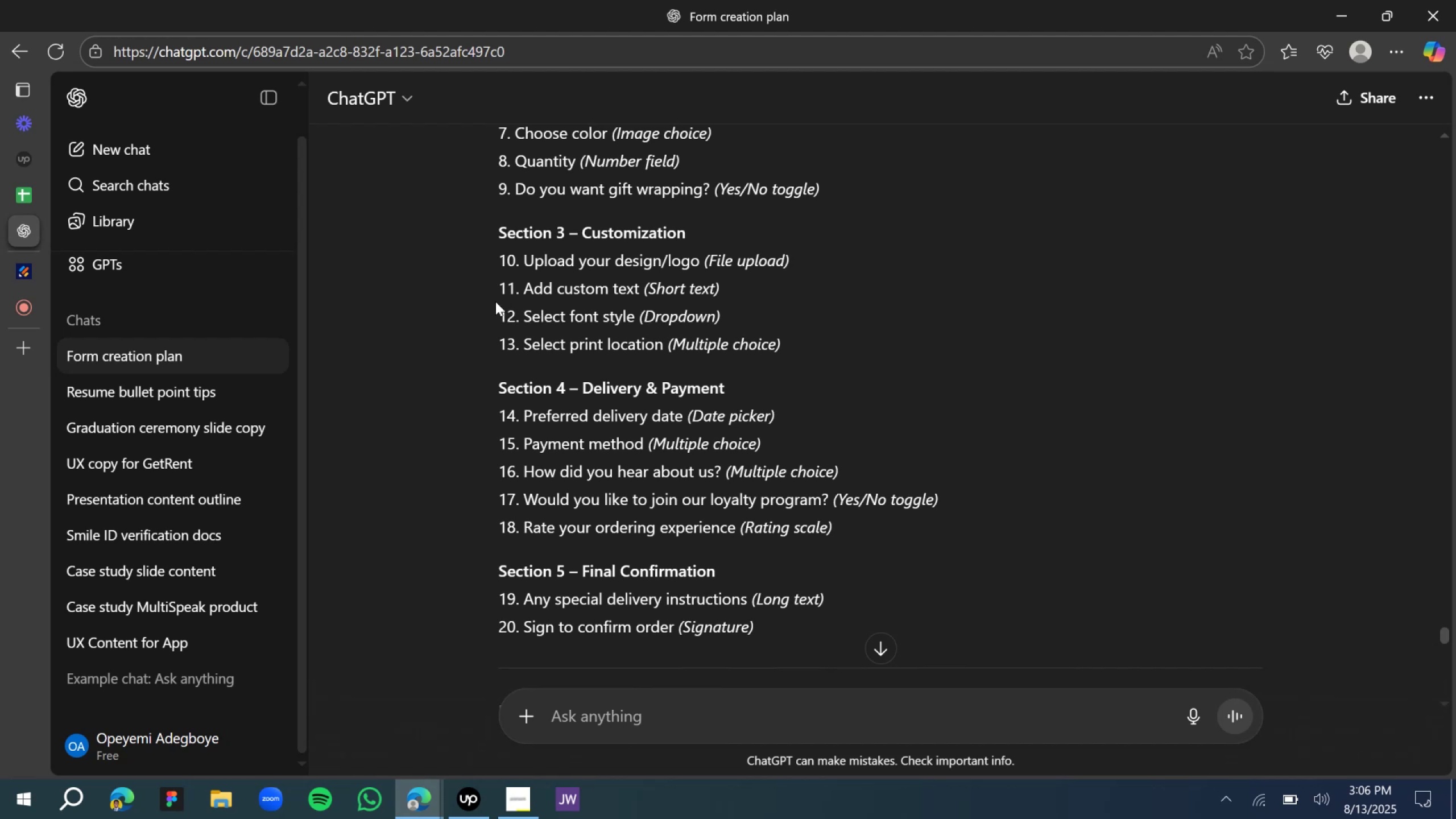 
left_click_drag(start_coordinate=[161, 454], to_coordinate=[567, 483])
 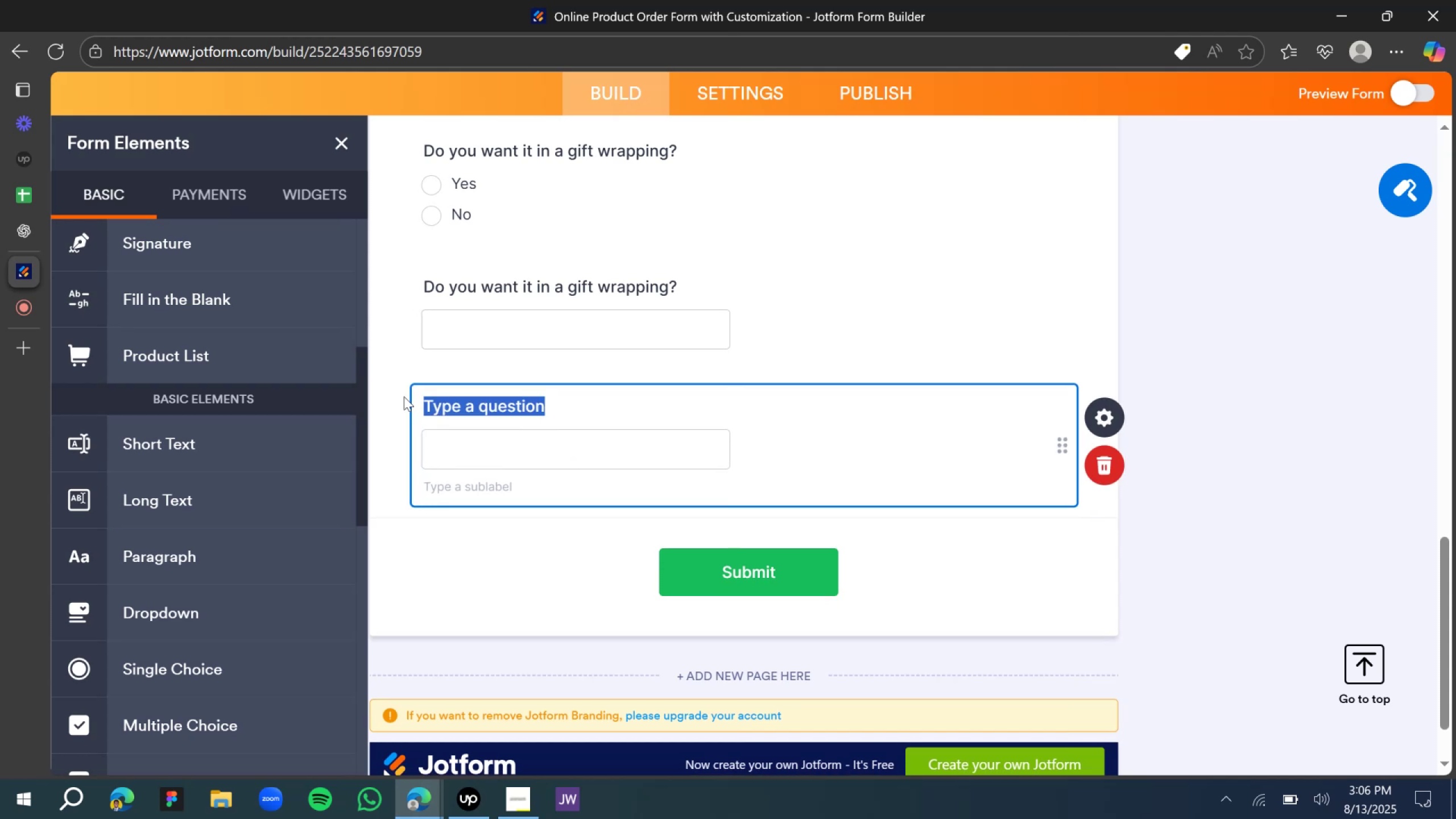 
scroll: coordinate [213, 316], scroll_direction: up, amount: 4.0
 